 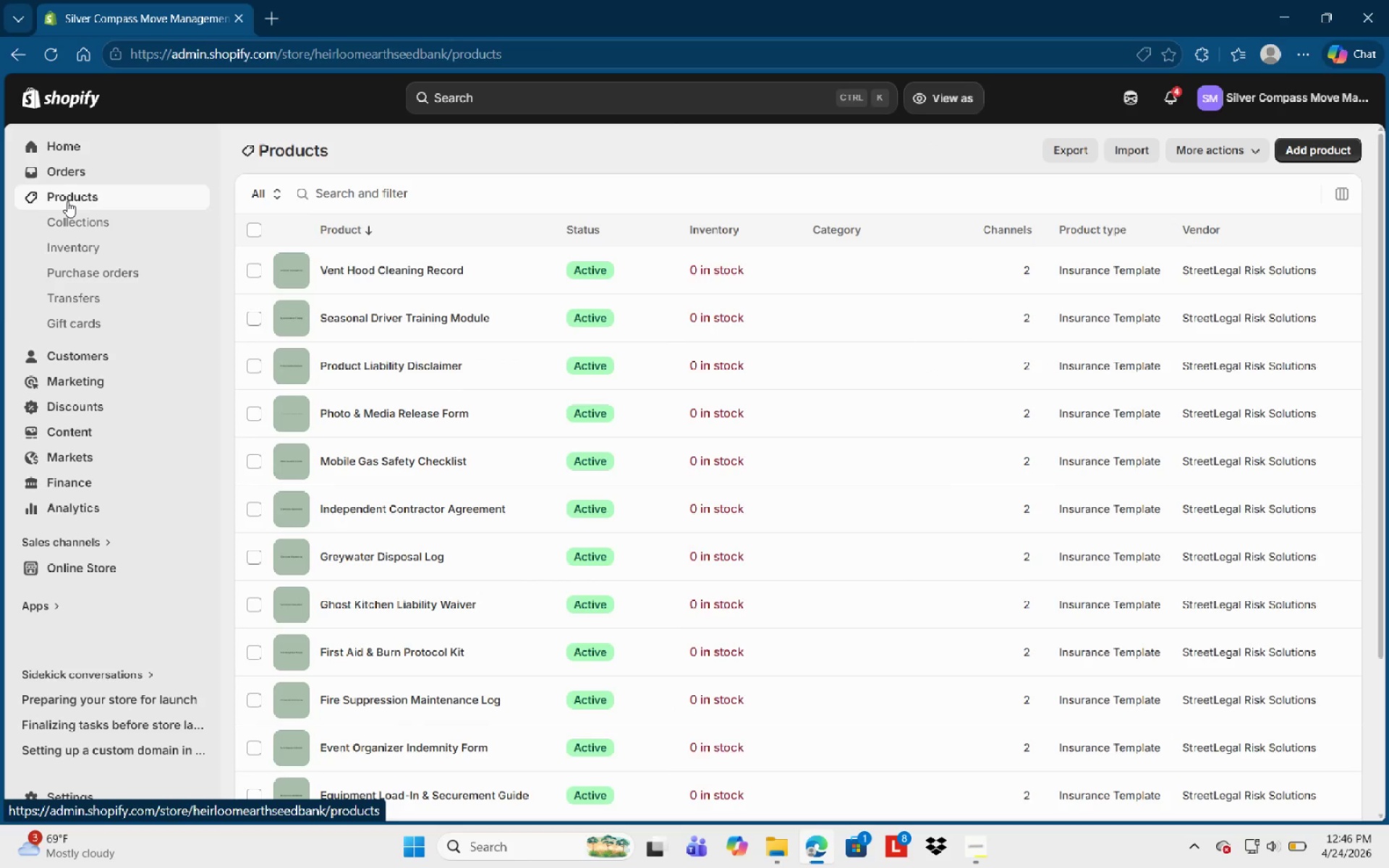 
left_click([447, 558])
 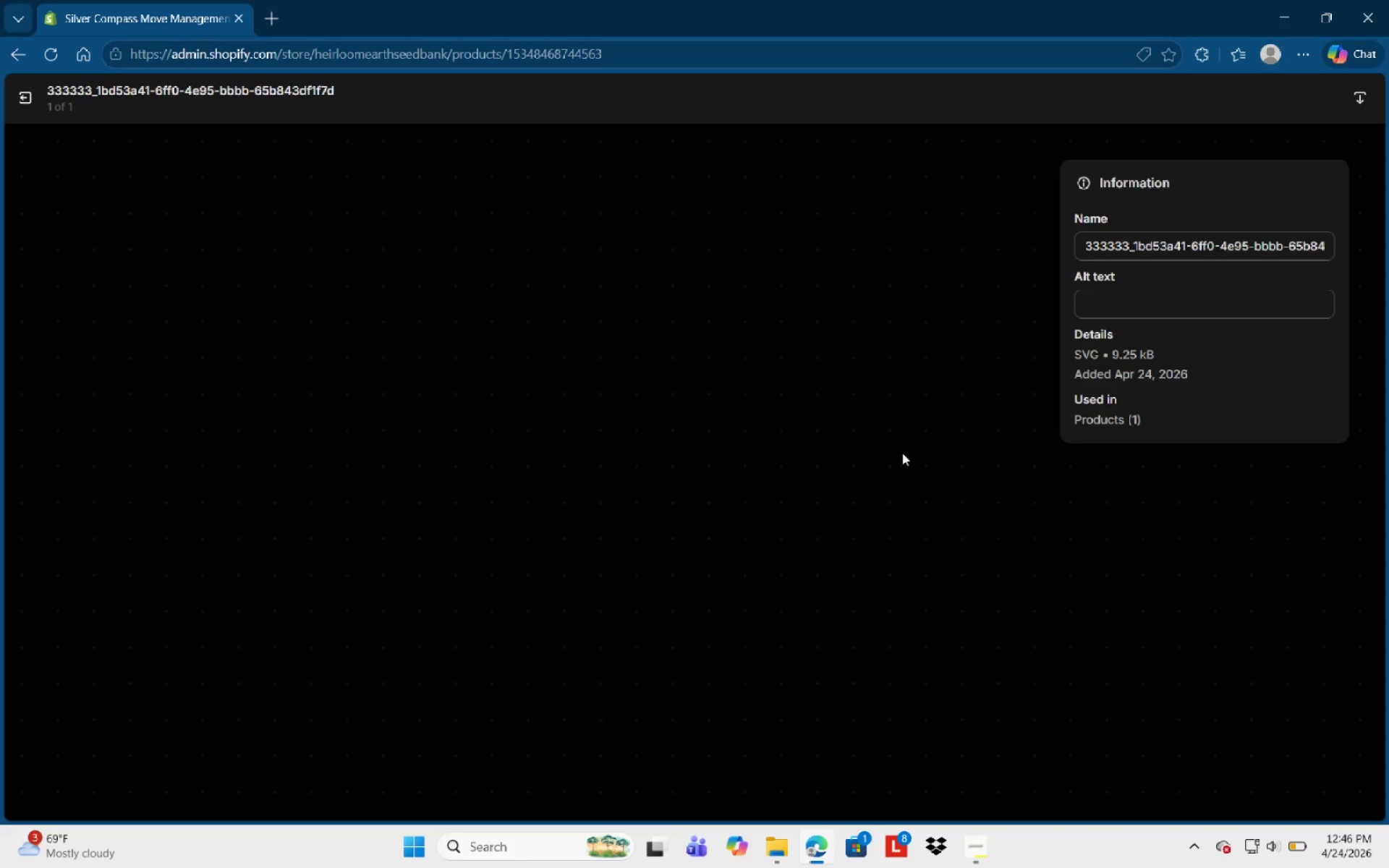 
wait(6.69)
 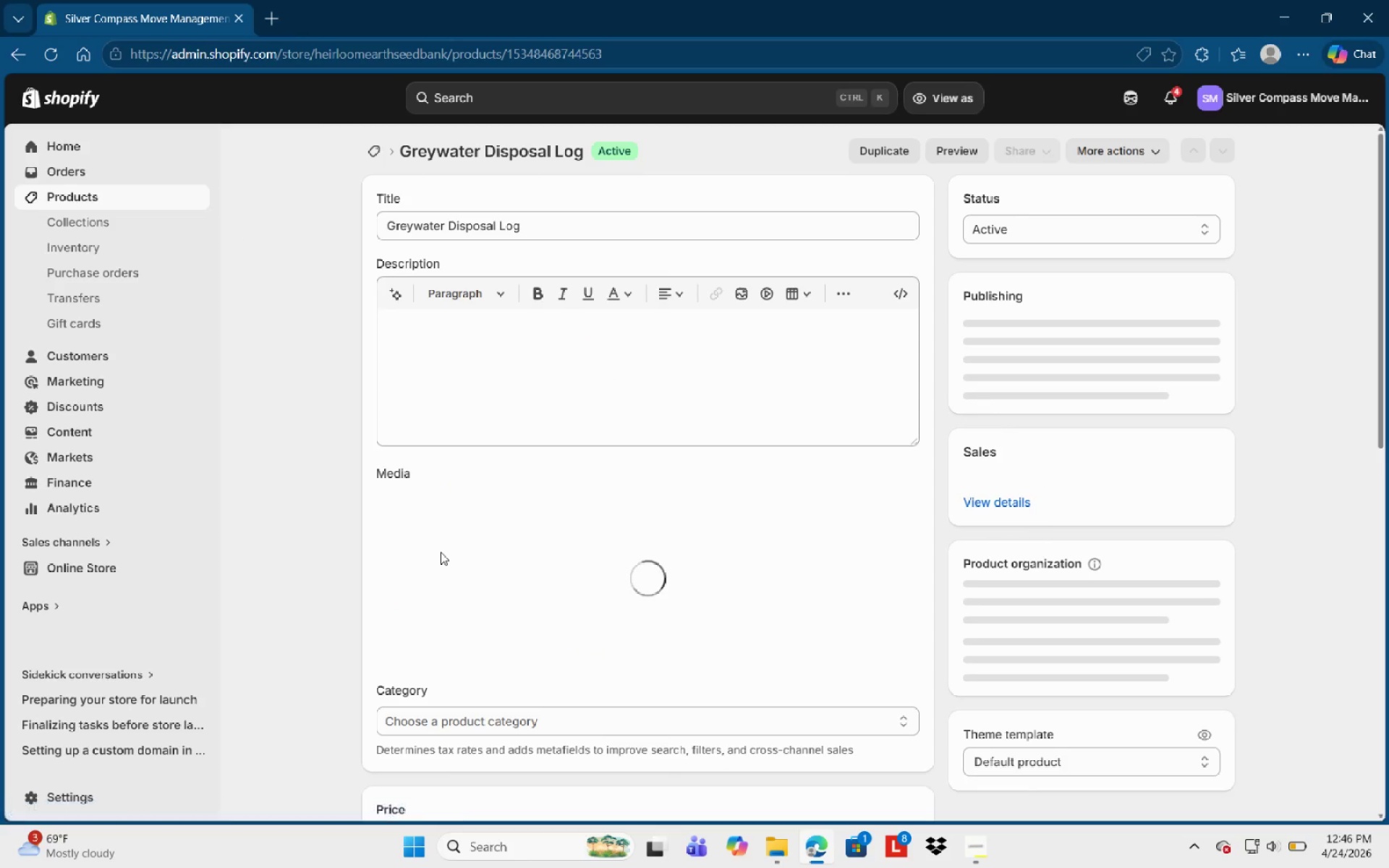 
left_click([1118, 297])
 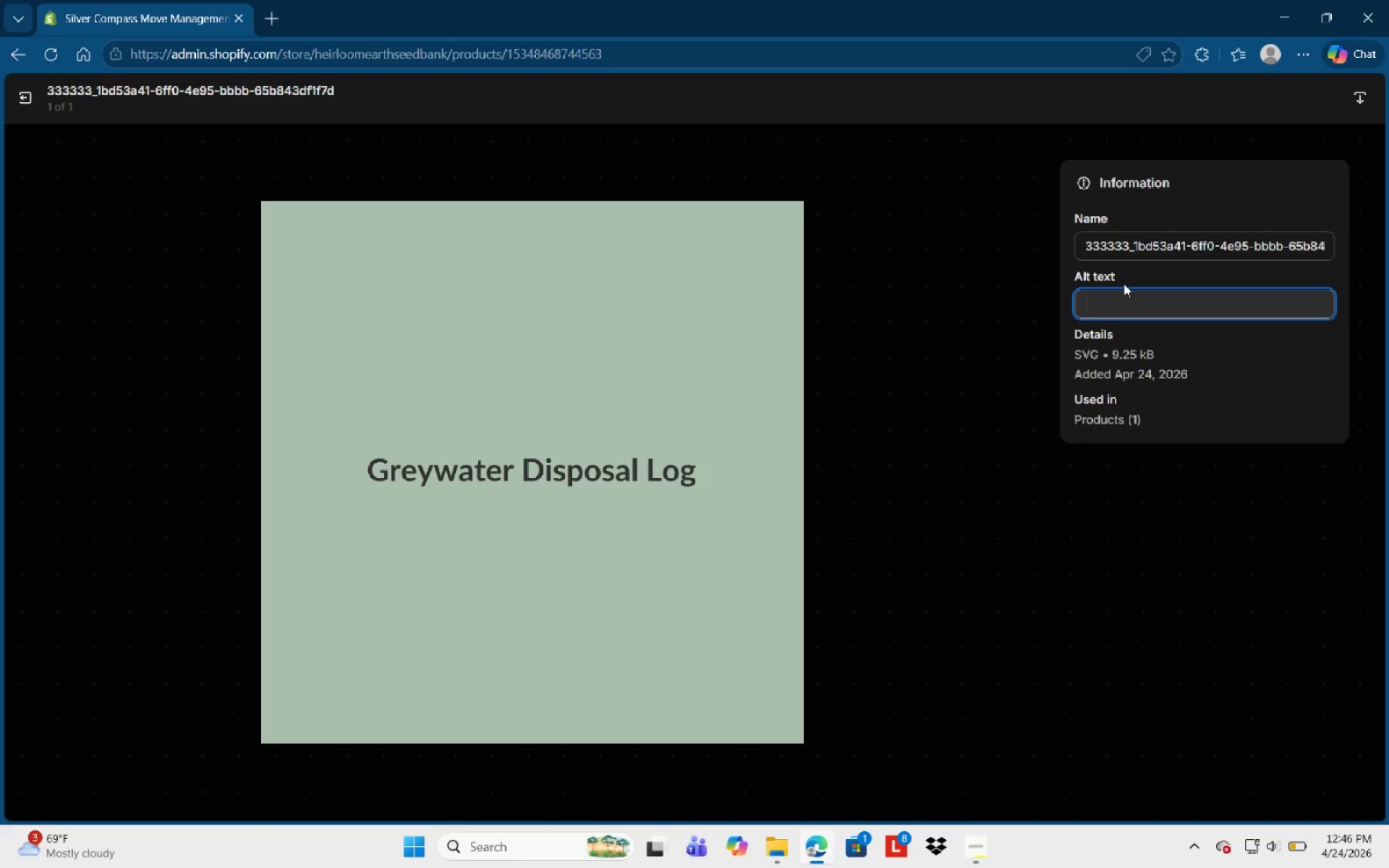 
type(Digitsl )
key(Backspace)
key(Backspace)
key(Backspace)
type(al Compliane )
 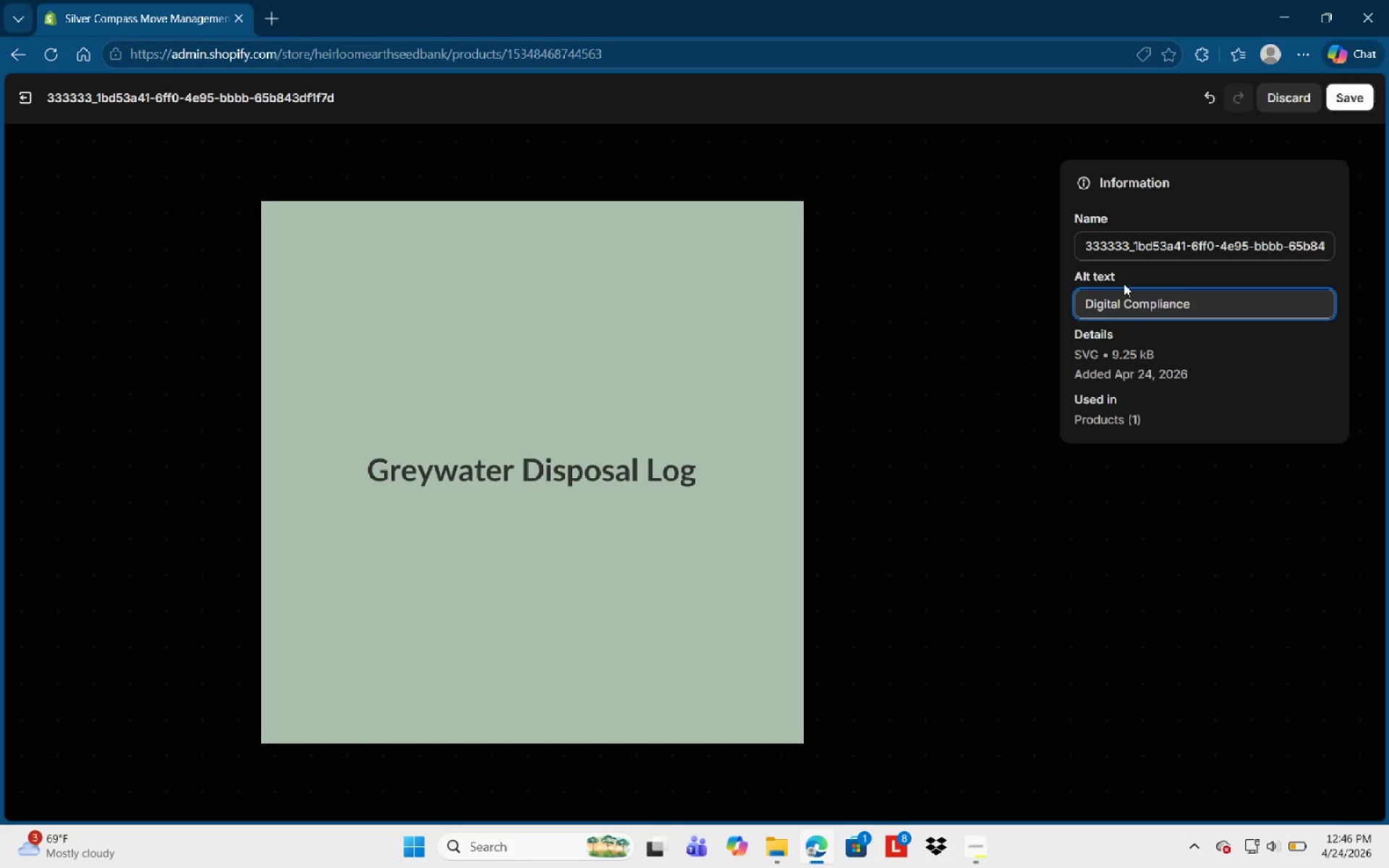 
hold_key(key=C, duration=0.33)
 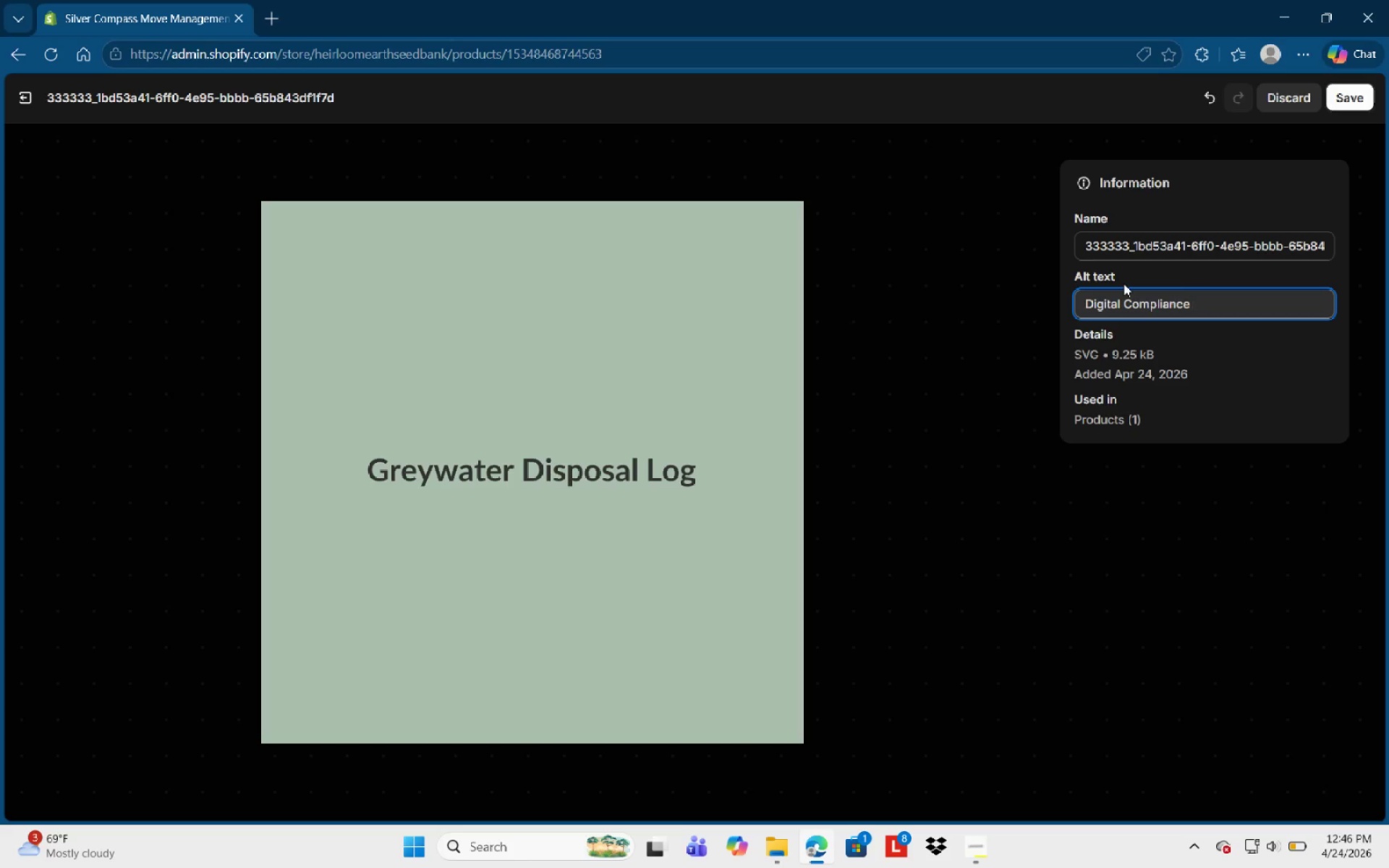 
type(document )
 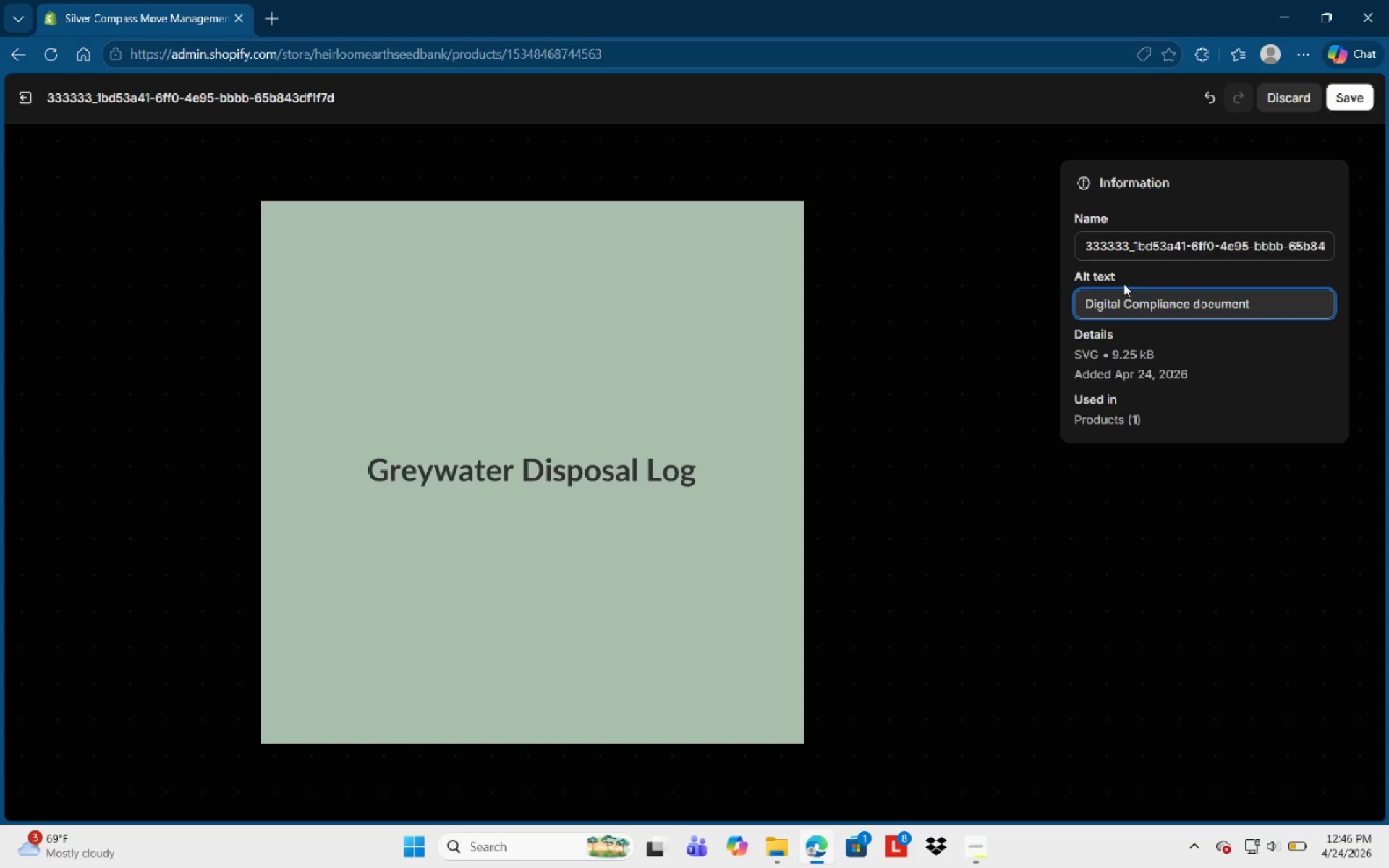 
wait(6.75)
 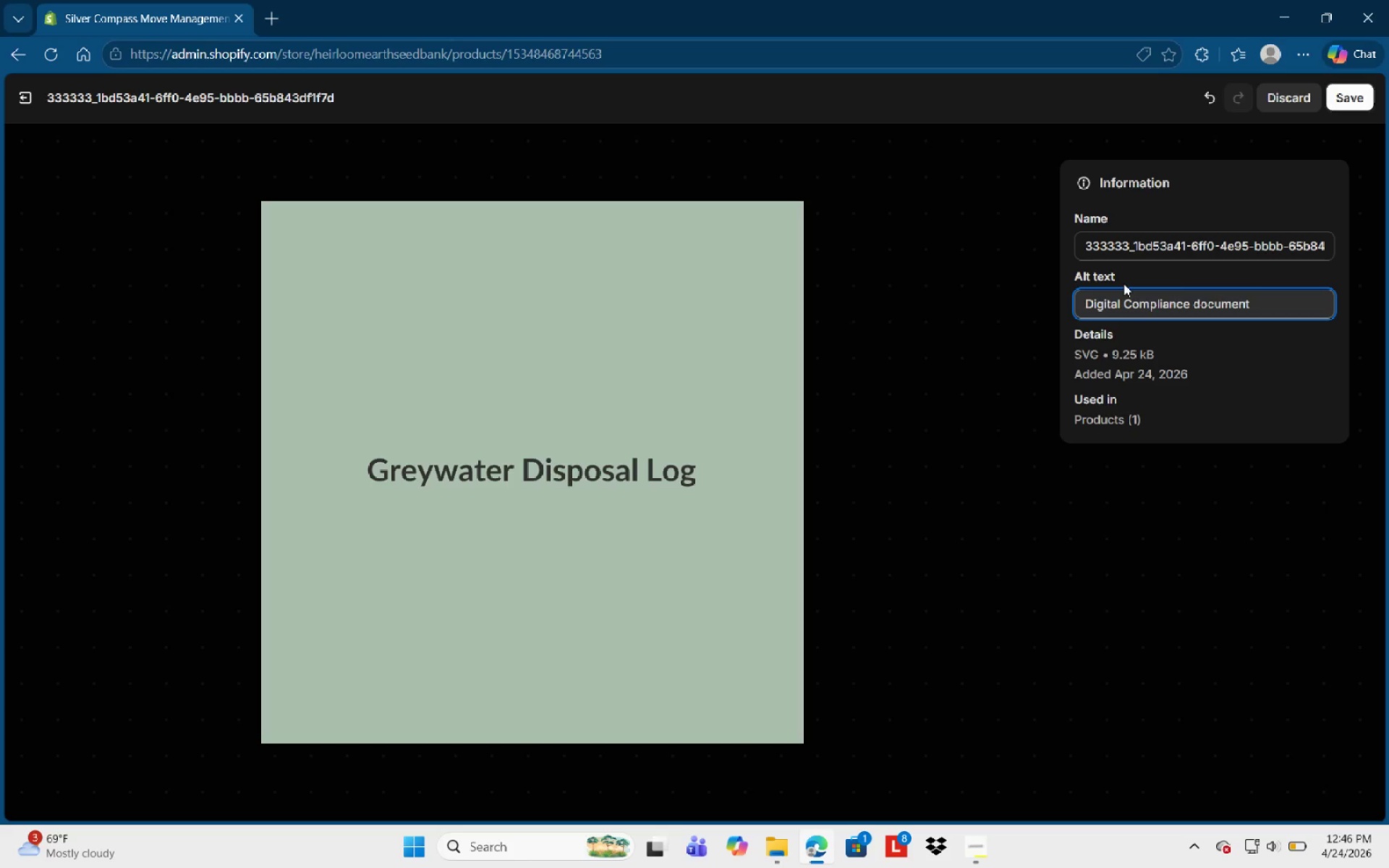 
type(plaehi)
key(Backspace)
type(oldr for tracking )
 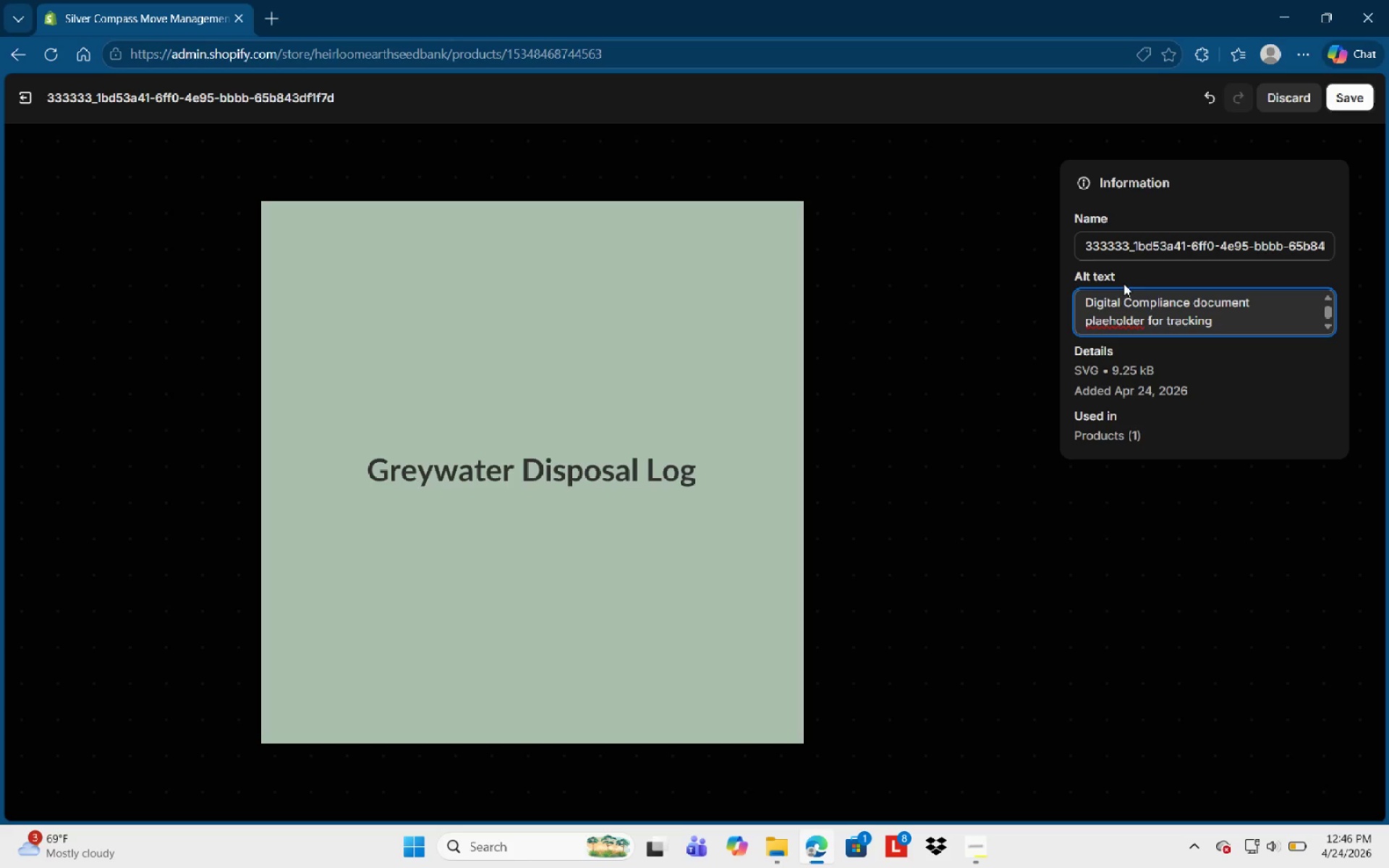 
hold_key(key=E, duration=13.7)
 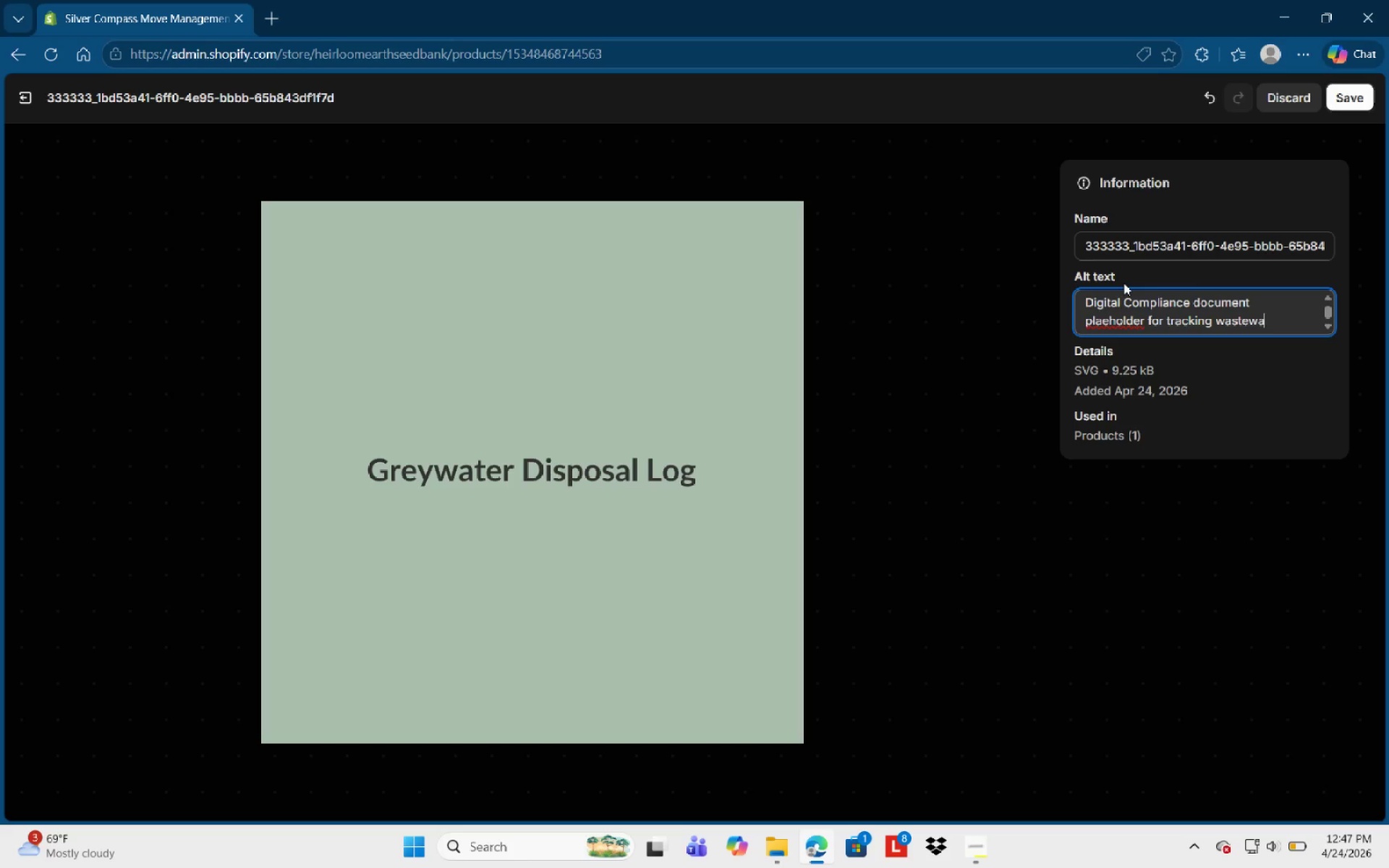 
type(wastwater disposal)
key(Backspace)
key(Backspace)
key(Backspace)
key(Backspace)
key(Backspace)
key(Backspace)
key(Backspace)
type(do)
key(Backspace)
type(isposal )
 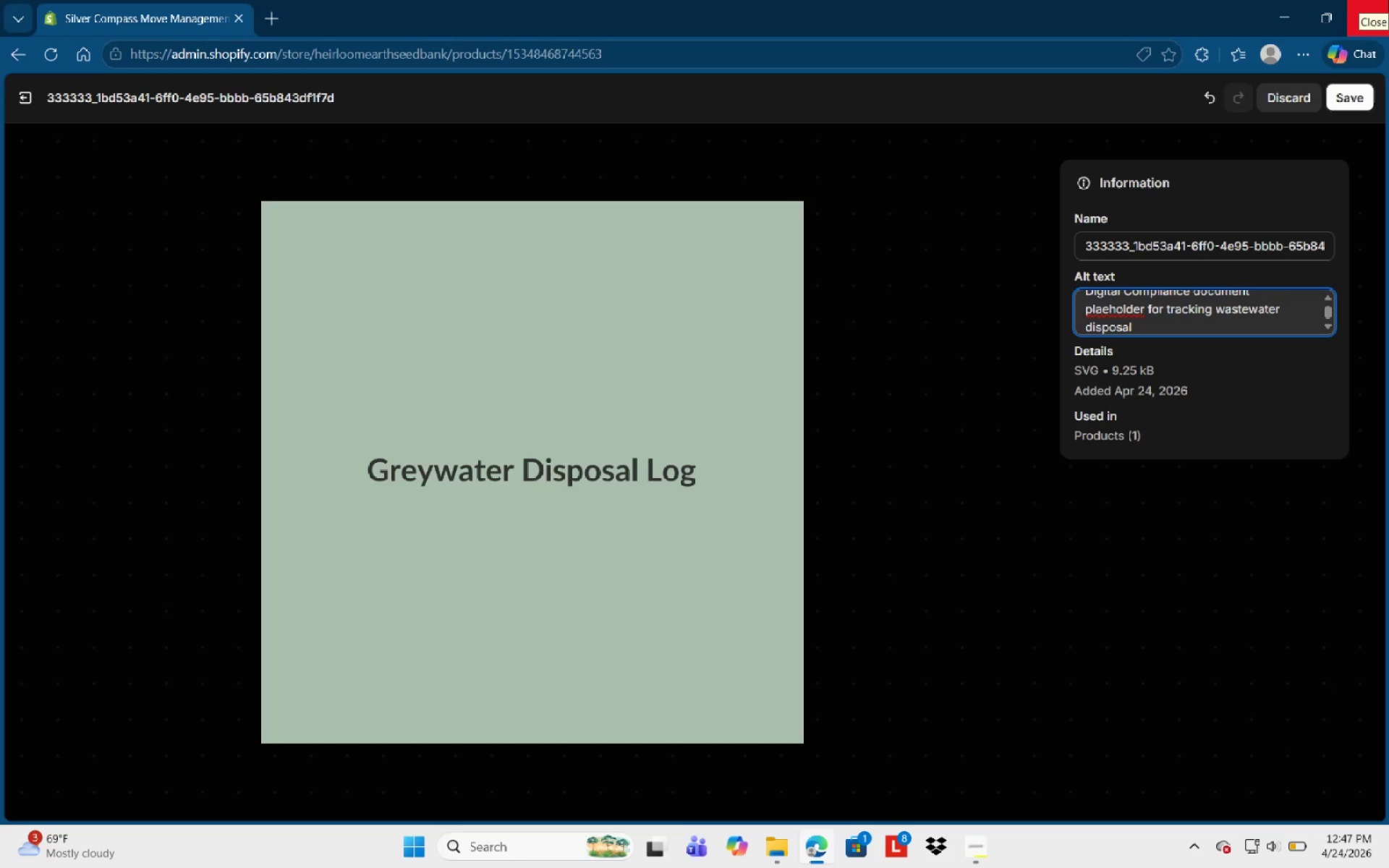 
wait(50.14)
 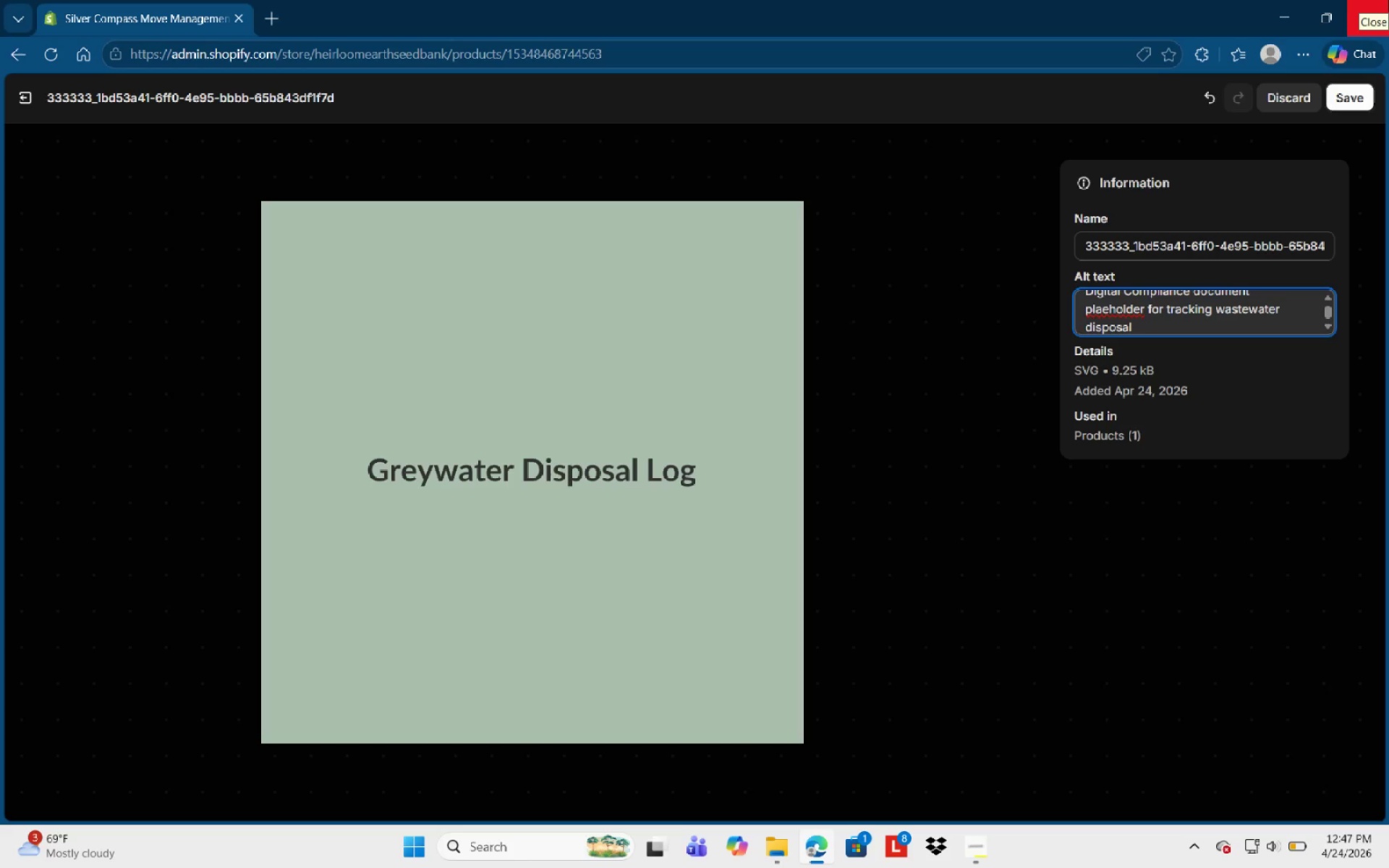 
type(amd env)
 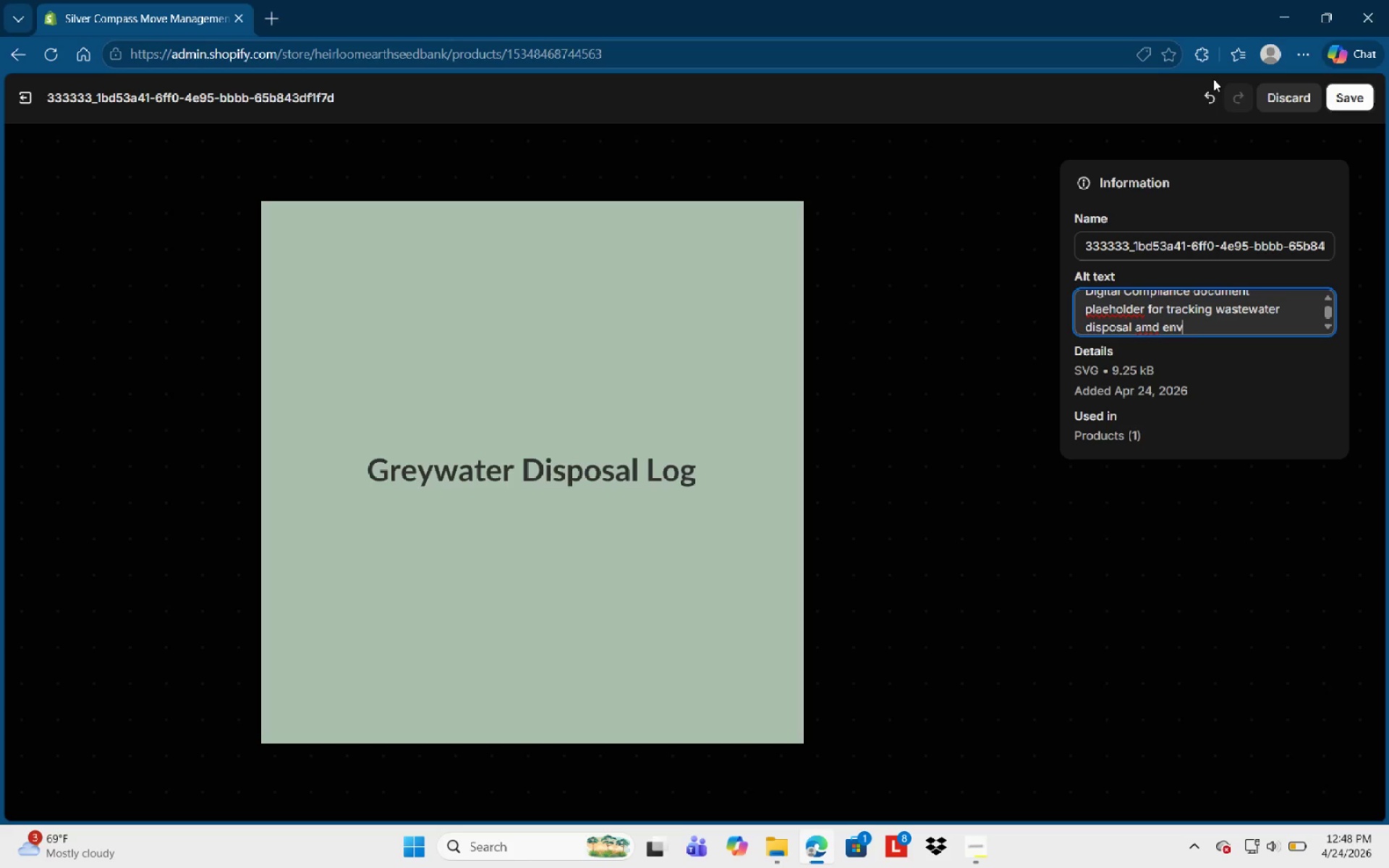 
wait(5.62)
 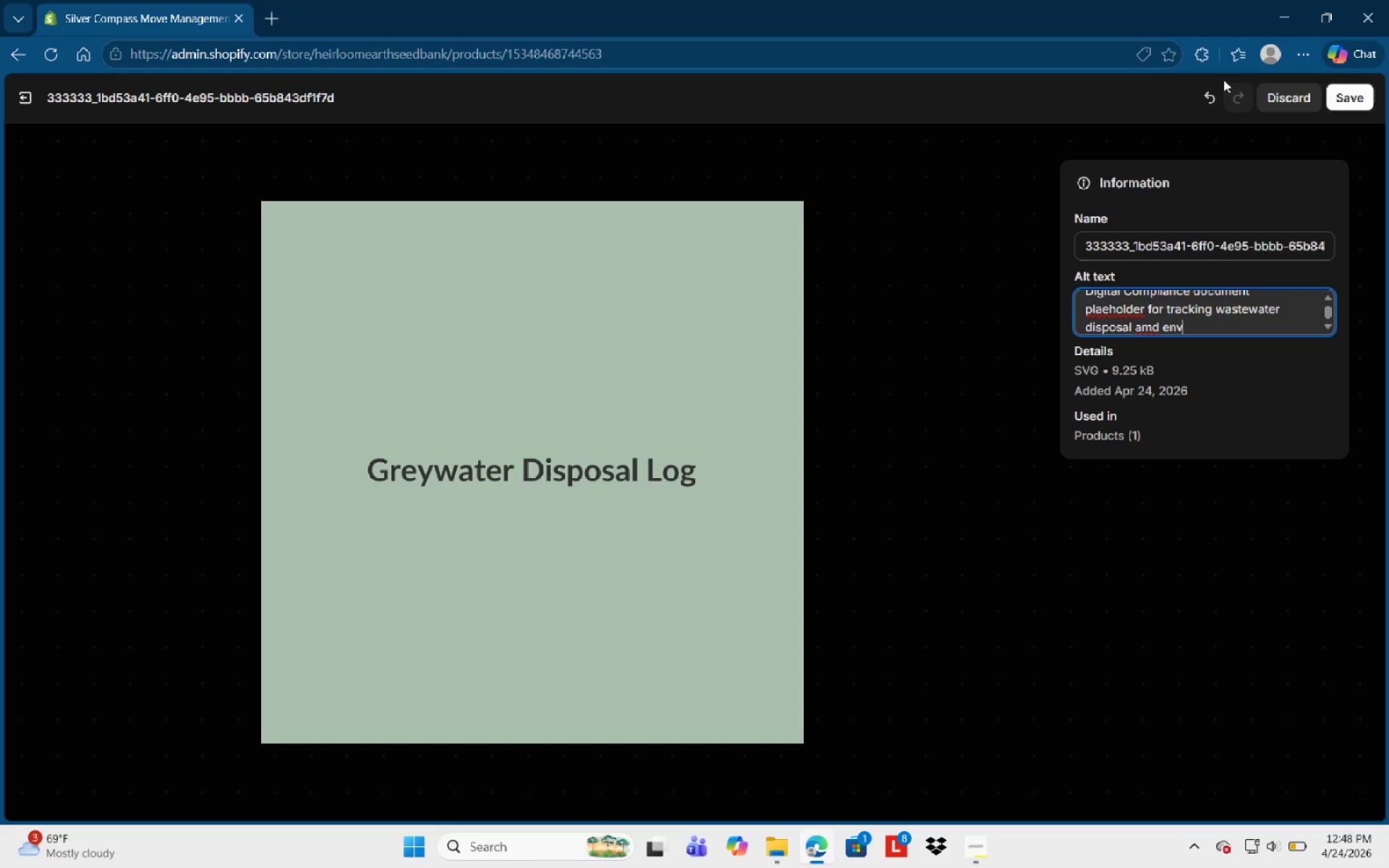 
type(ionmental )
key(Backspace)
 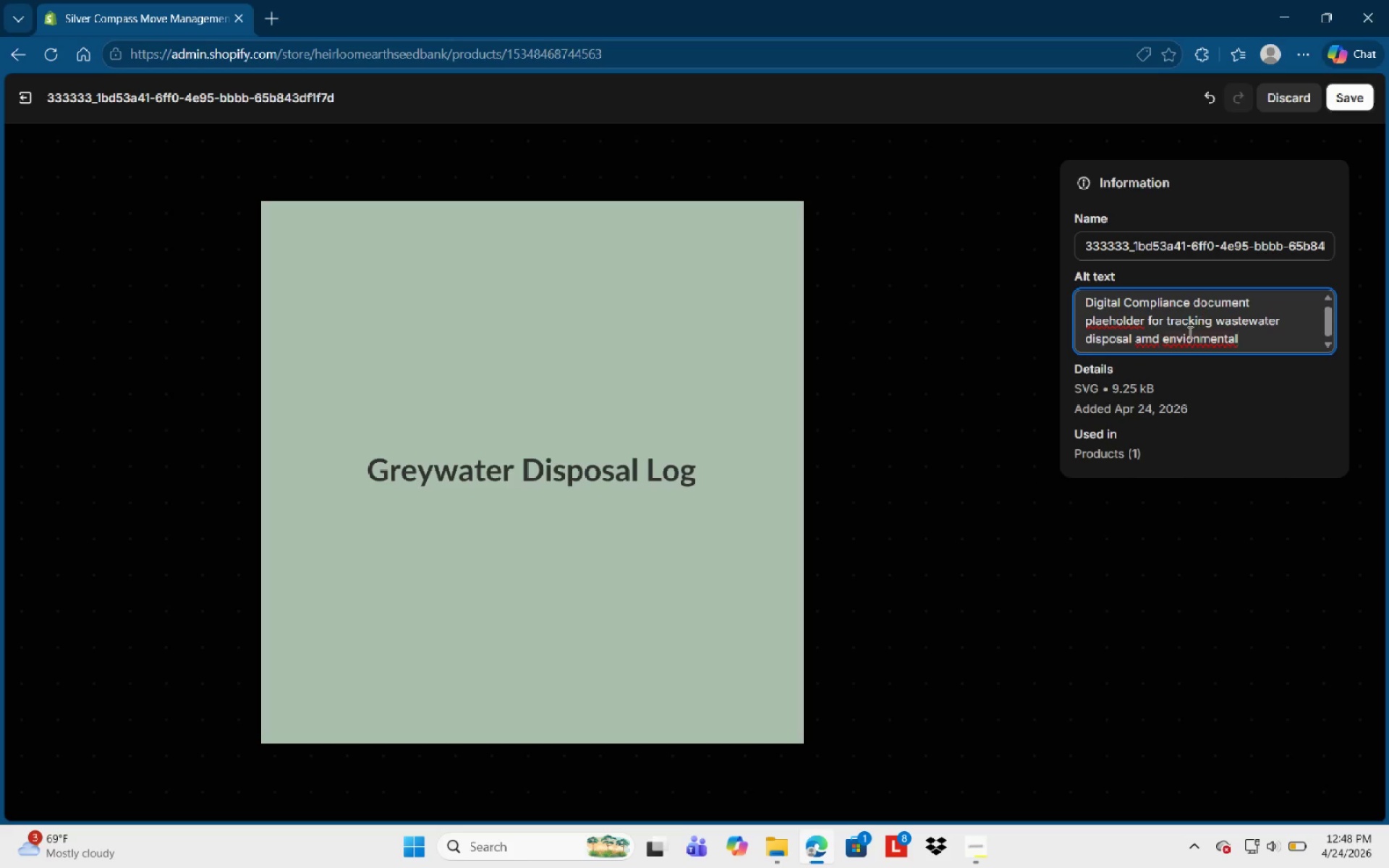 
left_click([1189, 332])
 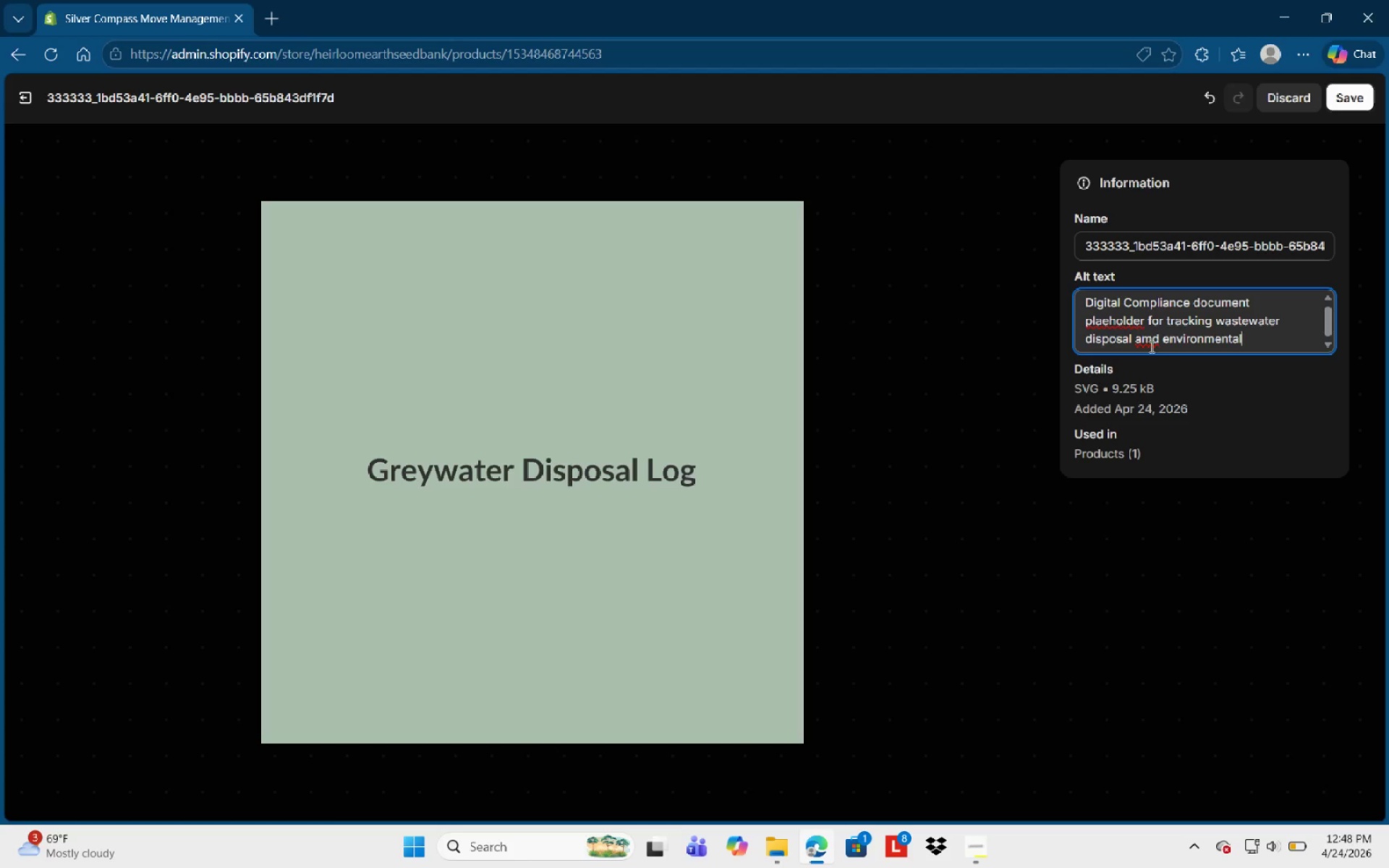 
left_click([1150, 341])
 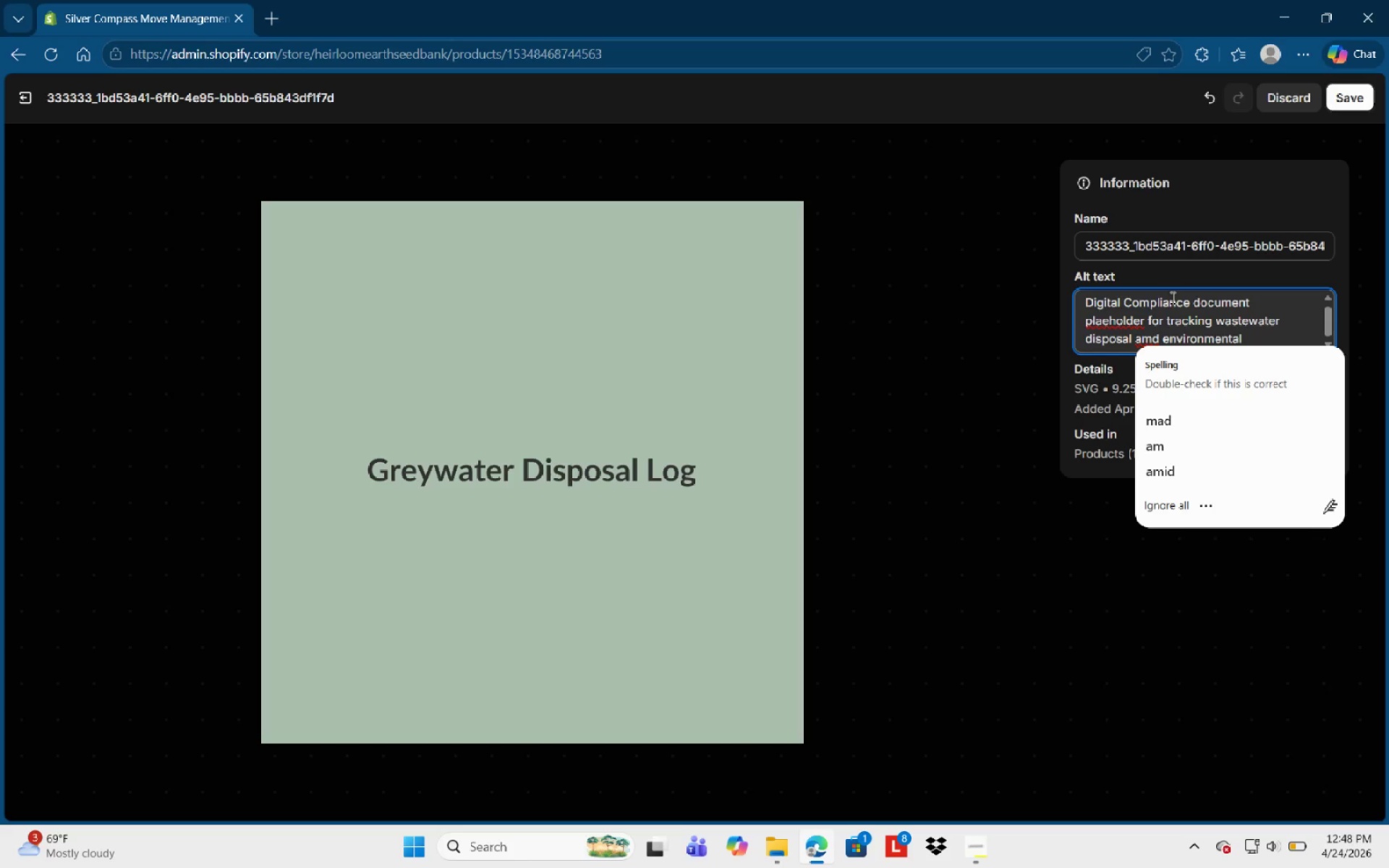 
left_click([1158, 329])
 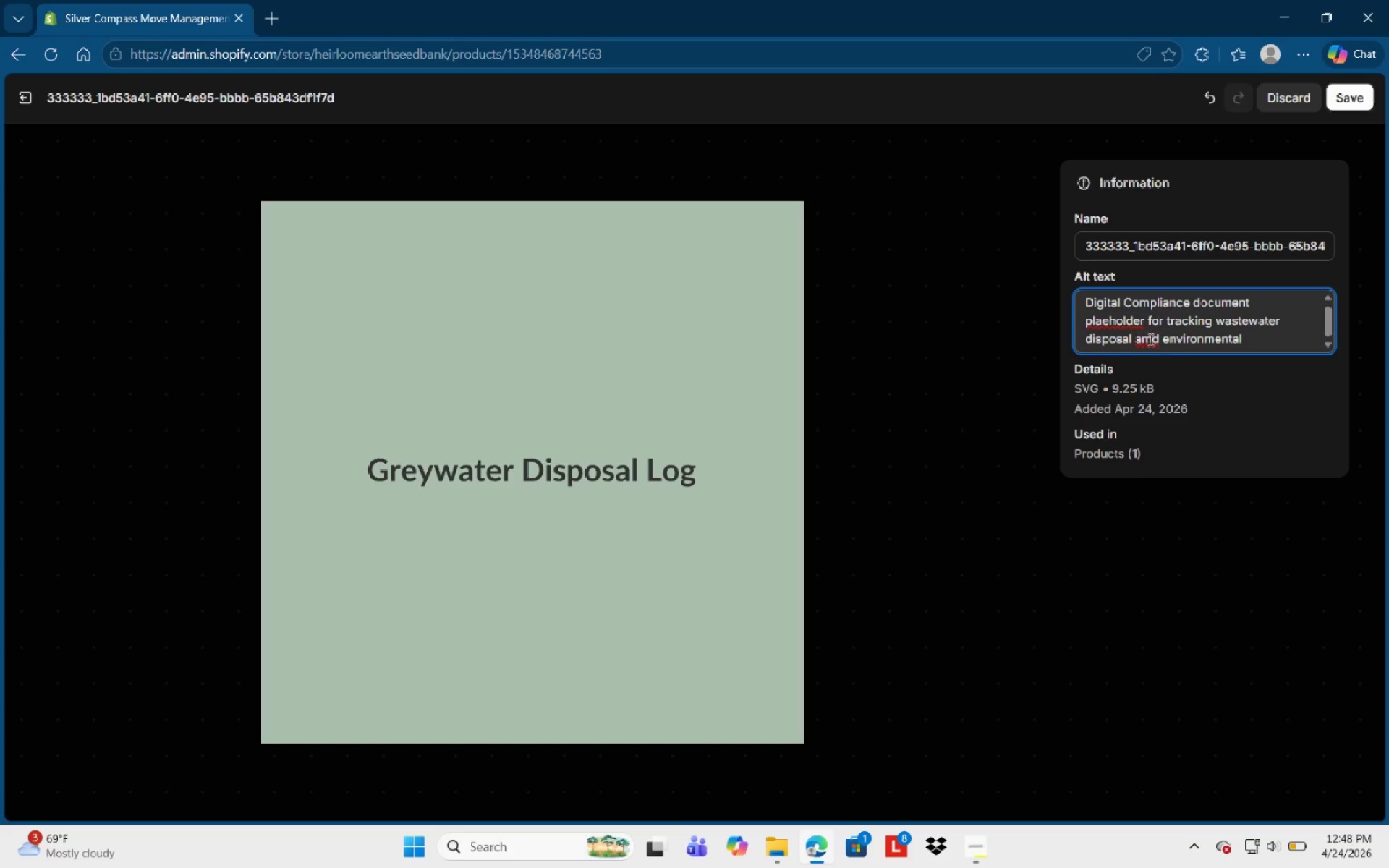 
left_click([1148, 338])
 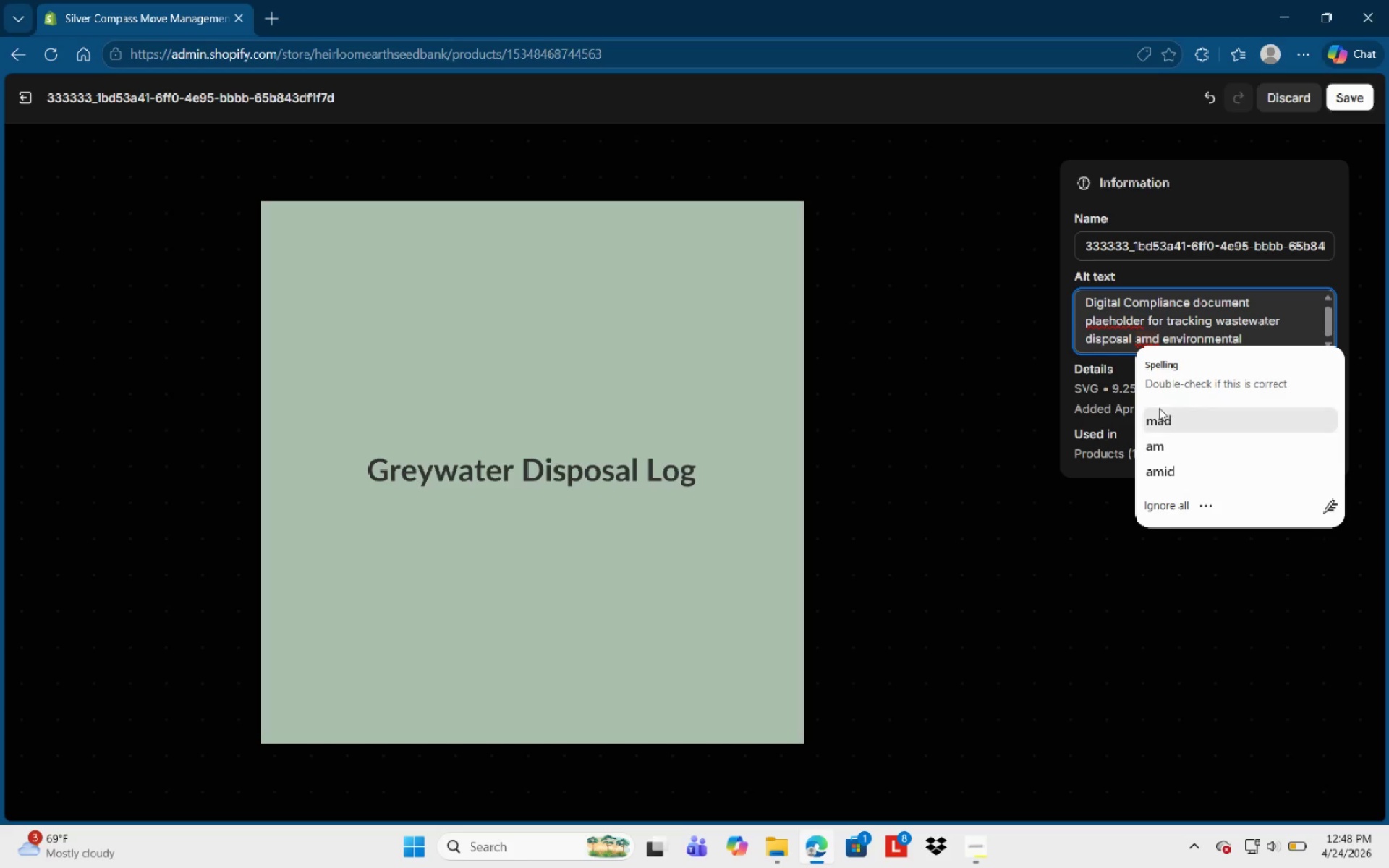 
key(Backspace)
 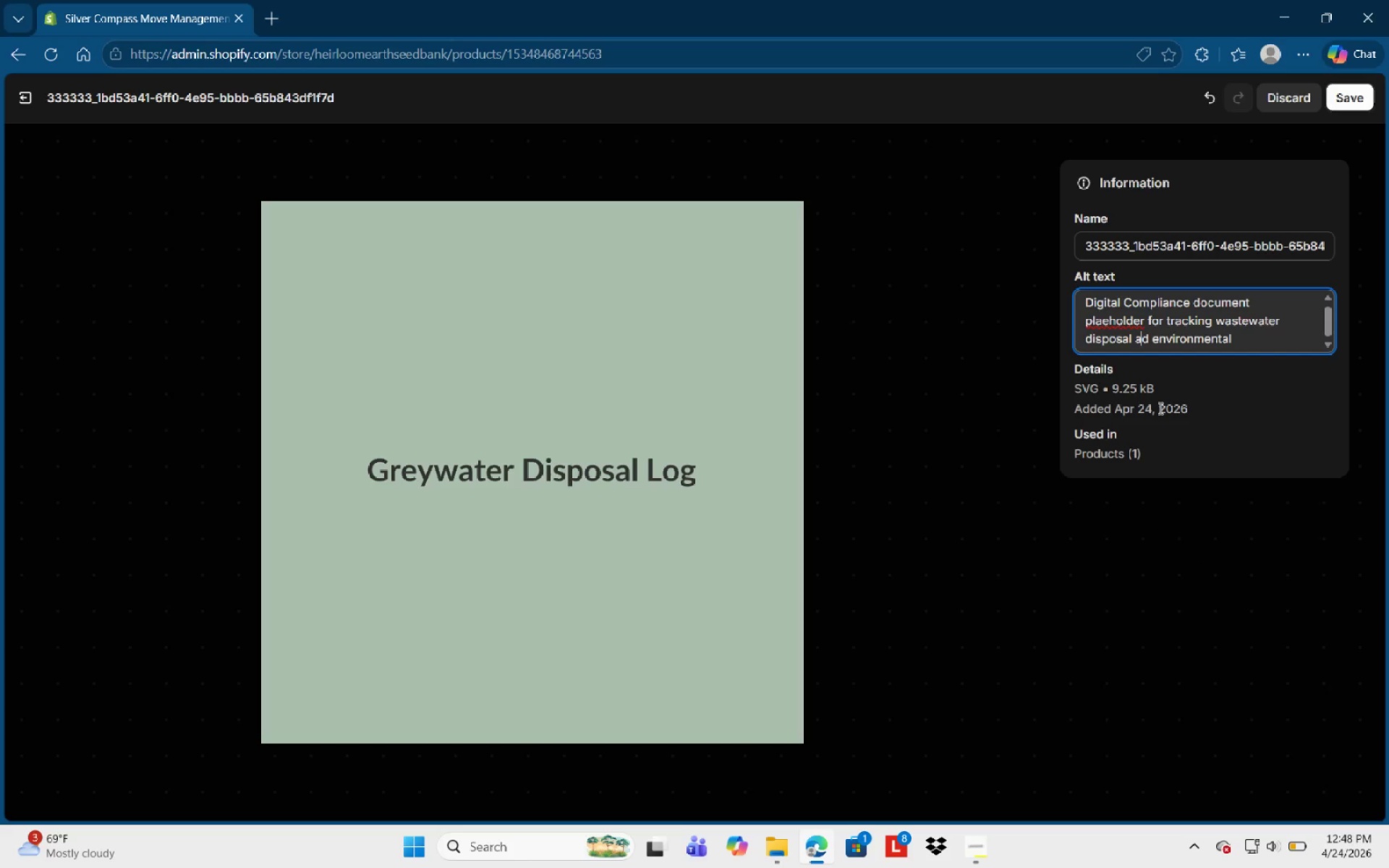 
key(N)
 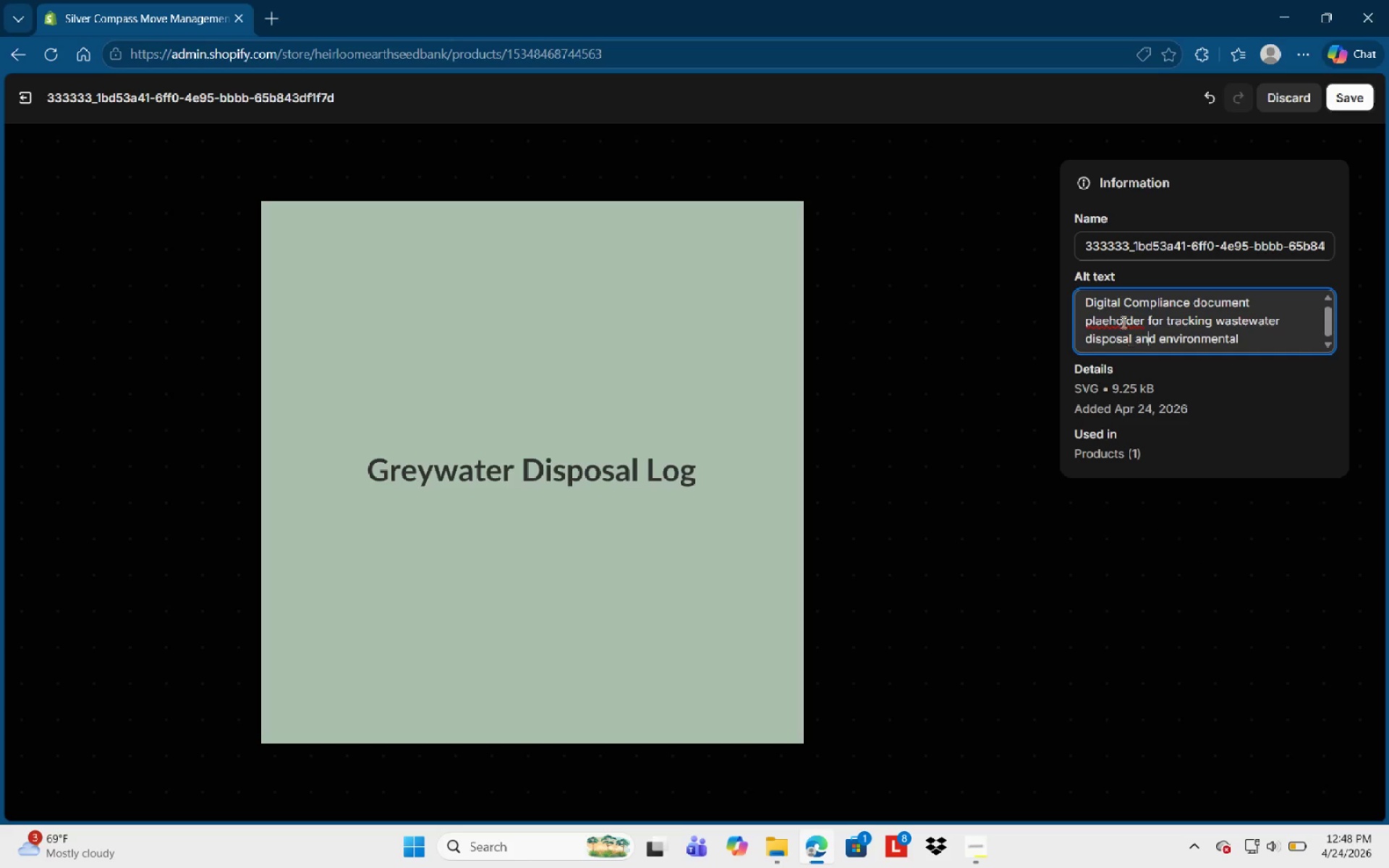 
left_click([1121, 321])
 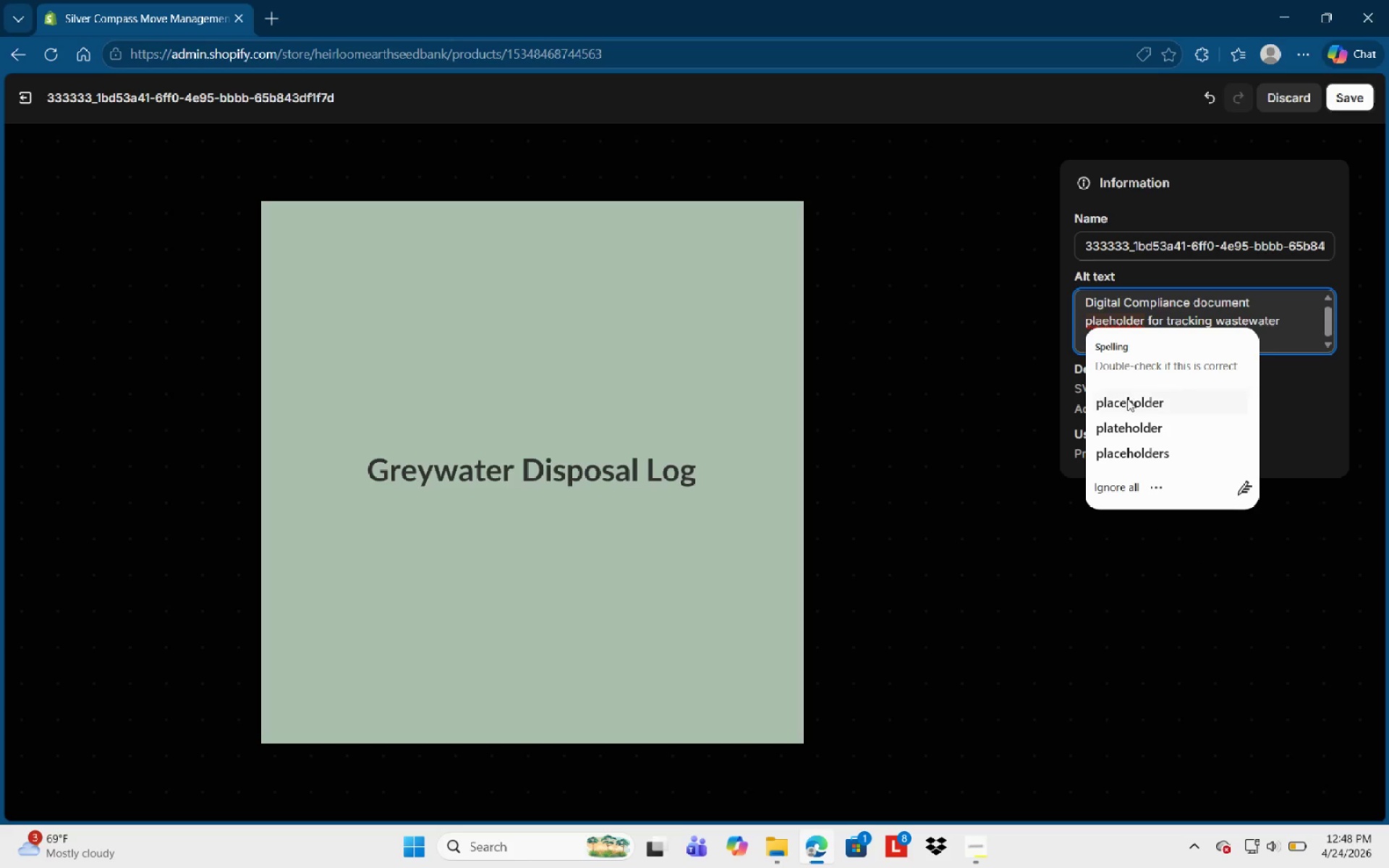 
left_click([1132, 407])
 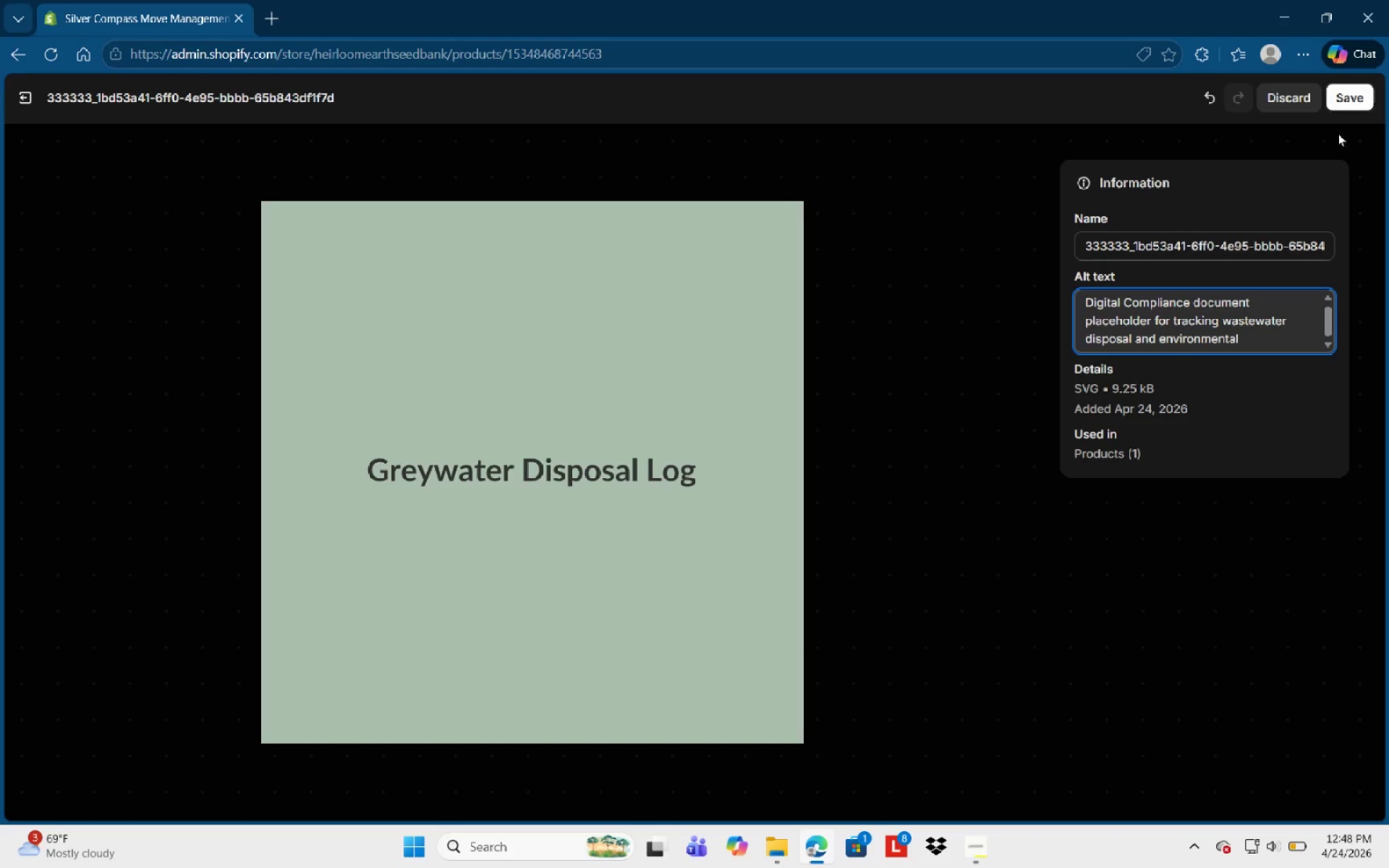 
left_click([1278, 348])
 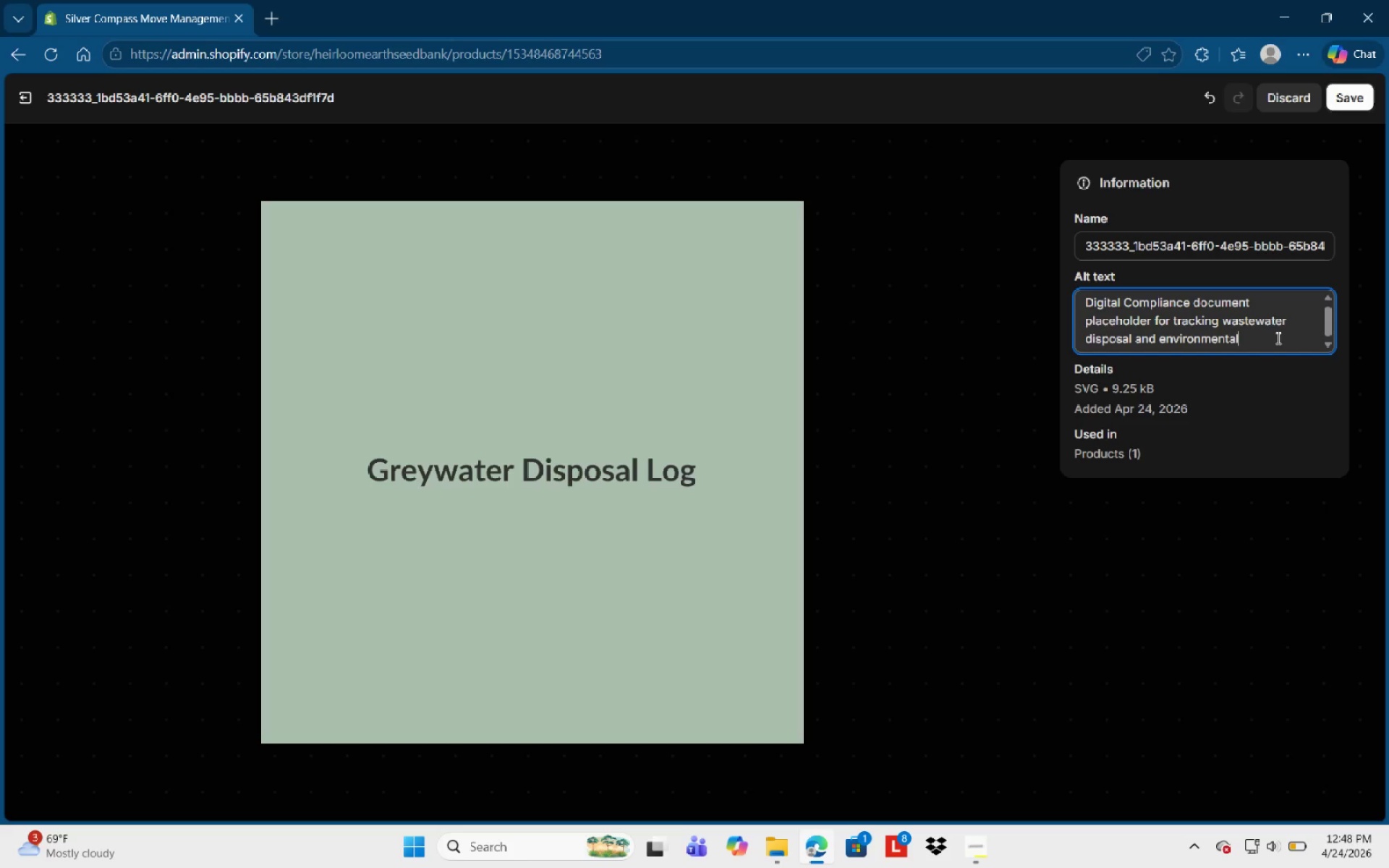 
type( safety protocols.)
 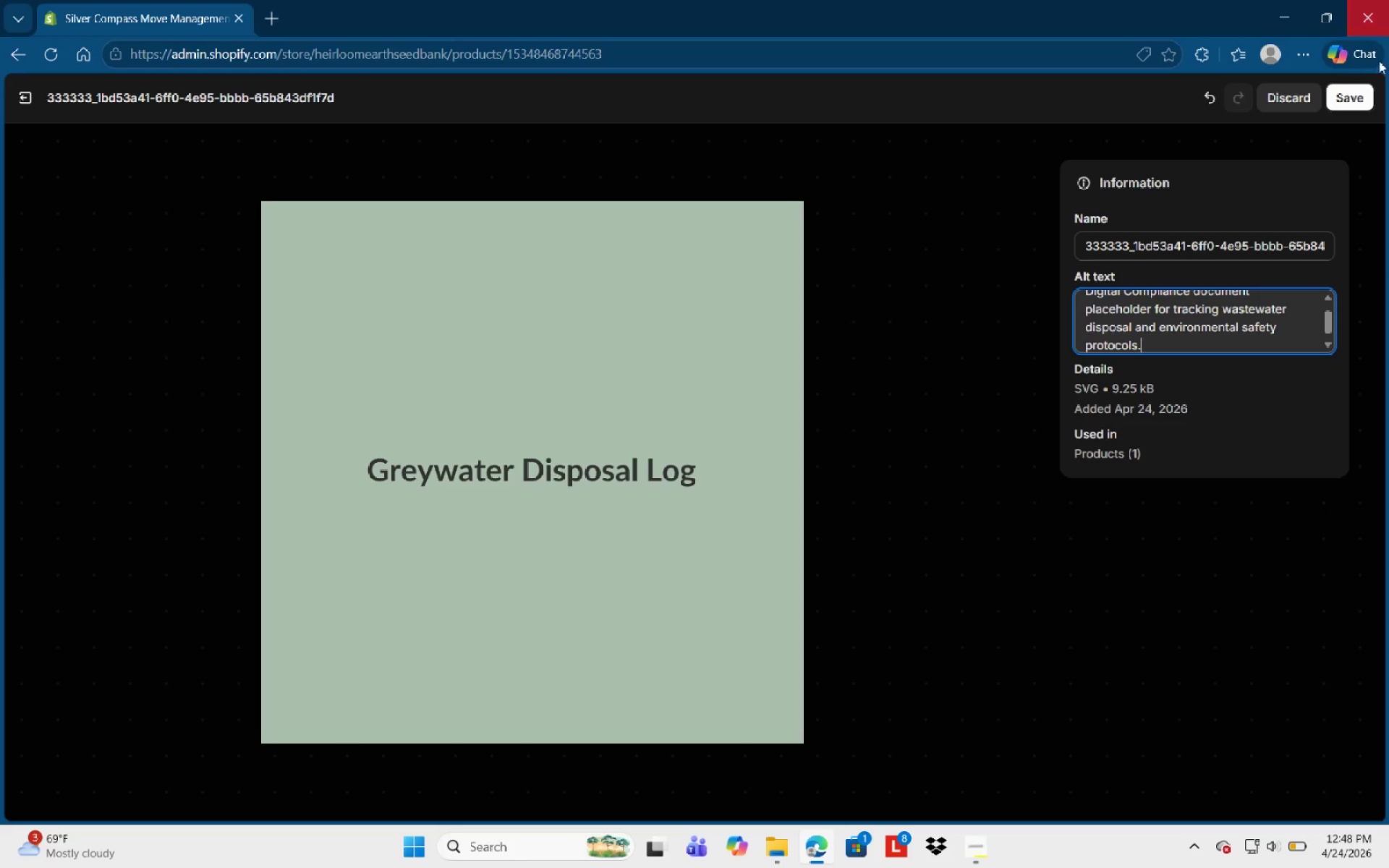 
left_click([1369, 93])
 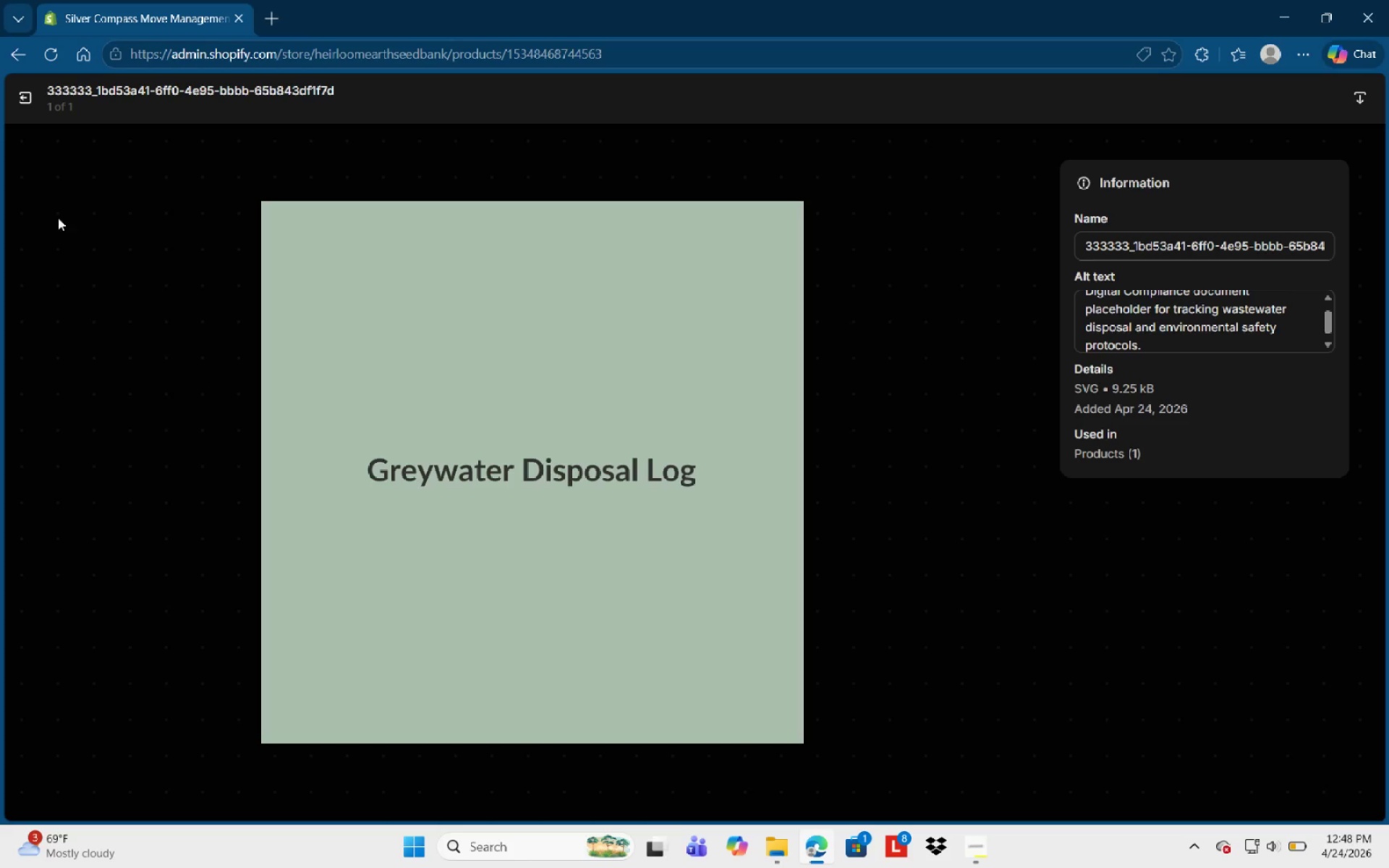 
mouse_move([25, 106])
 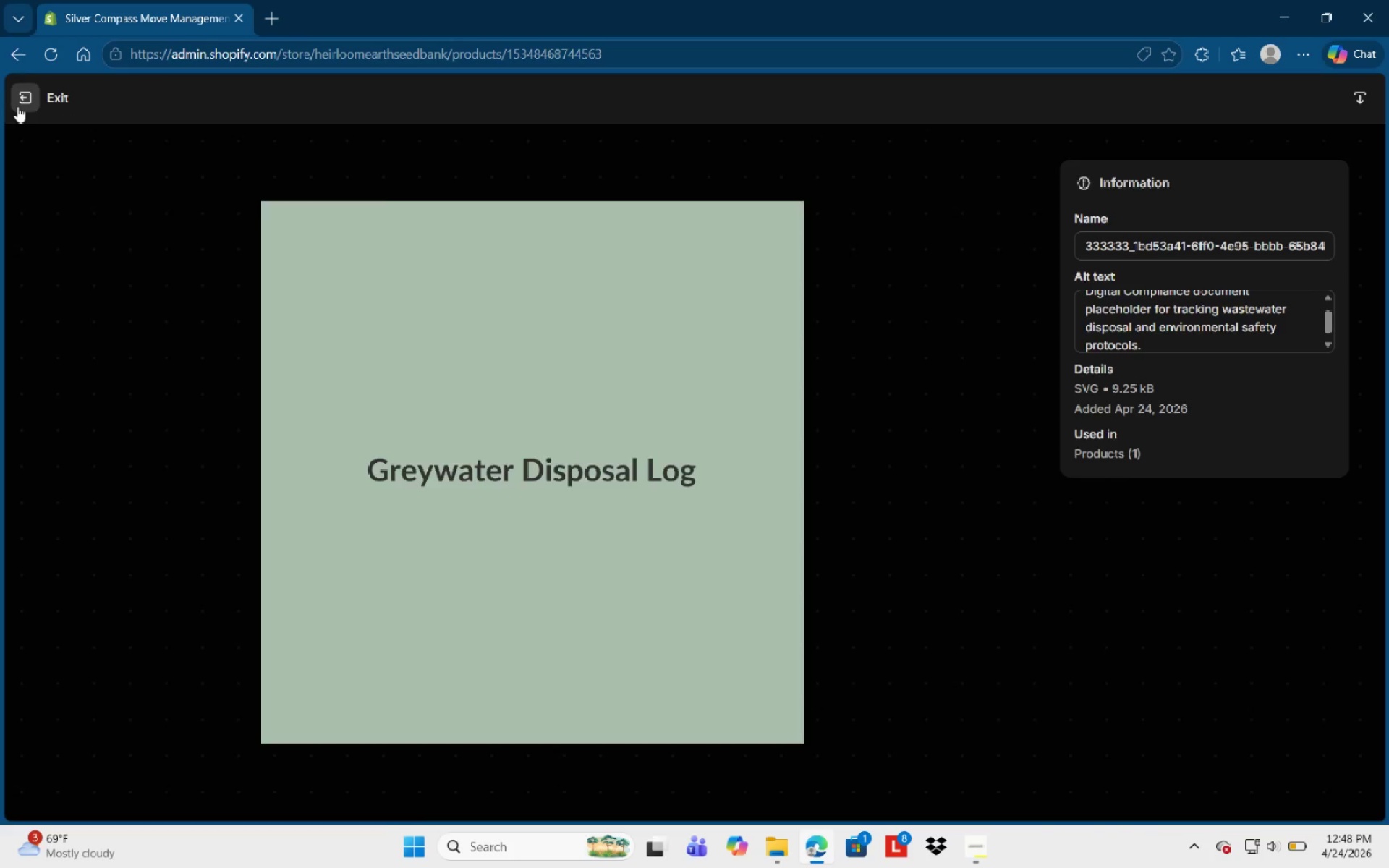 
left_click([17, 106])
 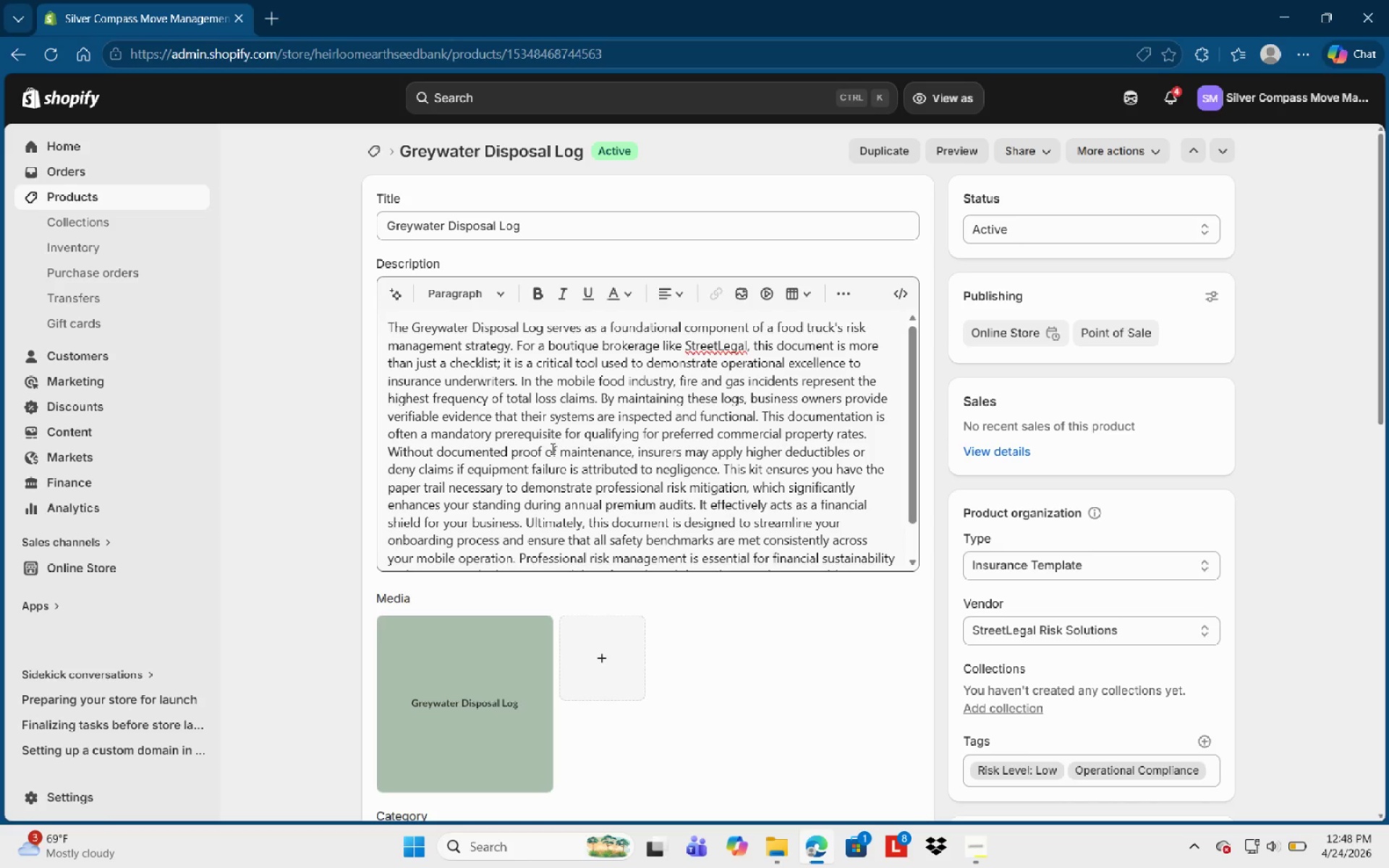 
scroll: coordinate [912, 593], scroll_direction: down, amount: 16.0
 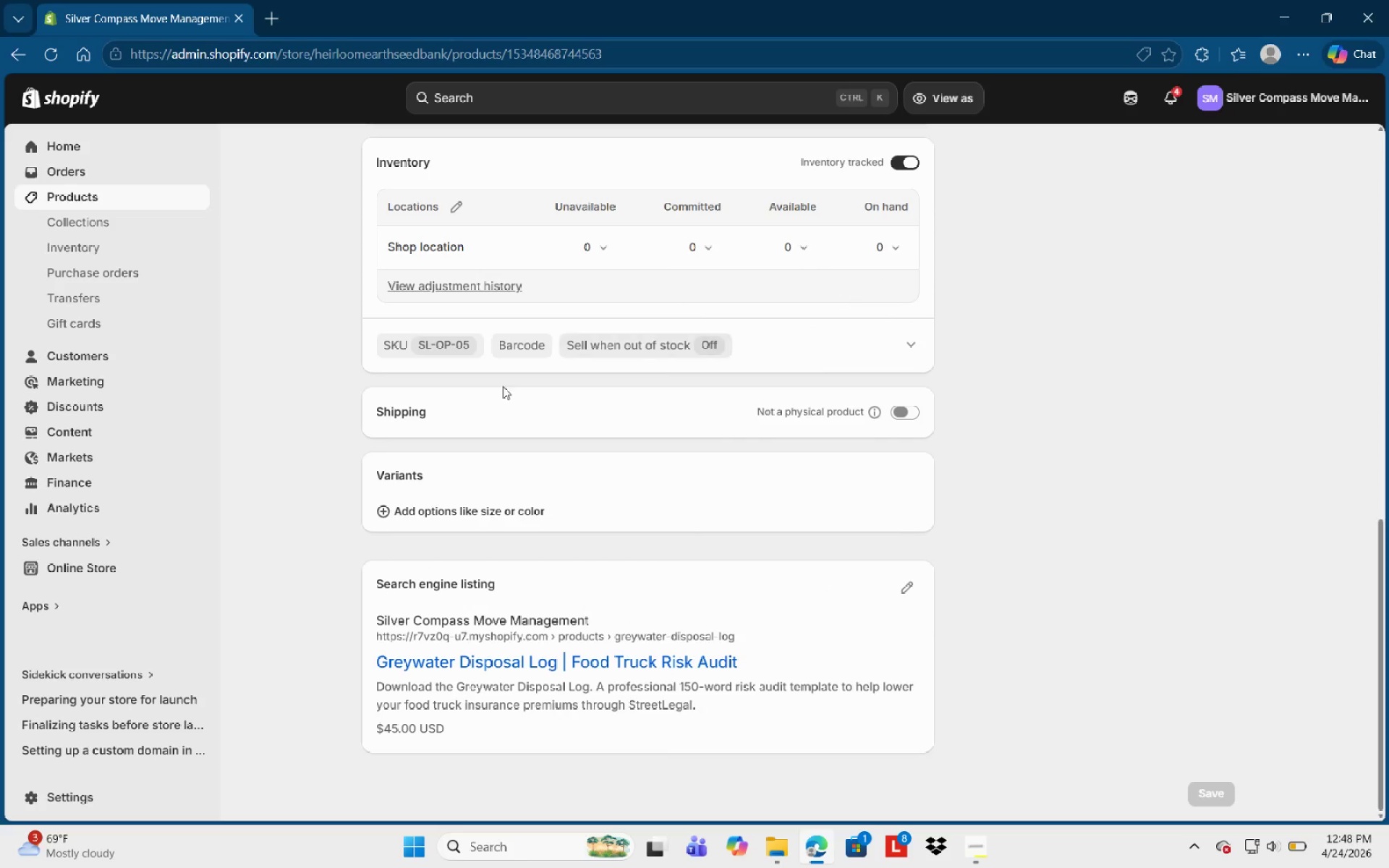 
scroll: coordinate [211, 318], scroll_direction: up, amount: 20.0
 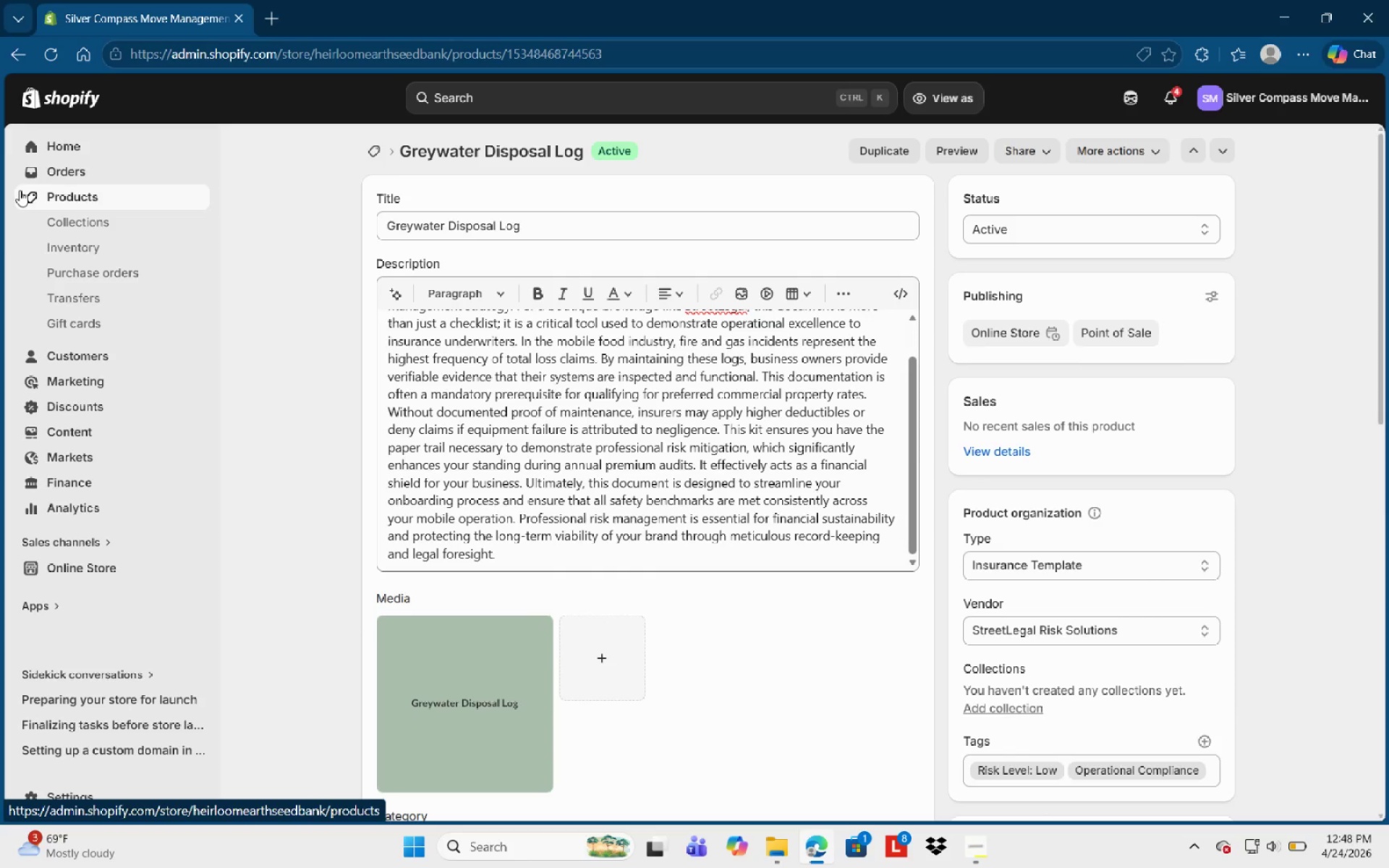 
left_click([105, 201])
 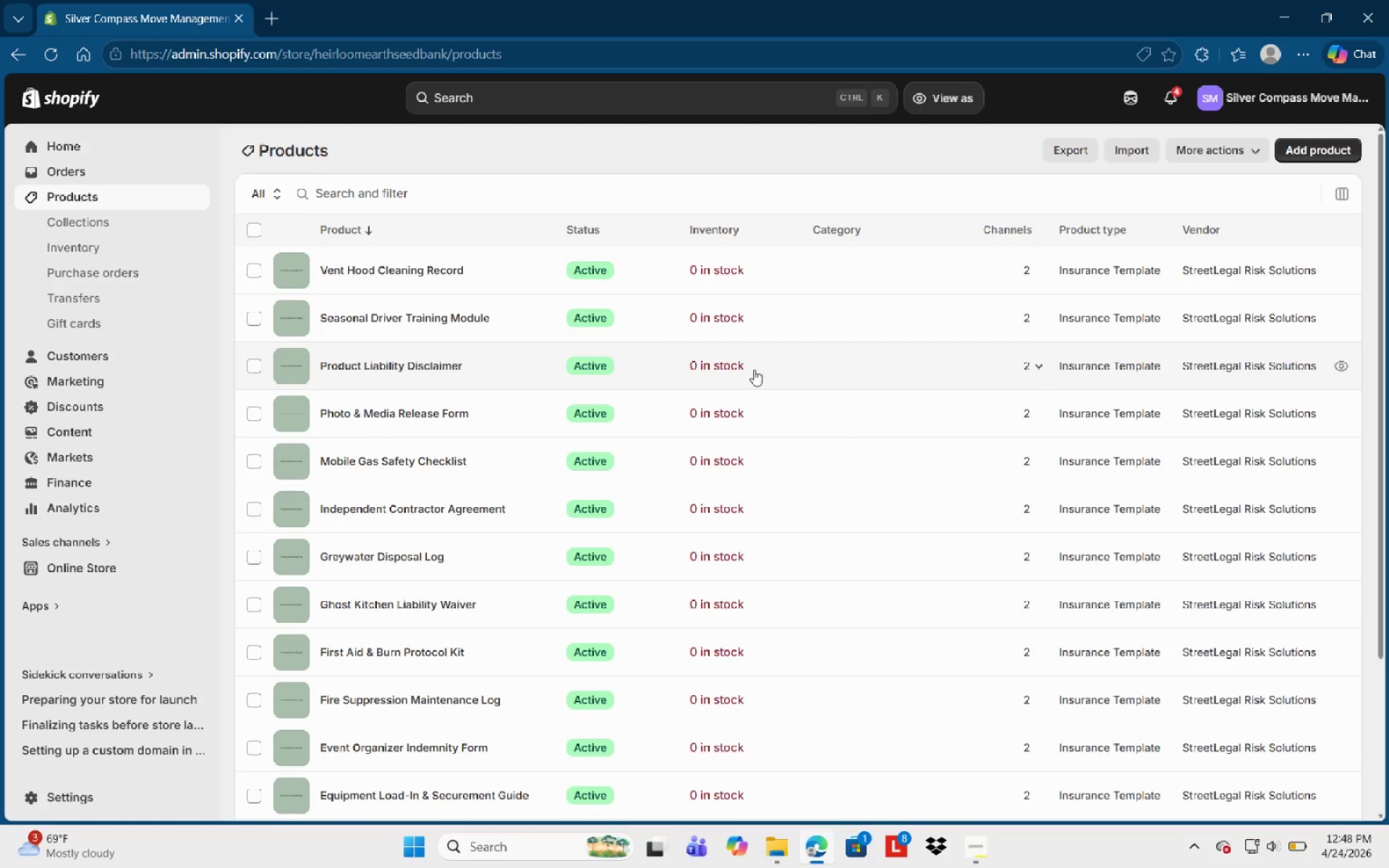 
wait(11.67)
 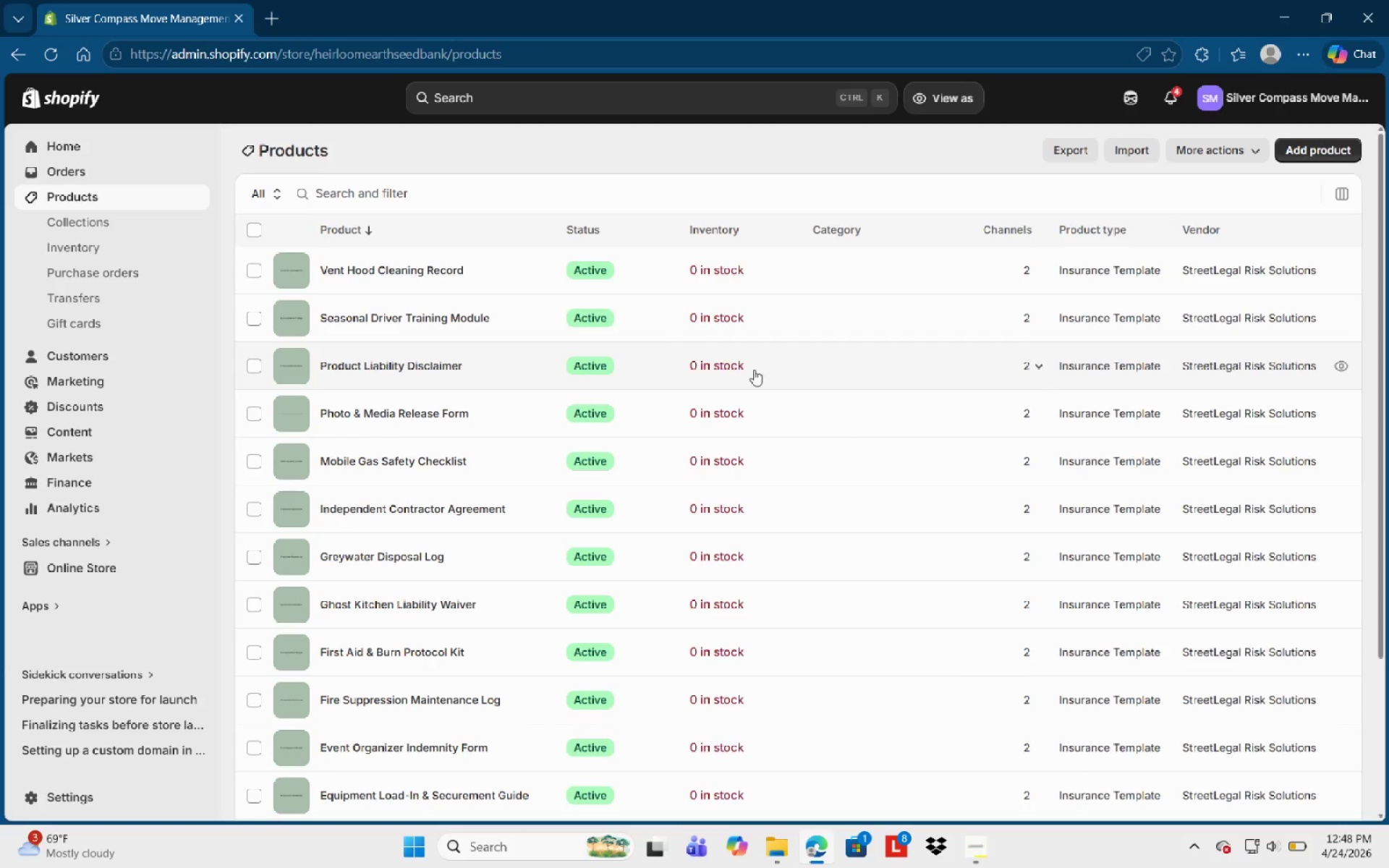 
left_click([424, 314])
 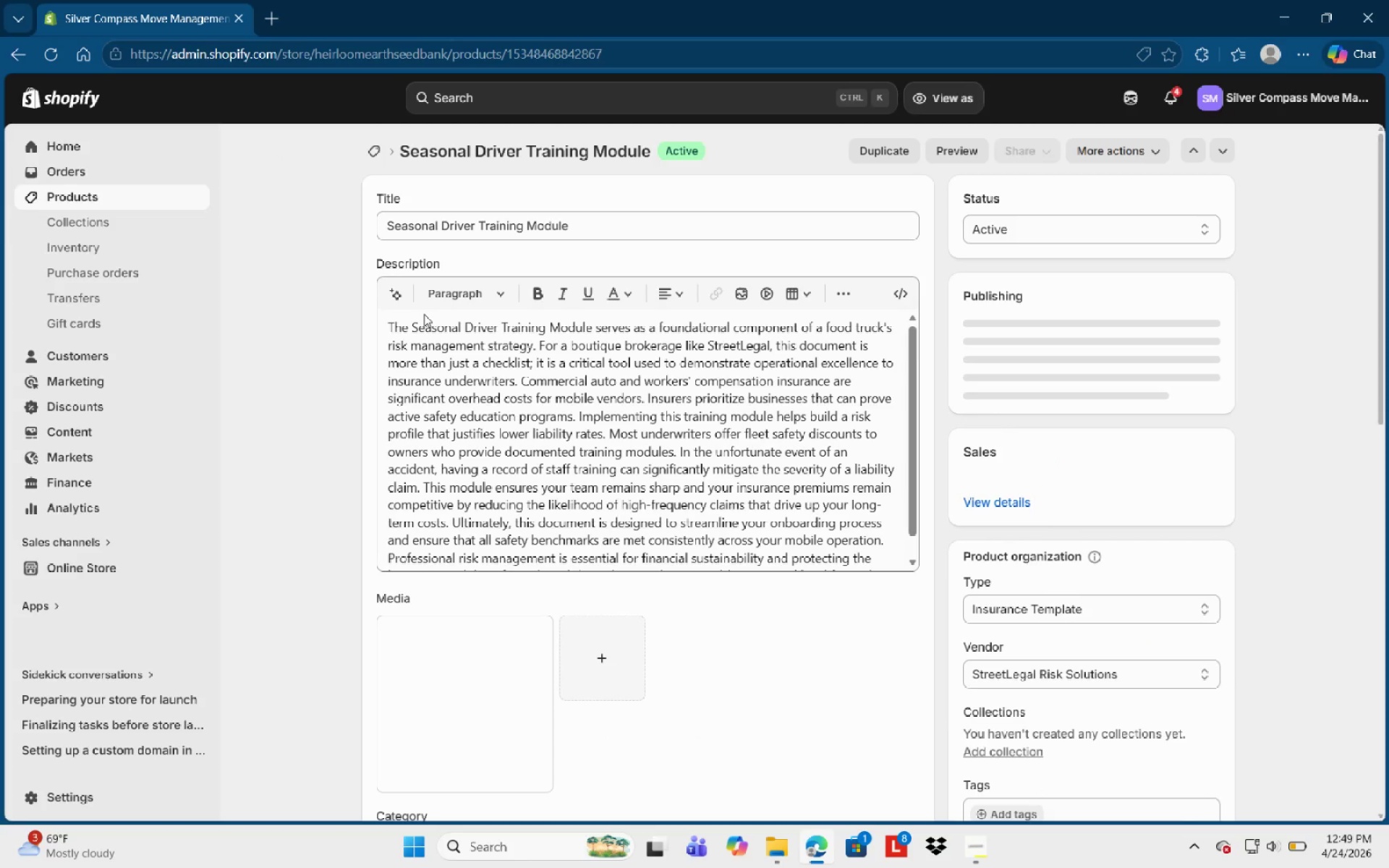 
scroll: coordinate [520, 644], scroll_direction: down, amount: 6.0
 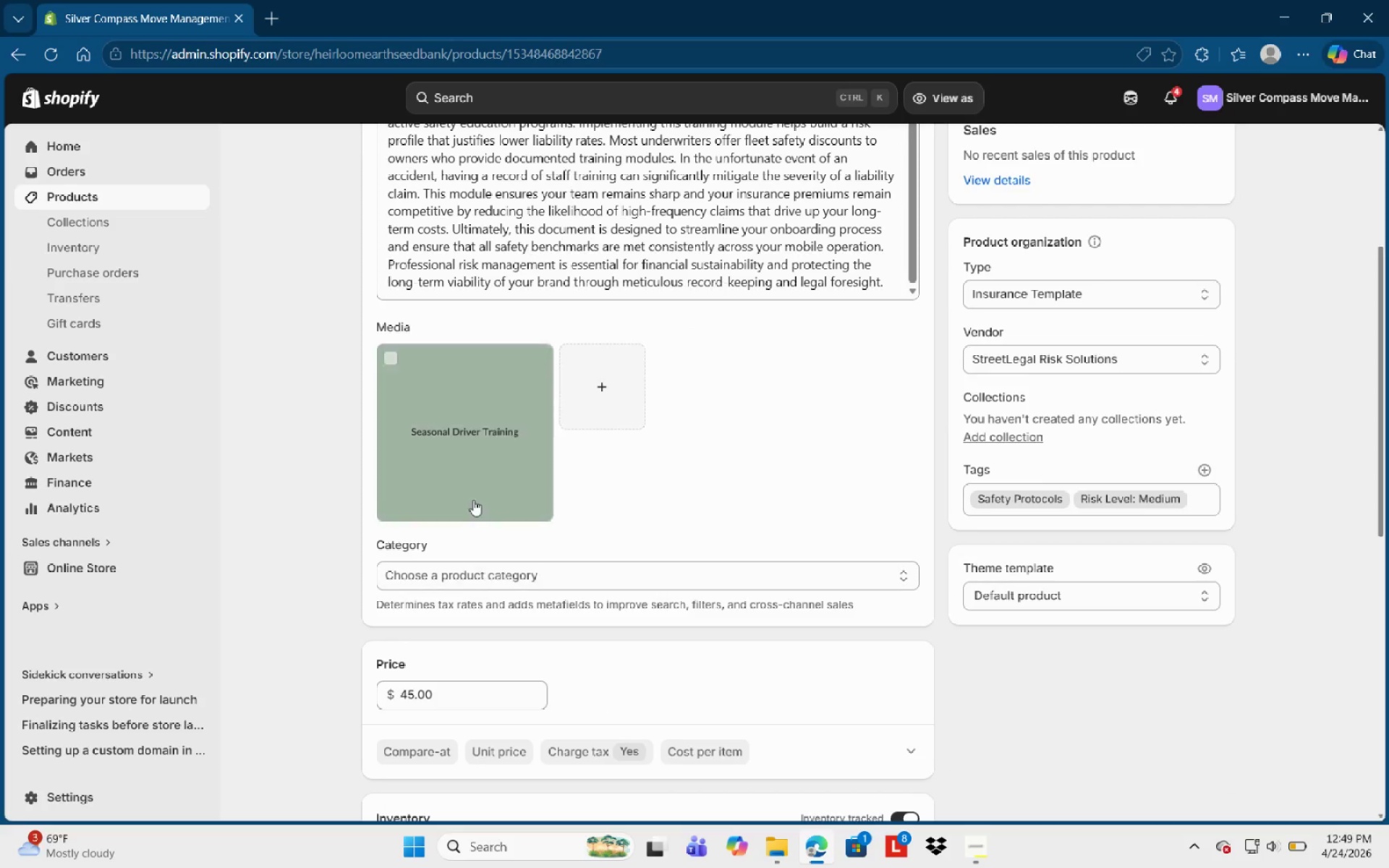 
left_click([473, 496])
 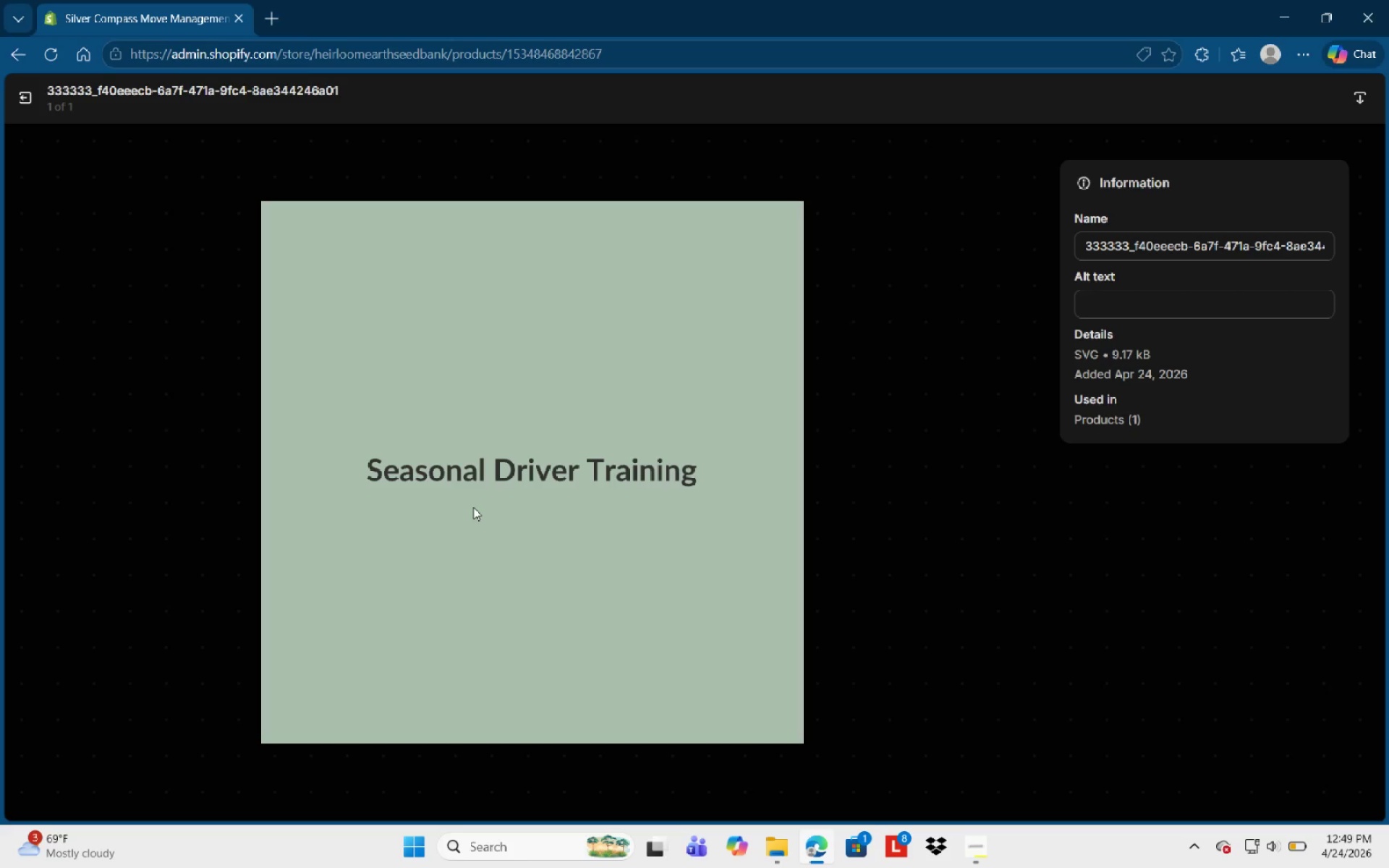 
wait(5.44)
 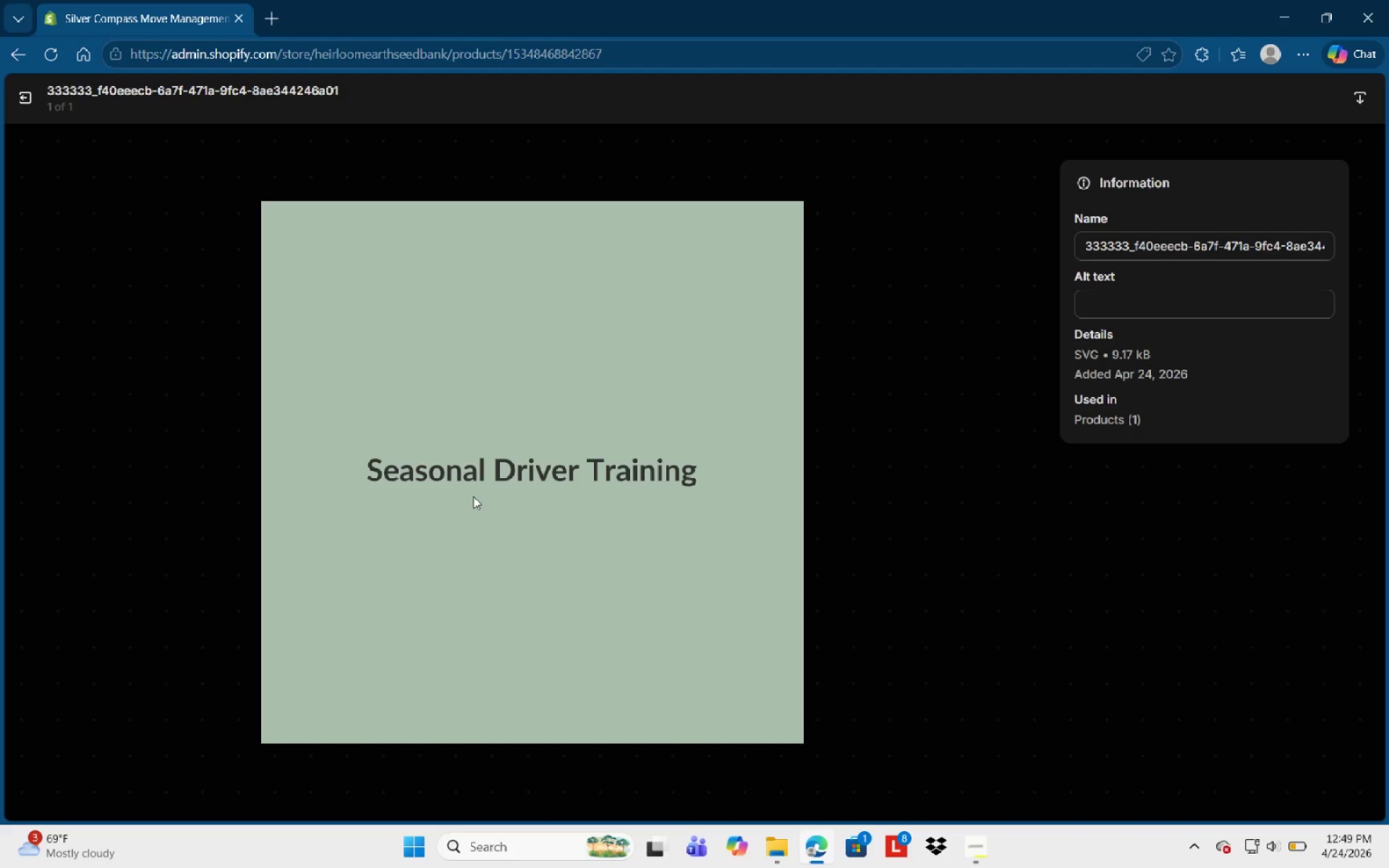 
left_click([1108, 298])
 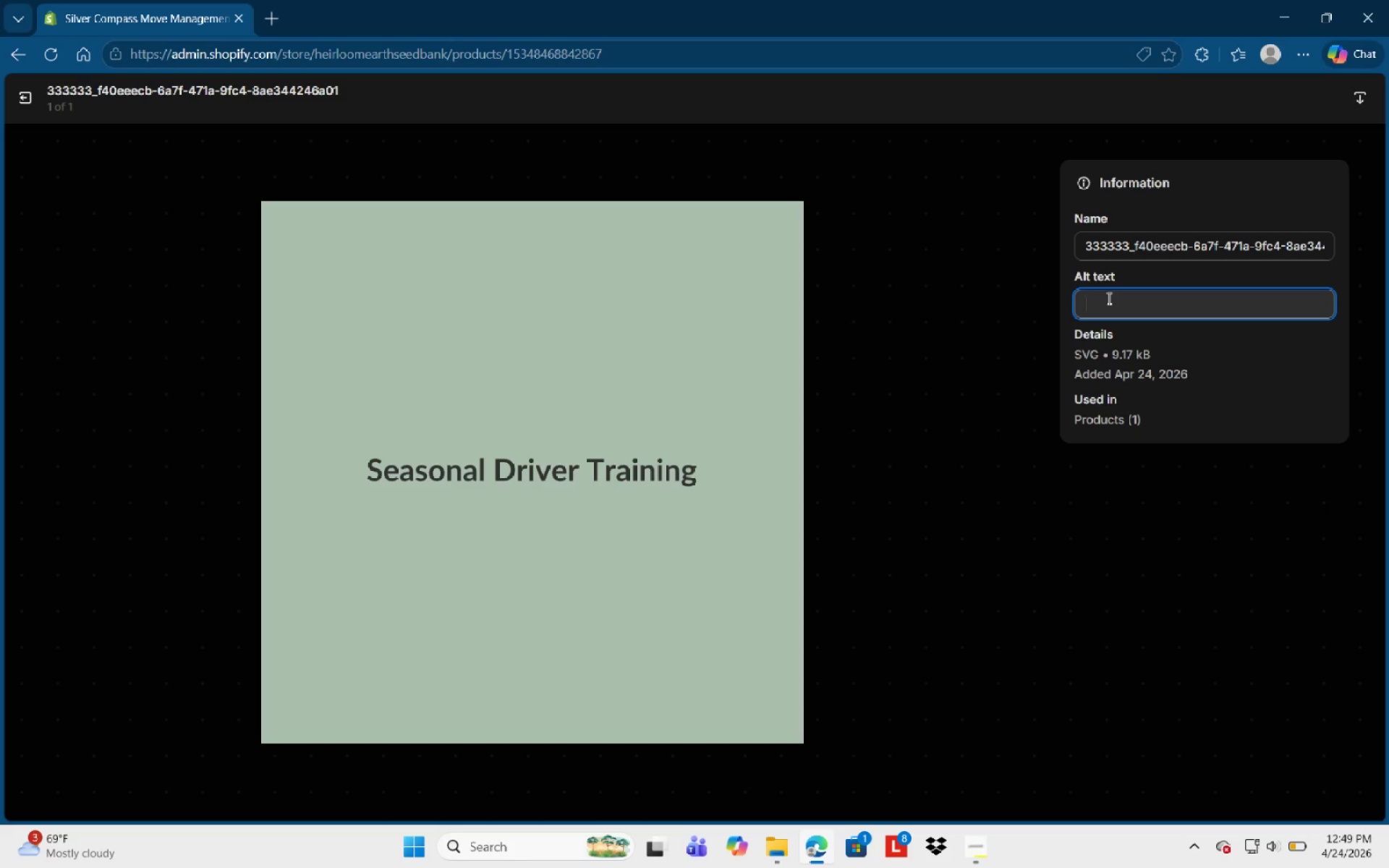 
type(Trau)
key(Backspace)
type(ining guide placeholder for )
key(Backspace)
key(Backspace)
key(Backspace)
key(Backspace)
key(Backspace)
type( f)
key(Backspace)
key(Backspace)
type(r foo)
 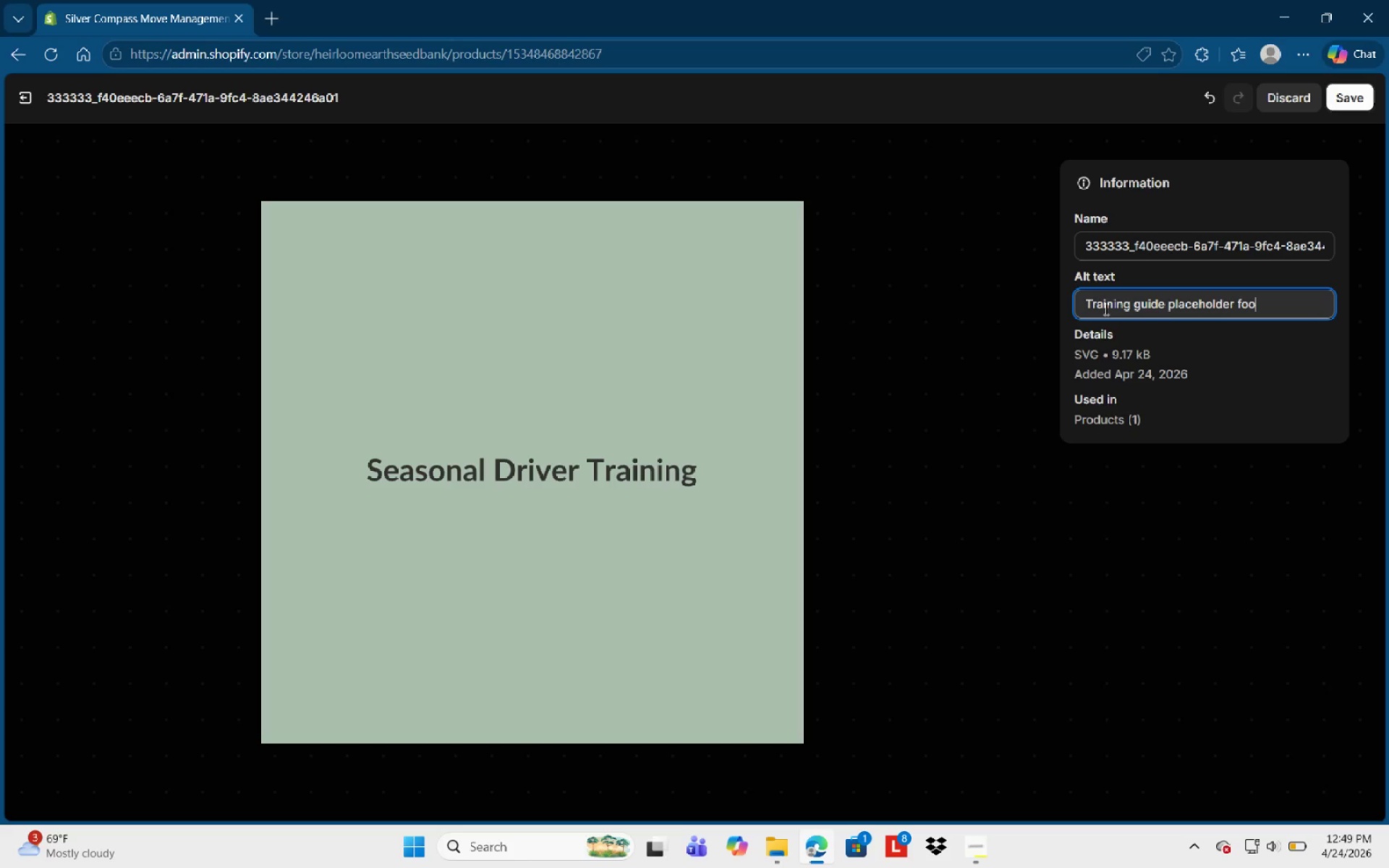 
key(Backspace)
key(Backspace)
type(or food truck)
 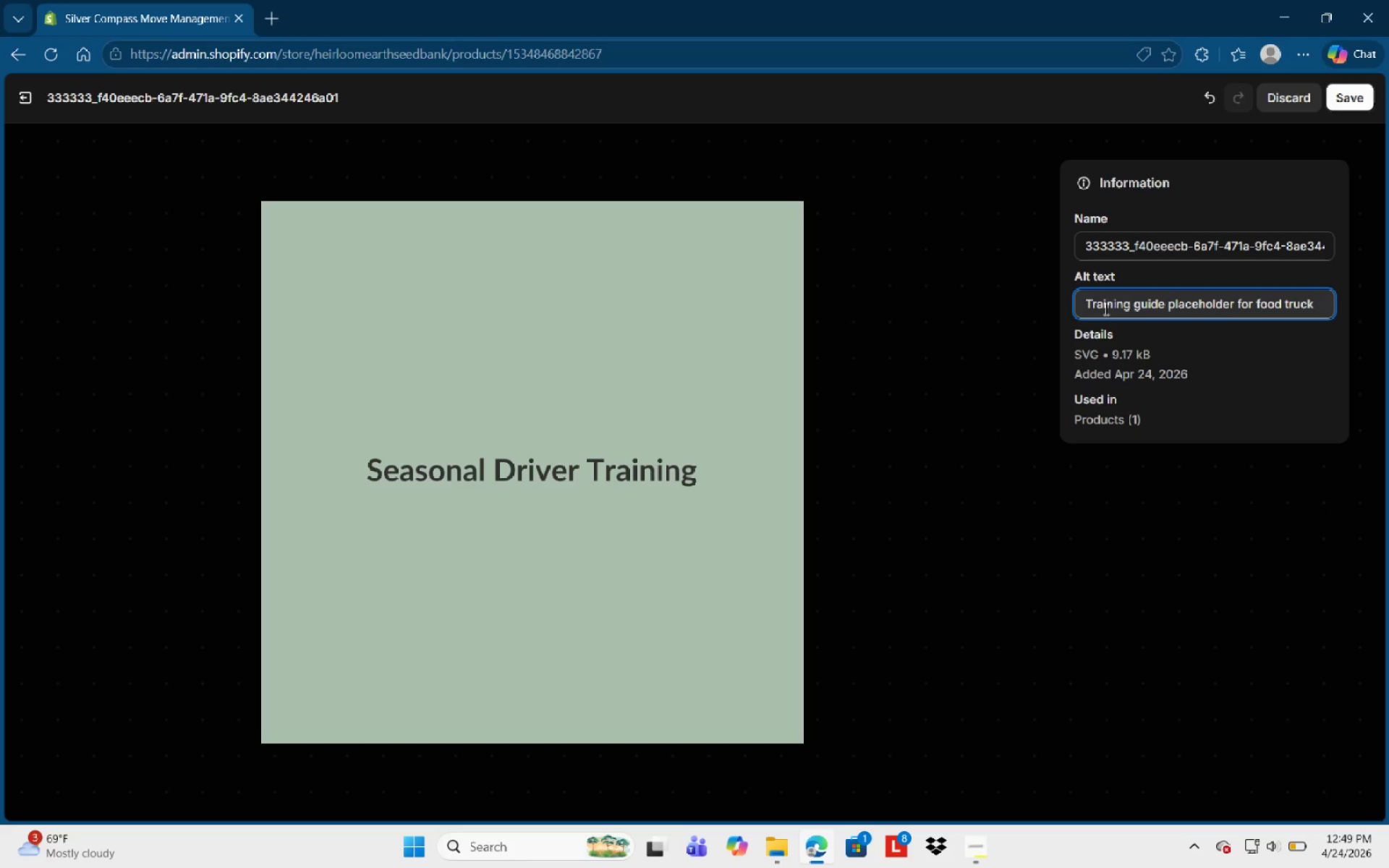 
type( fe)
key(Backspace)
type(leet safety abd seasonal )
 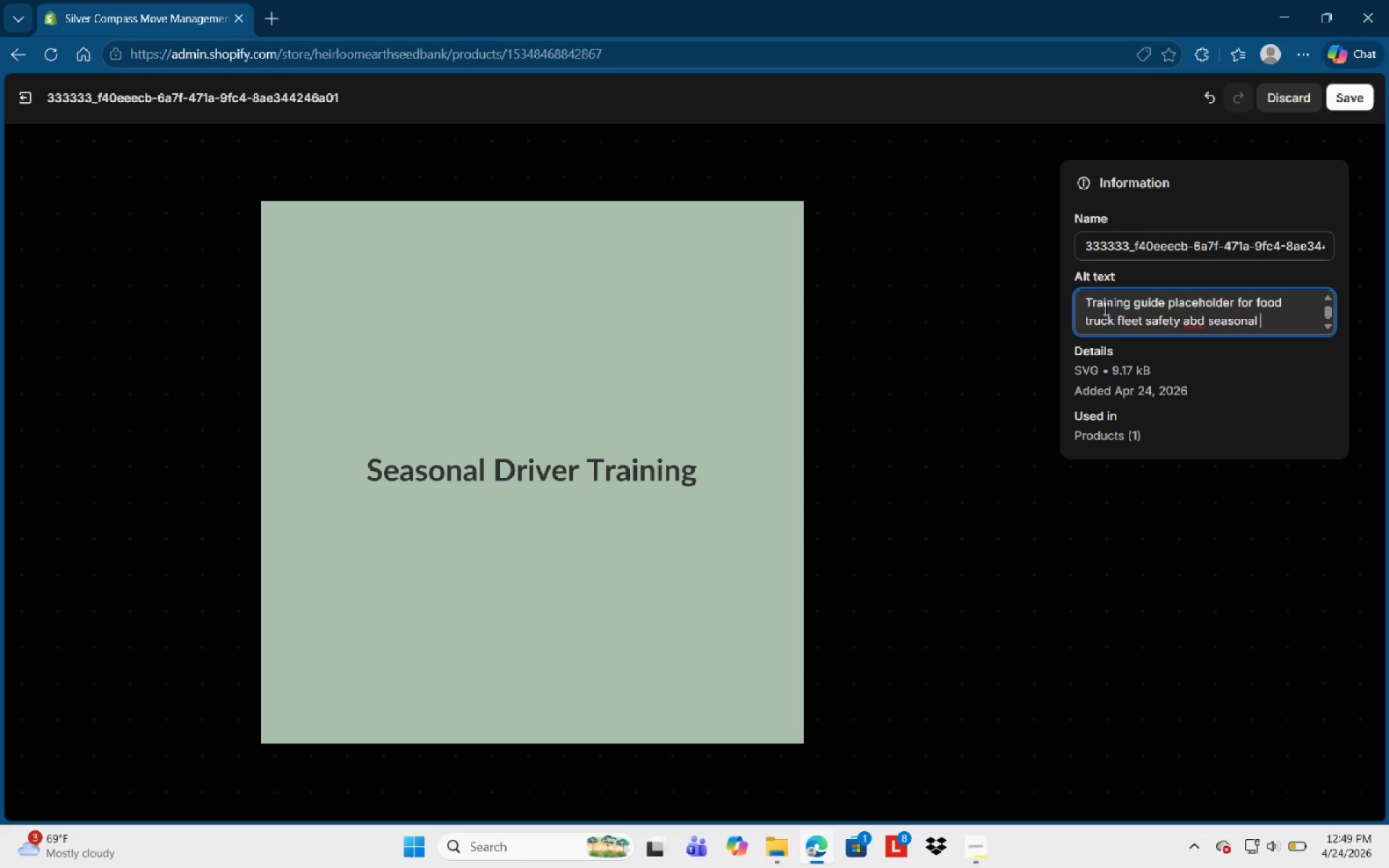 
key(Control+ArrowLeft)
 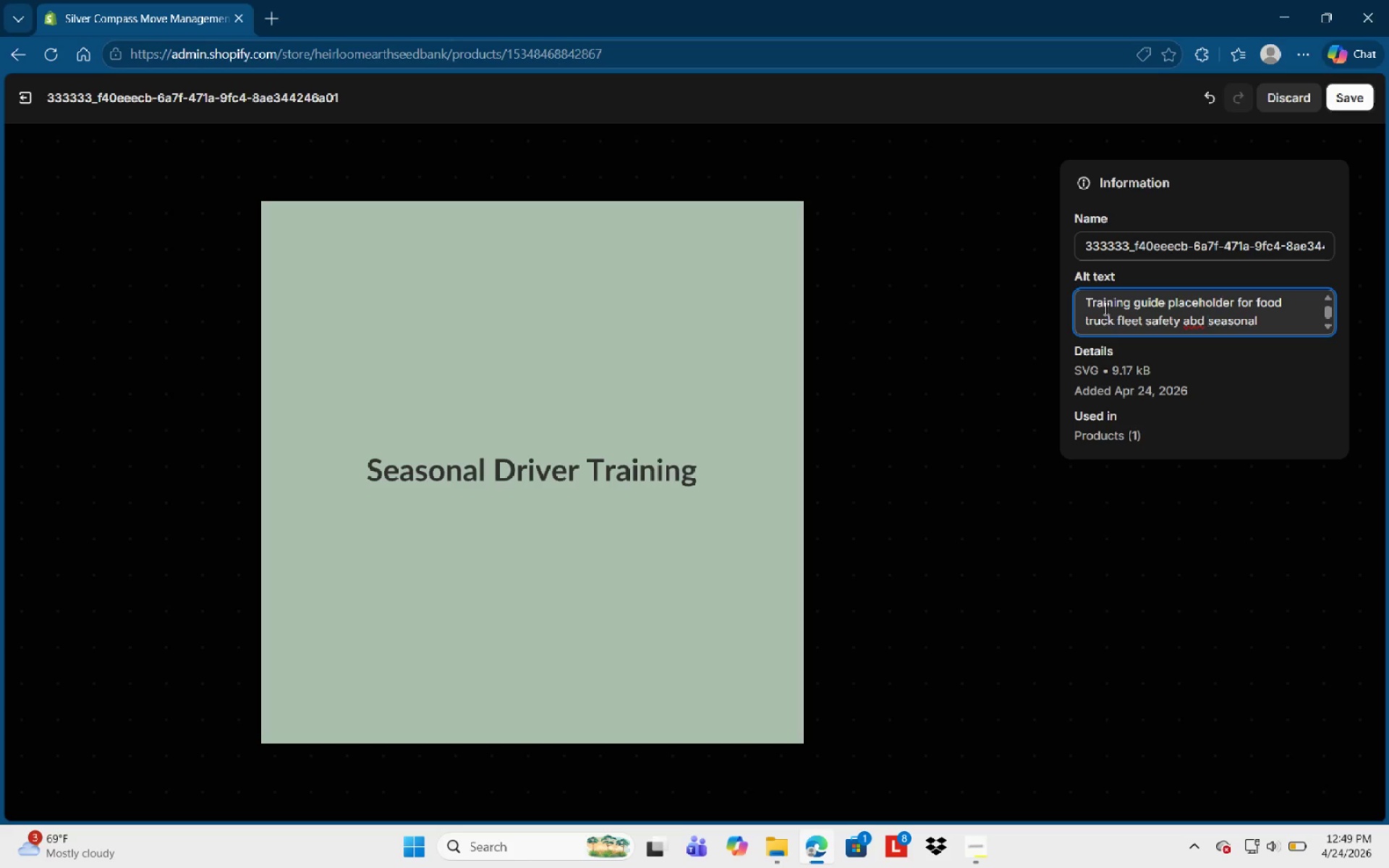 
key(Control+ArrowLeft)
 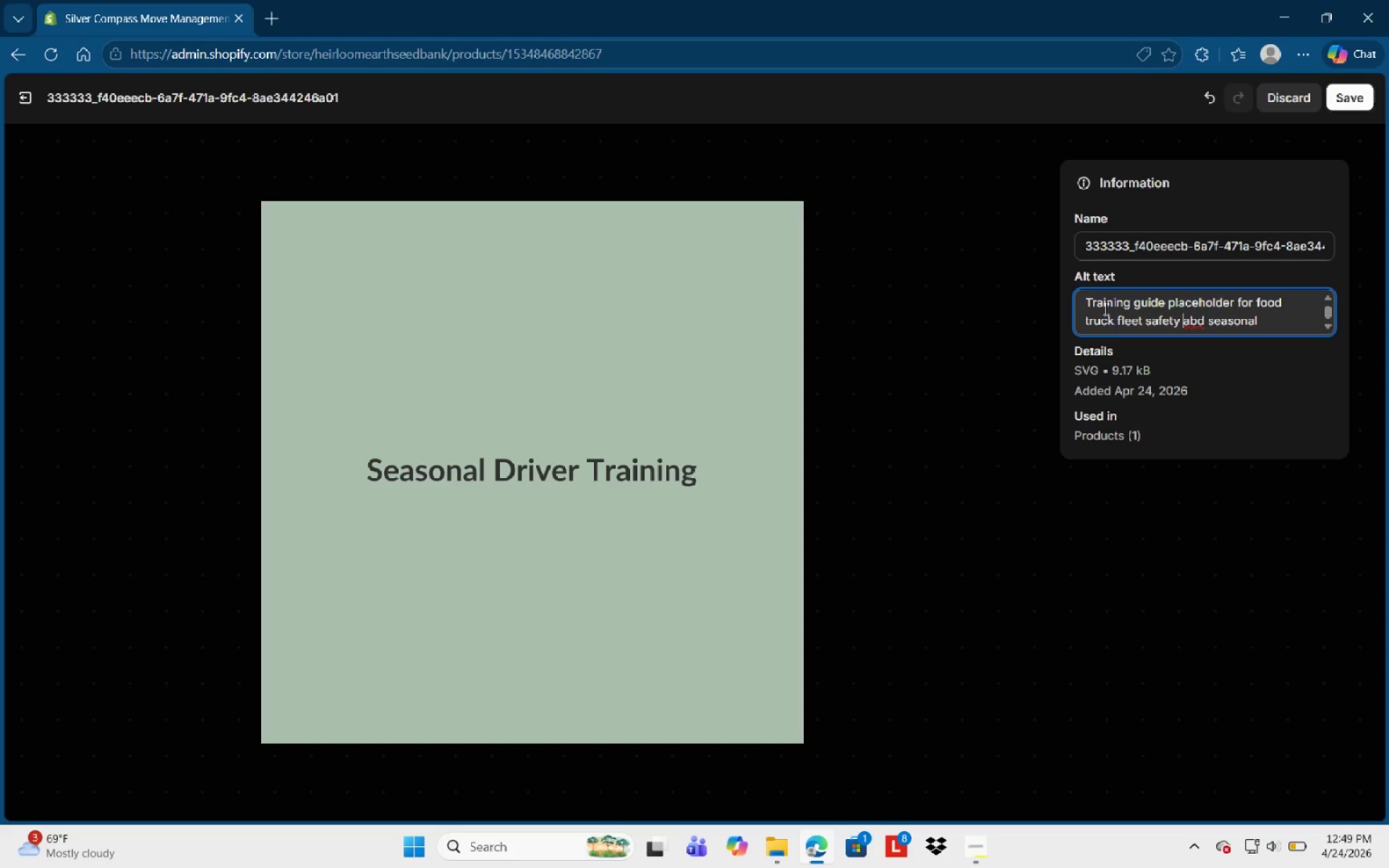 
key(ArrowRight)
 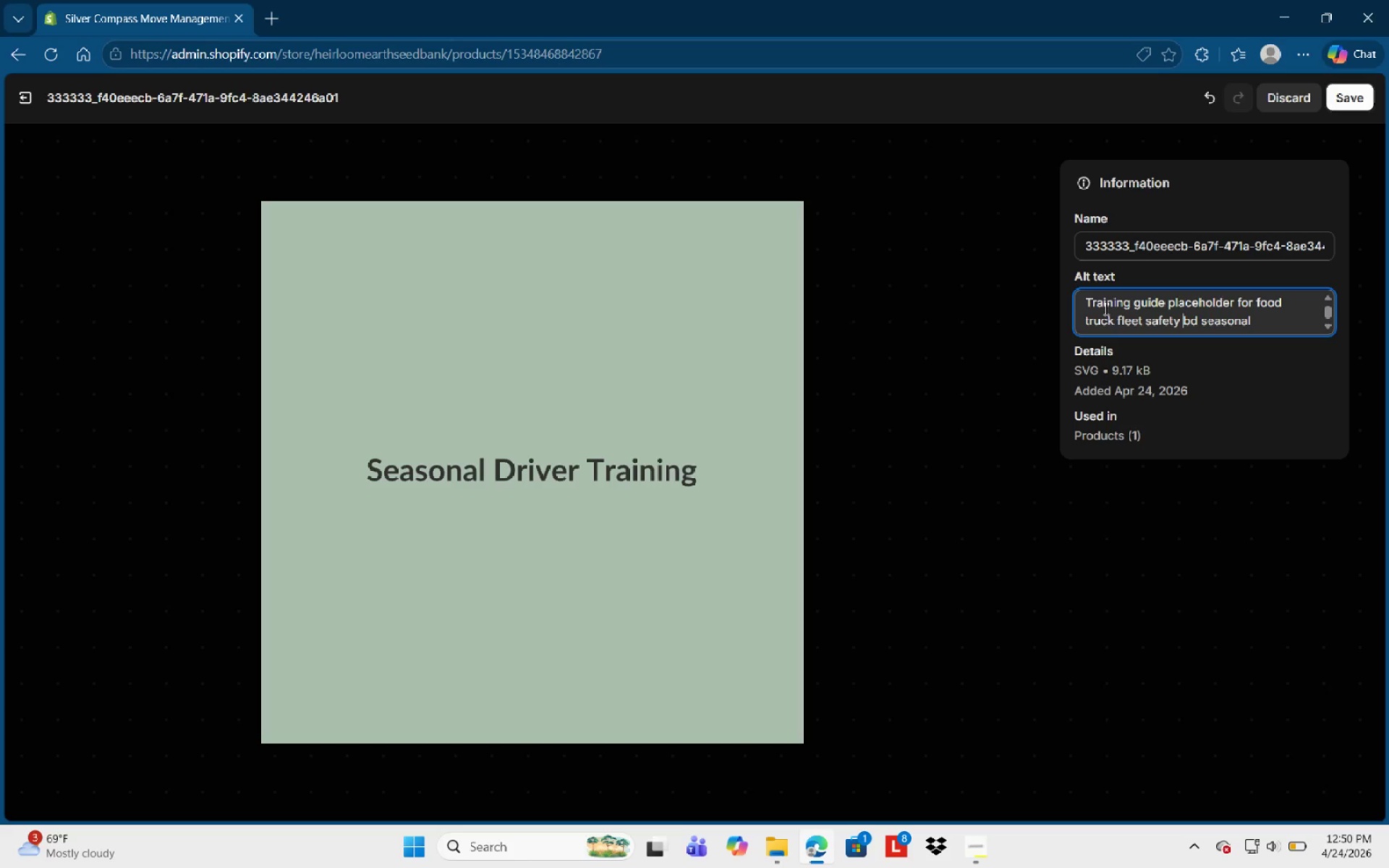 
key(Backspace)
type(an)
 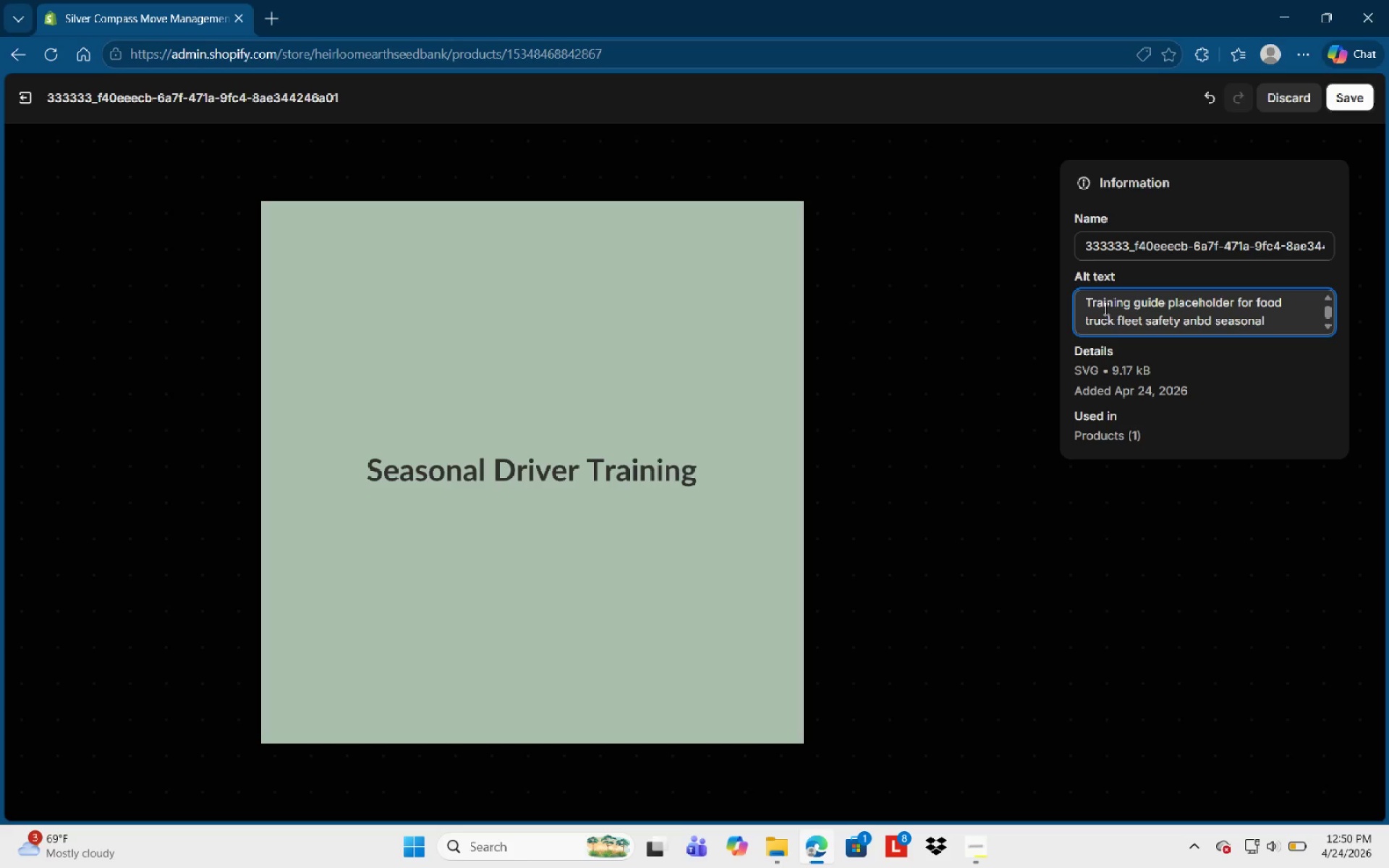 
key(ArrowRight)
 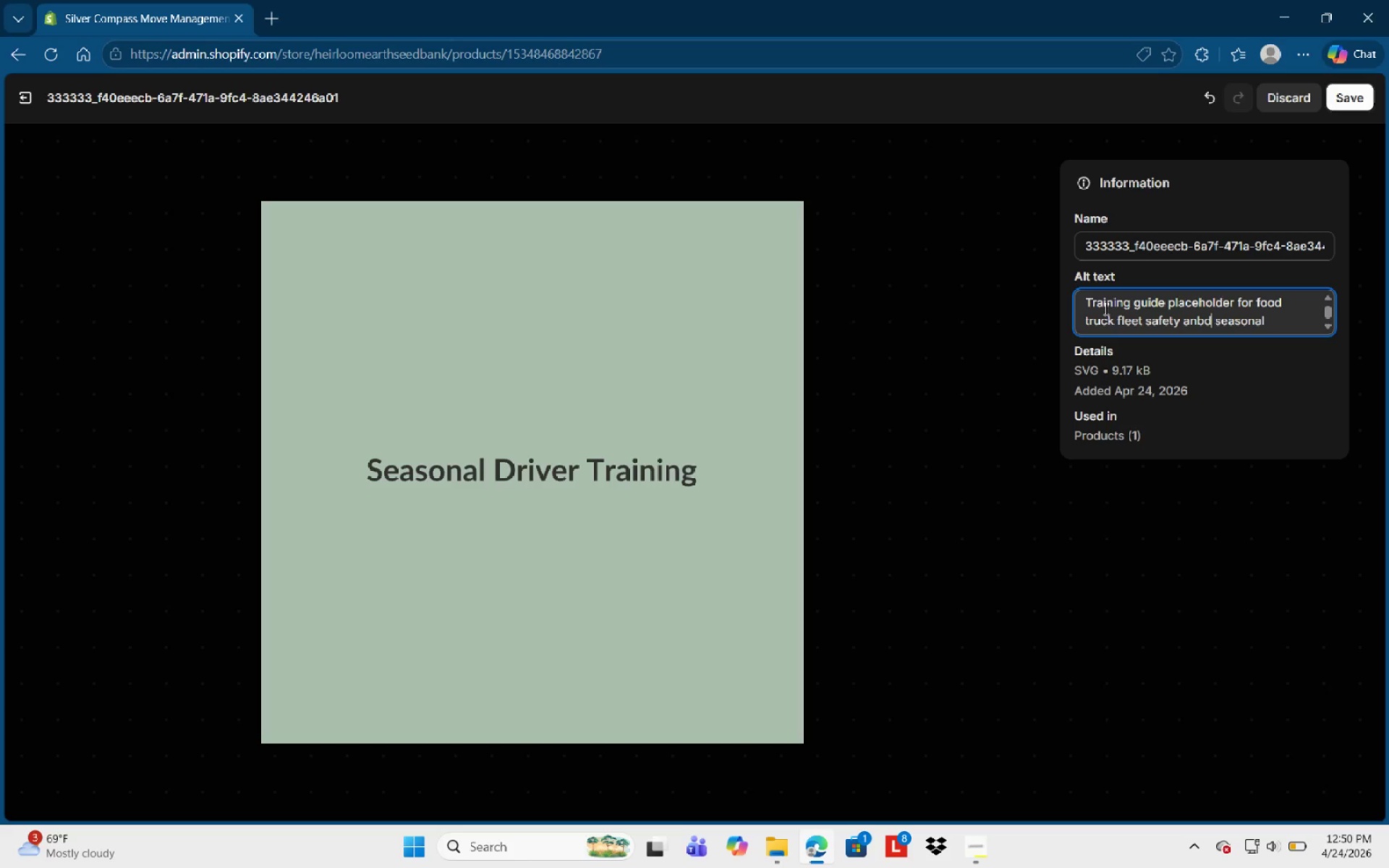 
key(ArrowRight)
 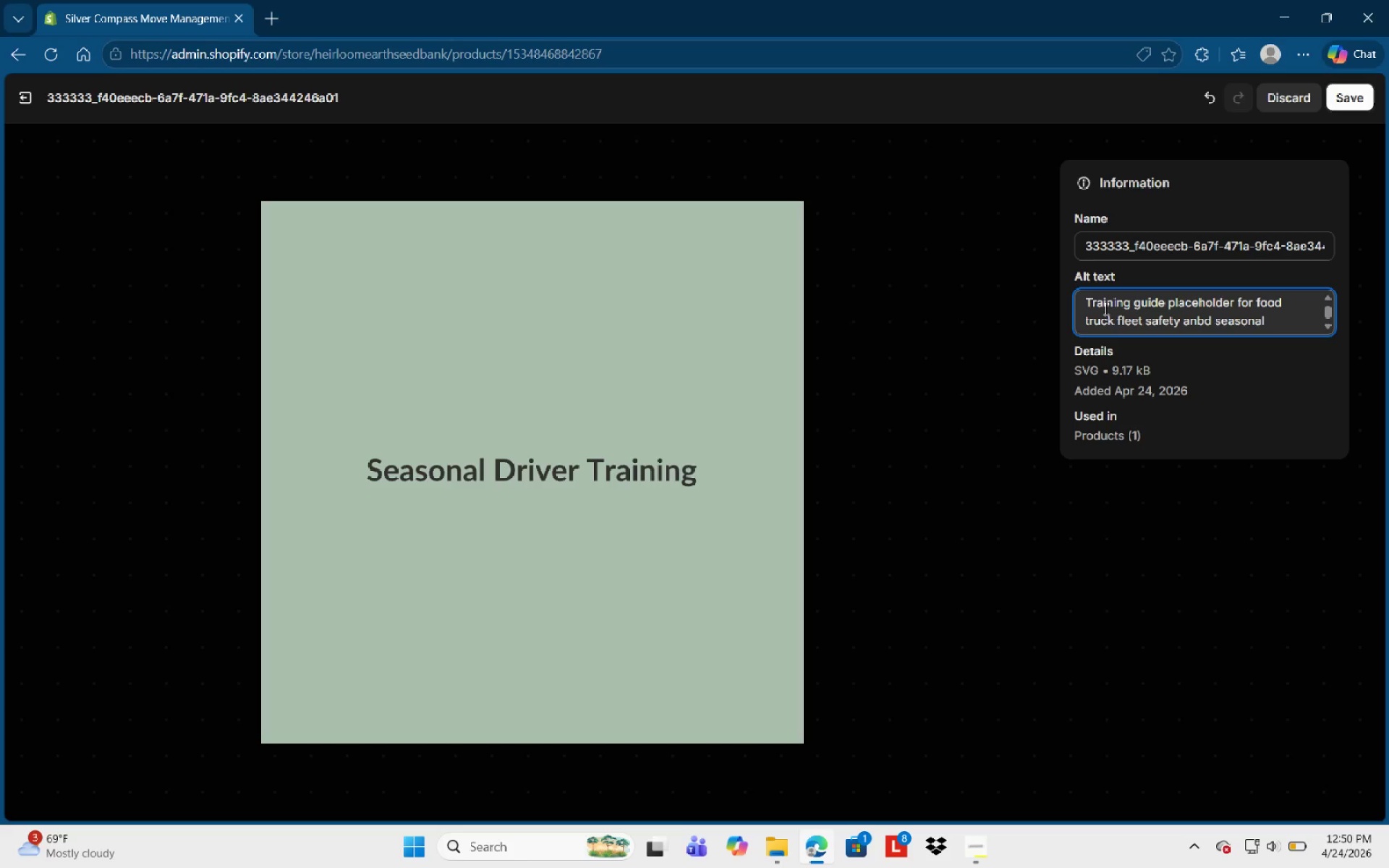 
key(Backspace)
 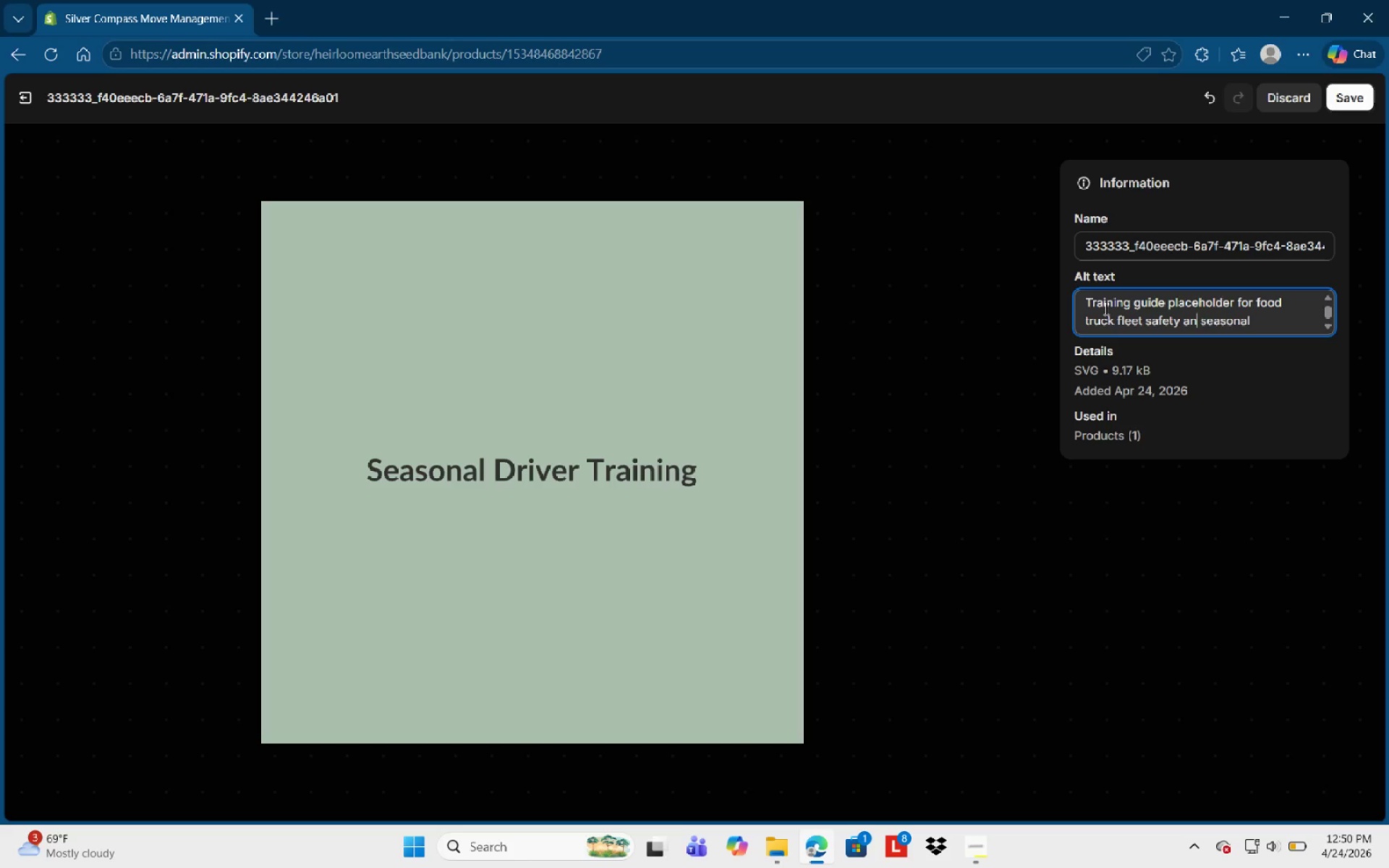 
key(Backspace)
 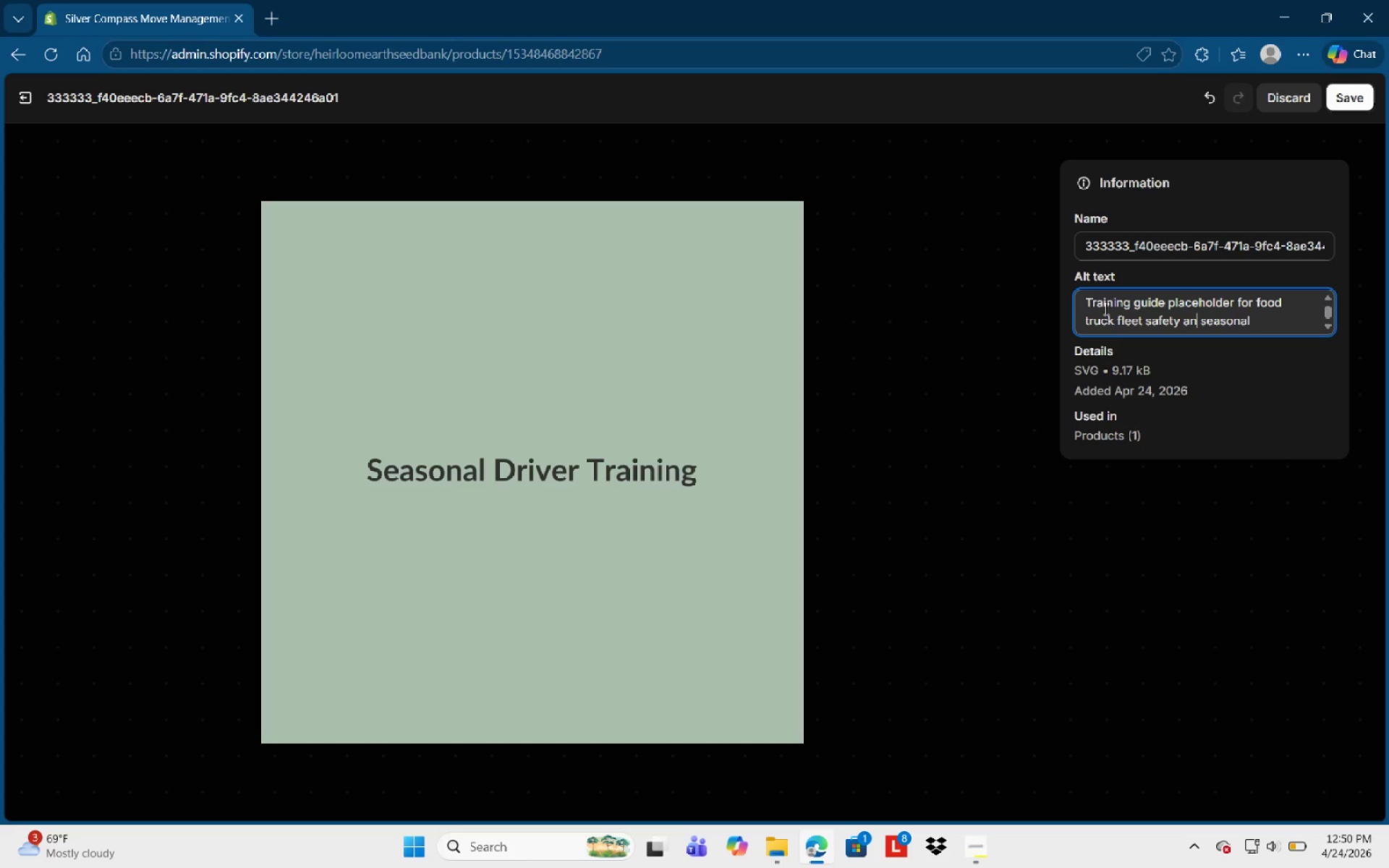 
key(D)
 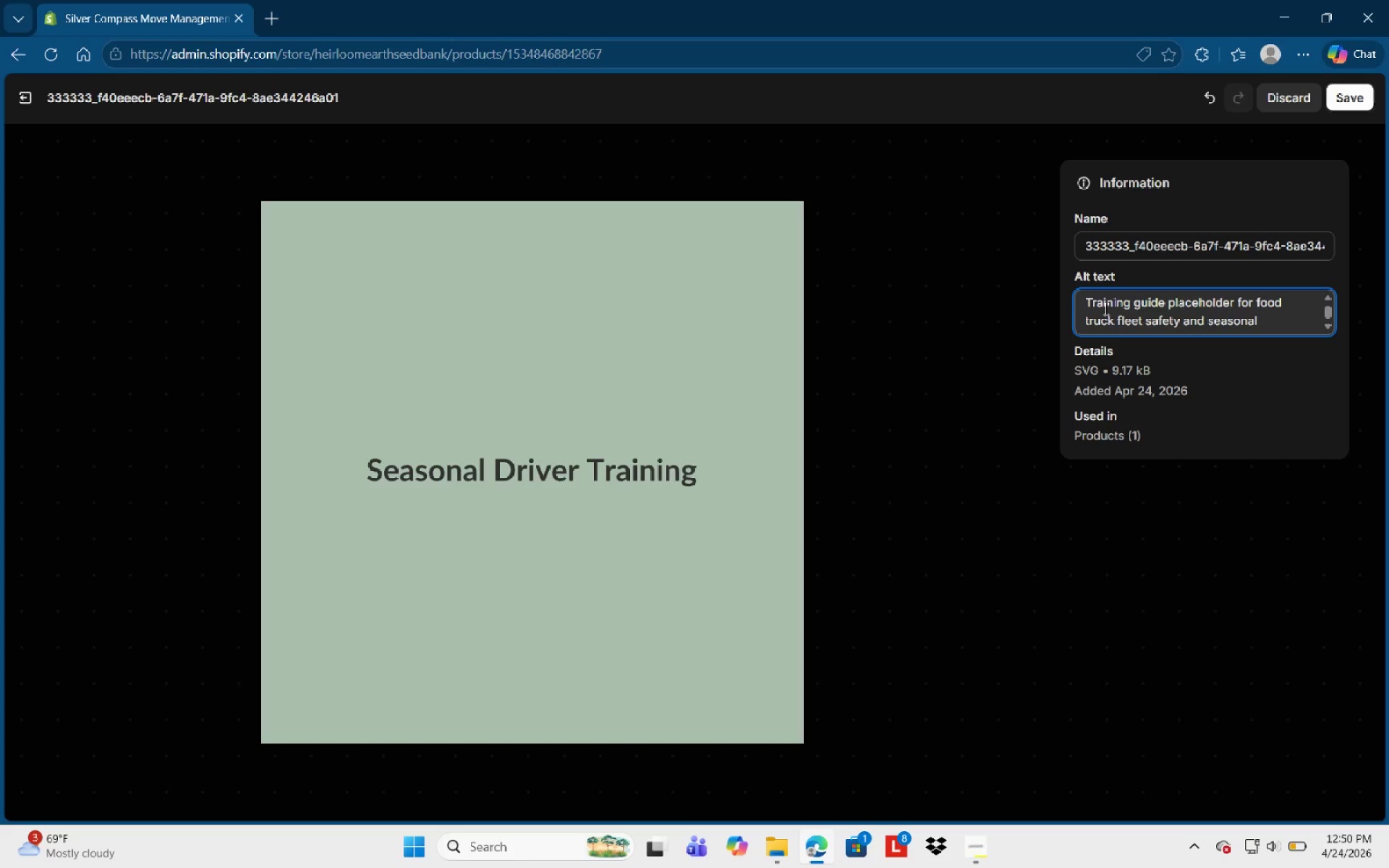 
hold_key(key=ArrowRight, duration=0.75)
 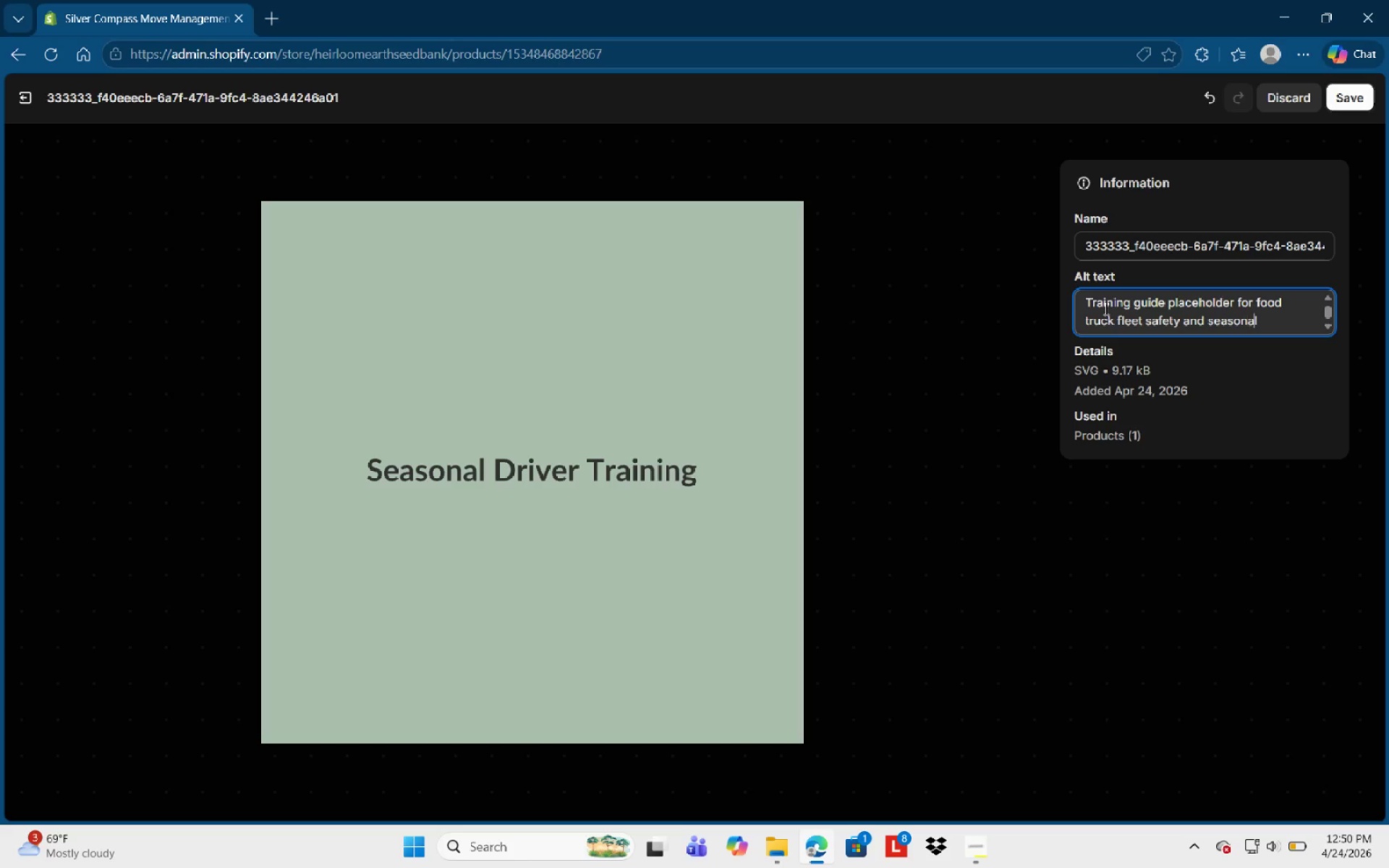 
key(ArrowRight)
 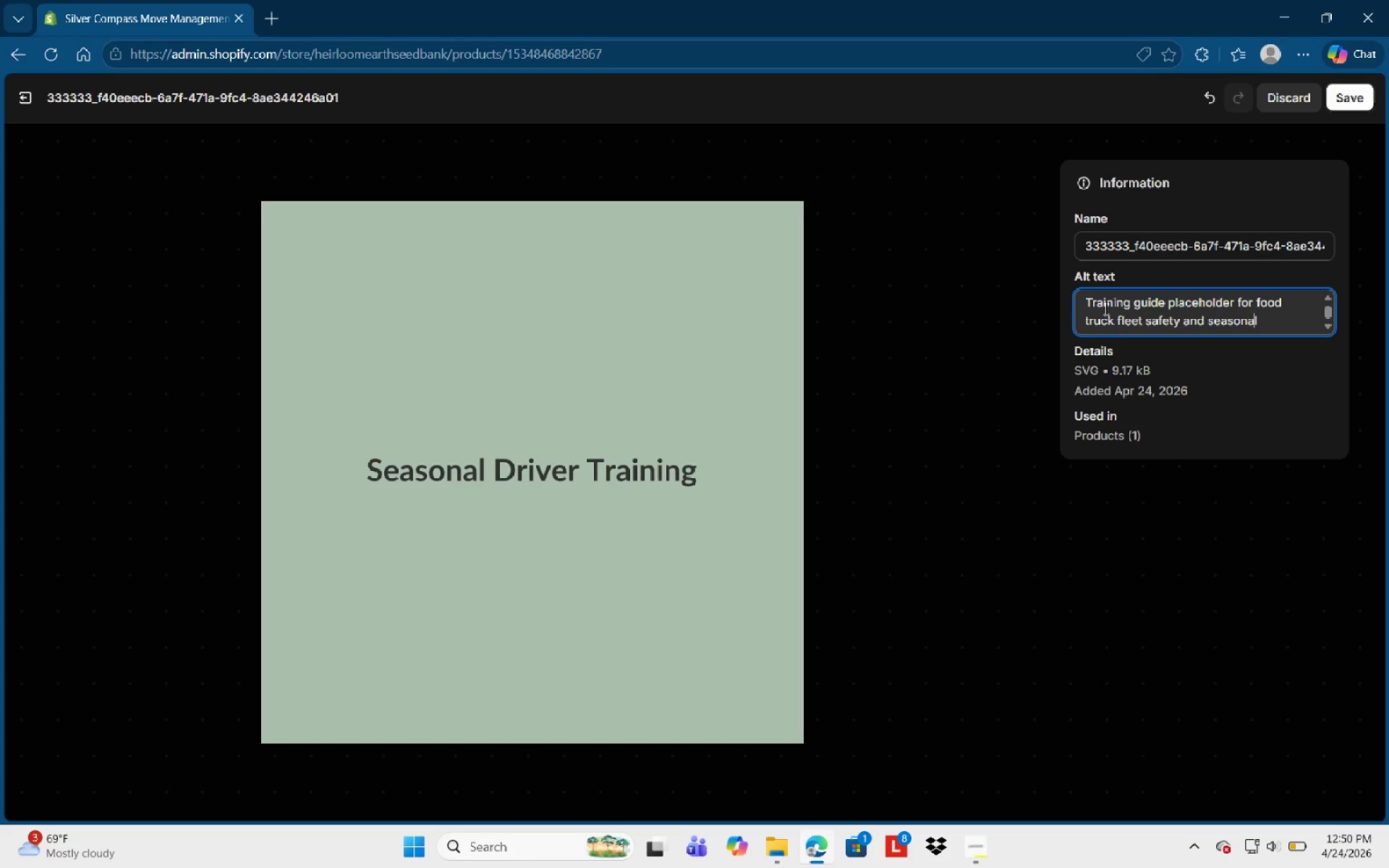 
key(ArrowRight)
 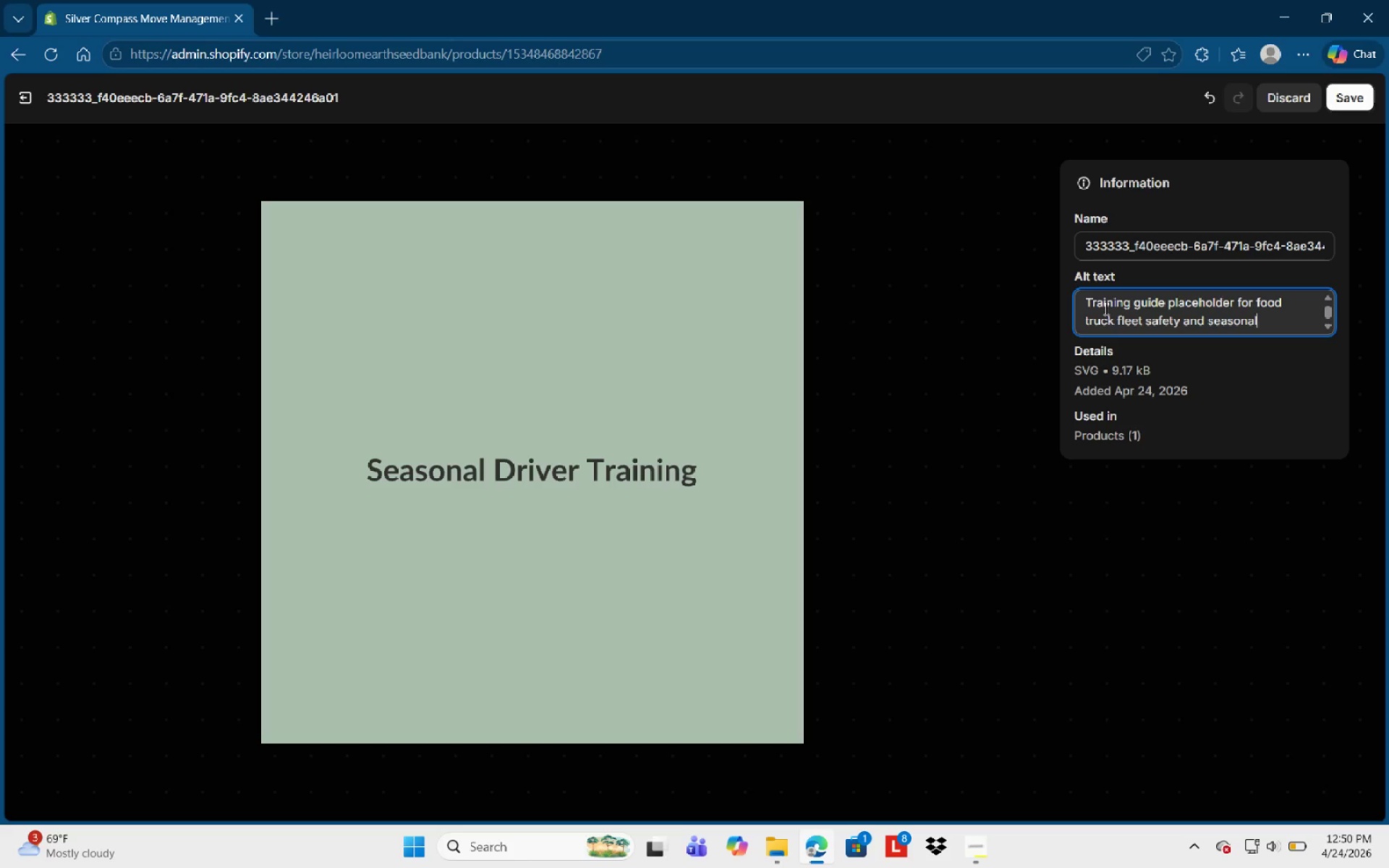 
wait(7.45)
 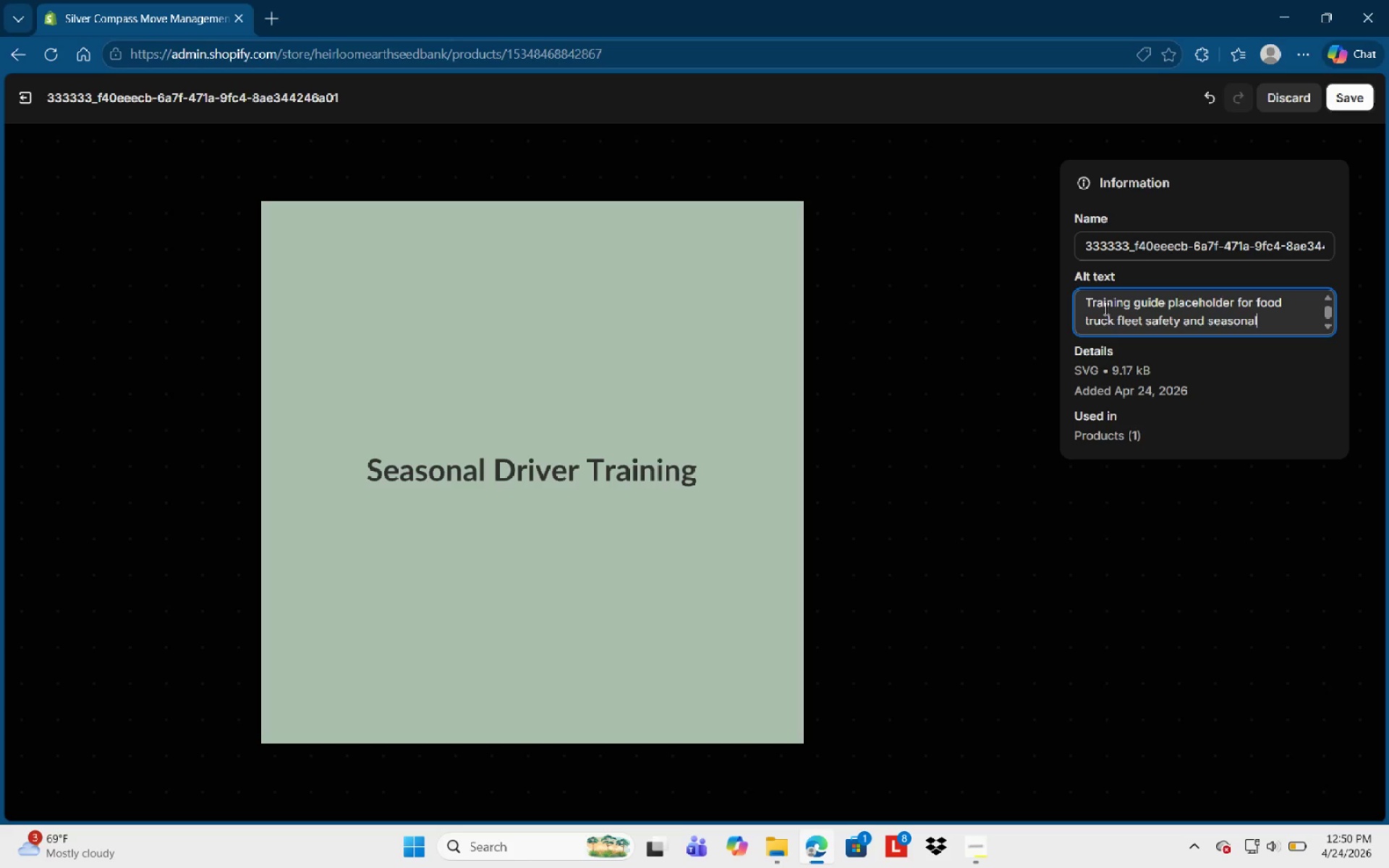 
type( defensie )
 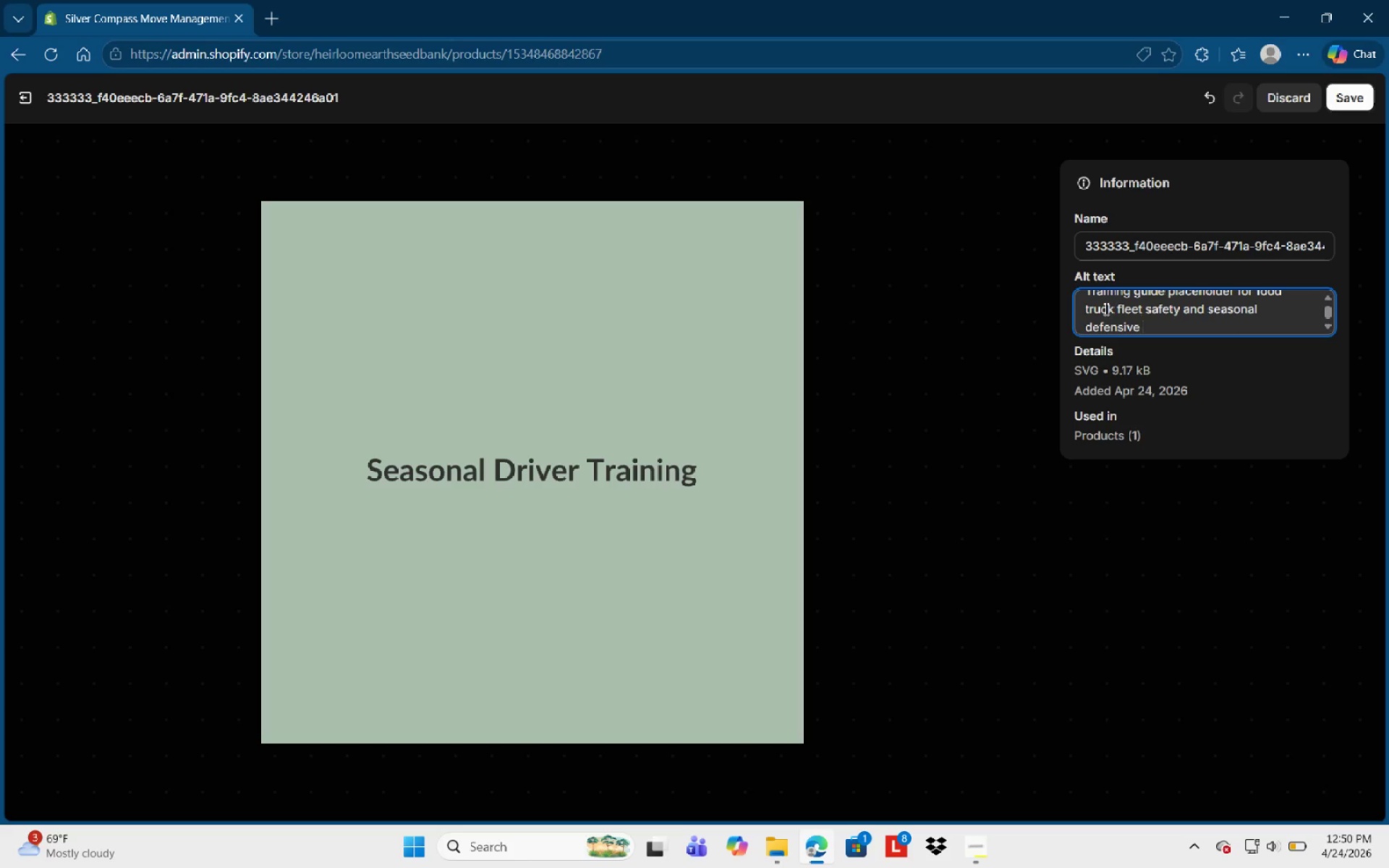 
hold_key(key=V, duration=0.36)
 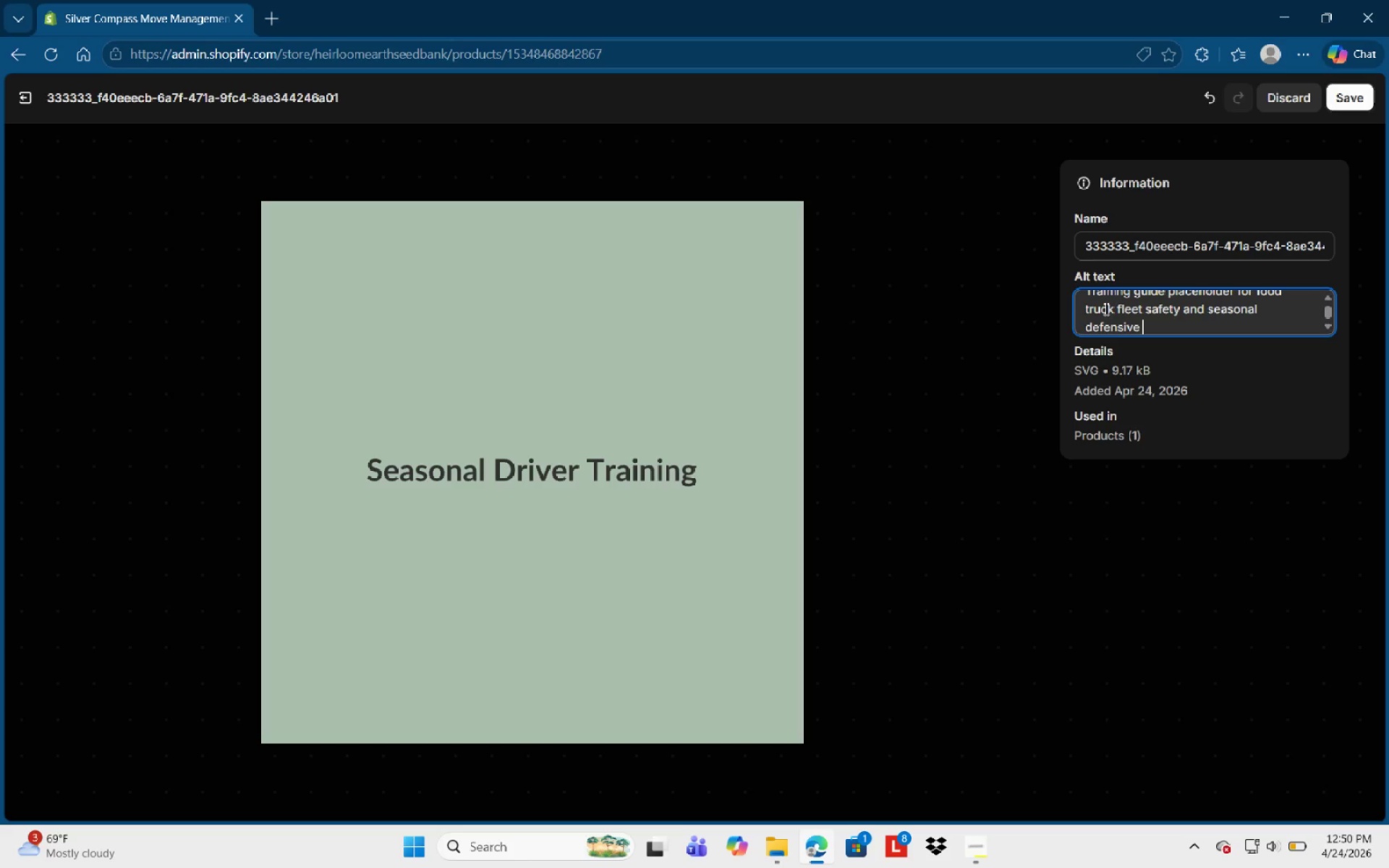 
type(driving education.)
 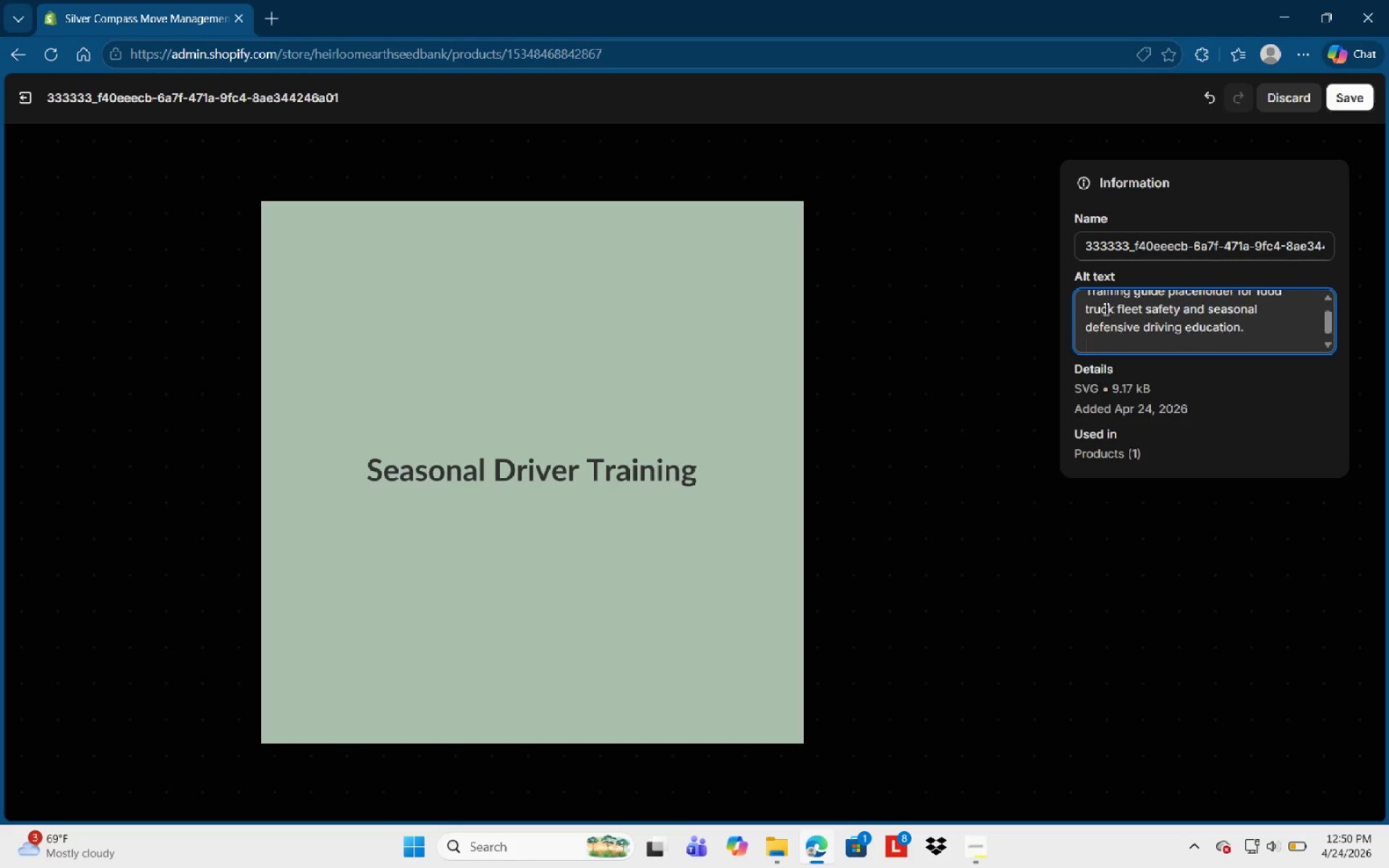 
key(Enter)
 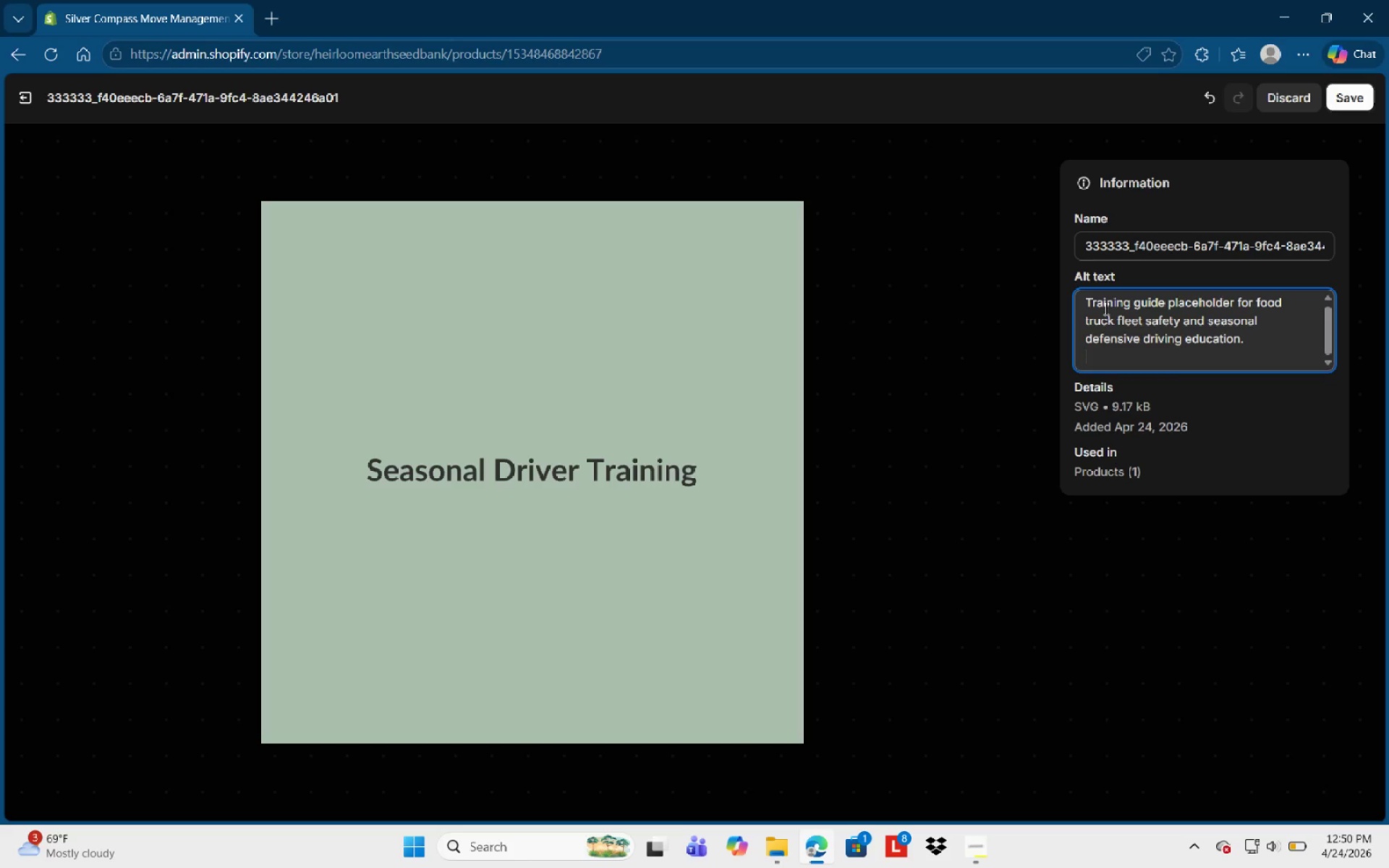 
key(Backspace)
 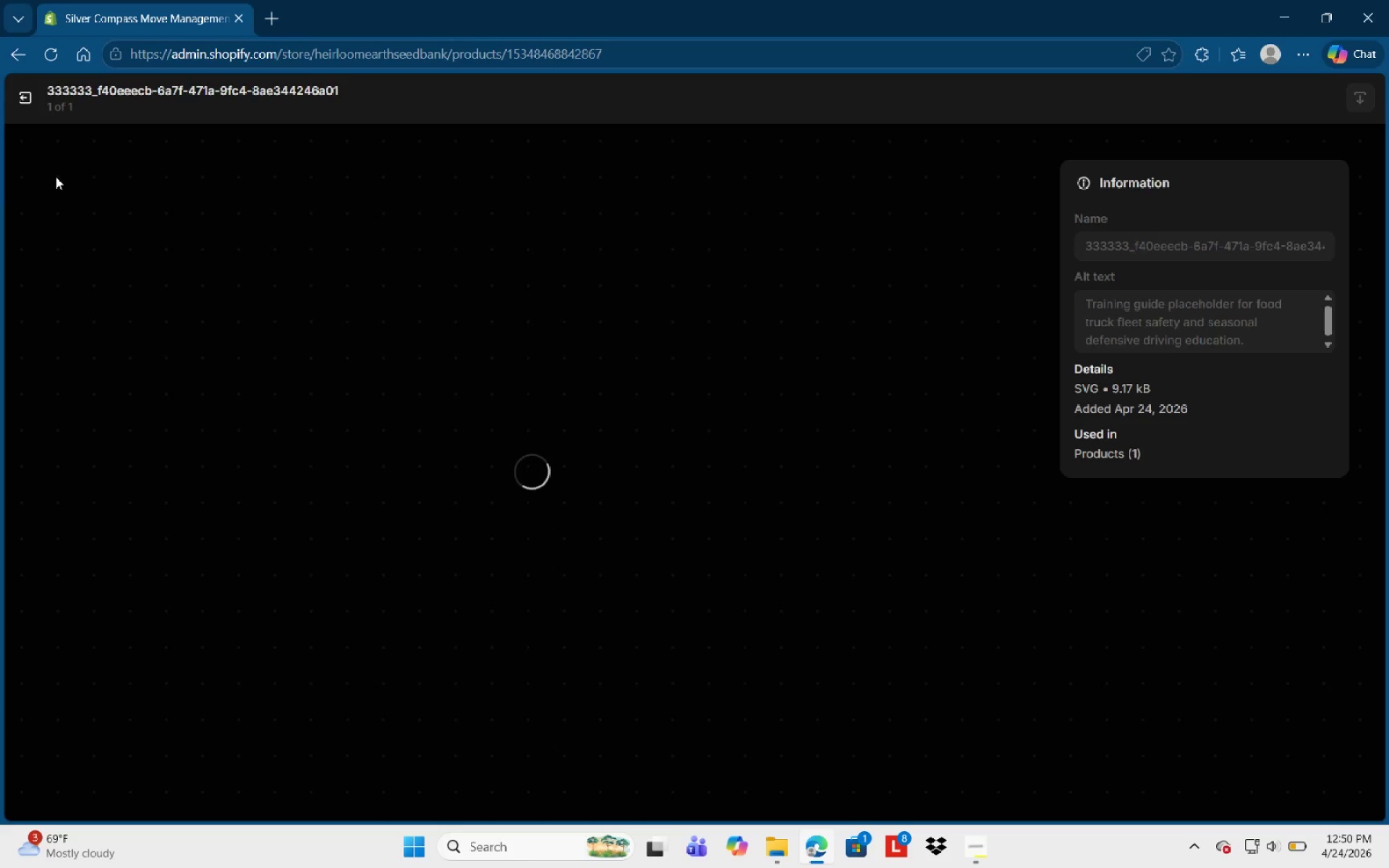 
wait(5.7)
 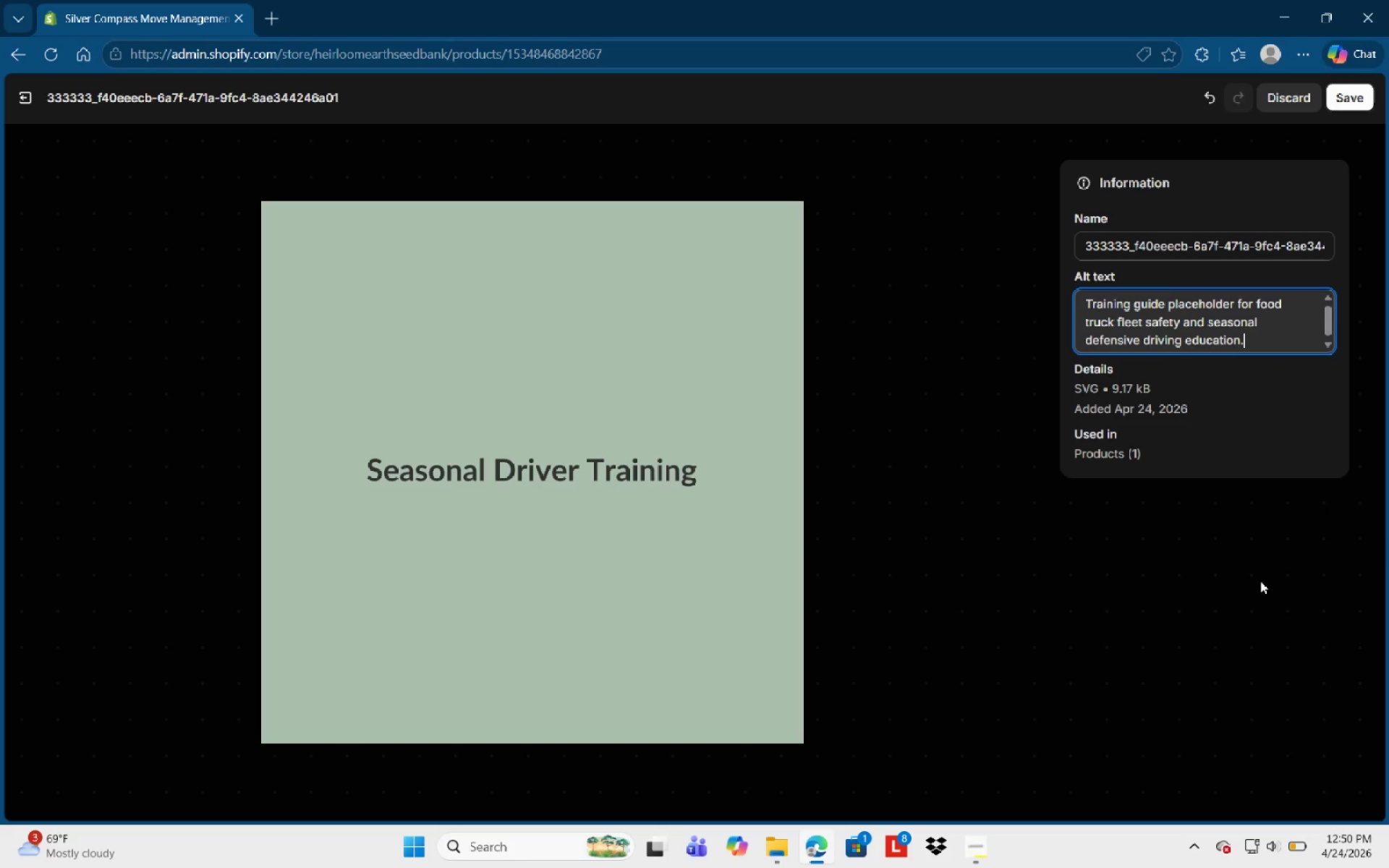 
left_click([25, 100])
 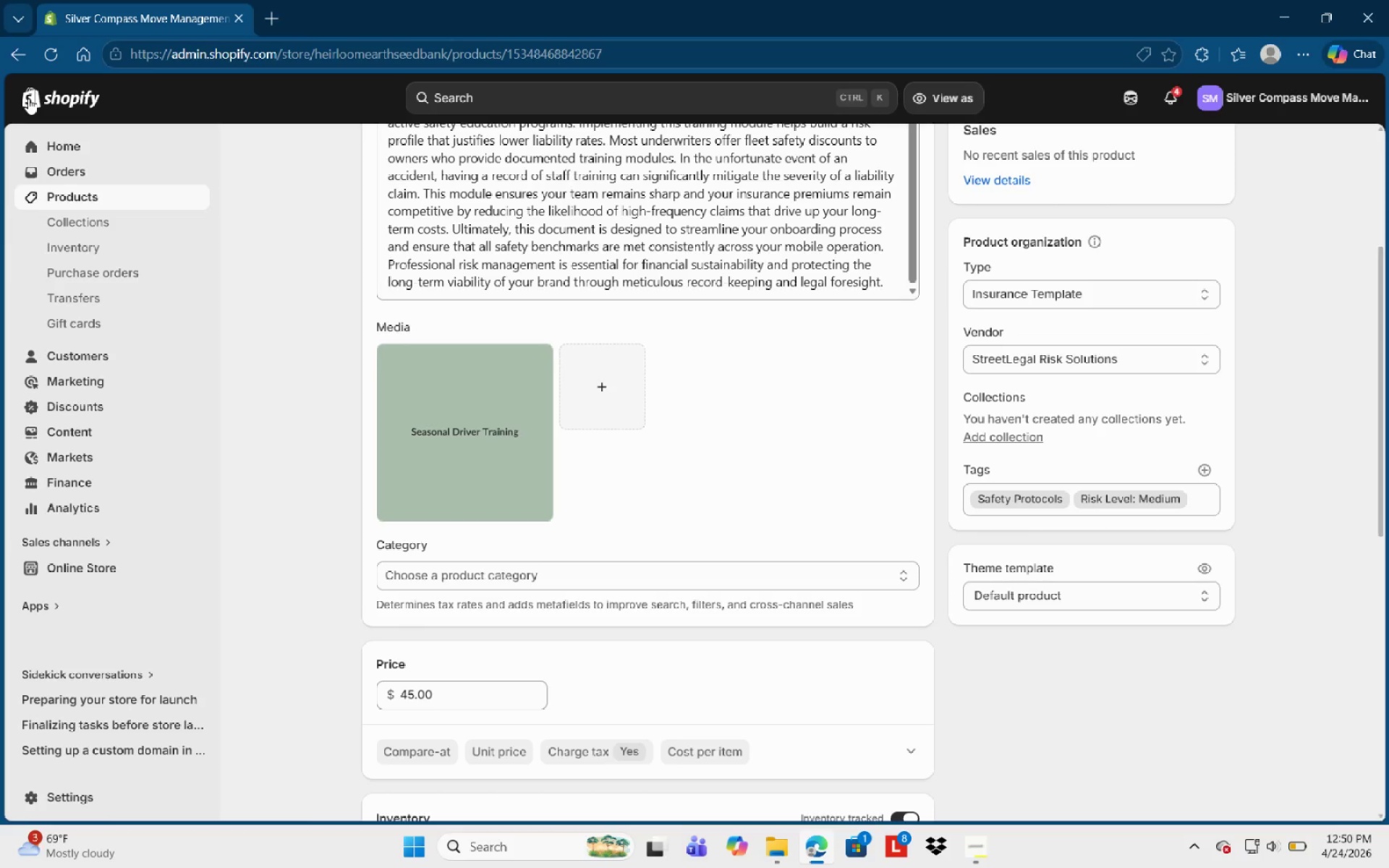 
wait(7.91)
 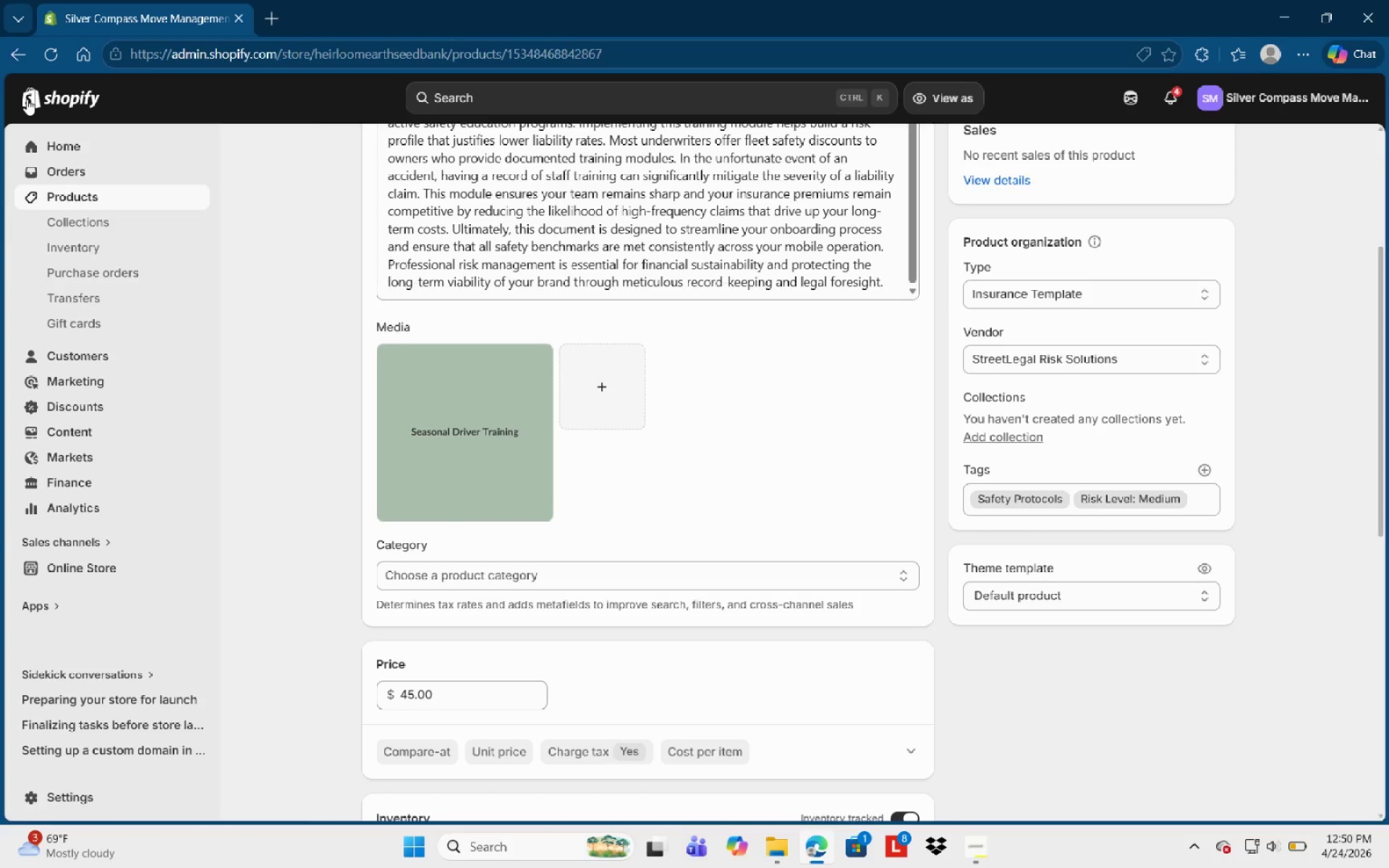 
left_click([56, 191])
 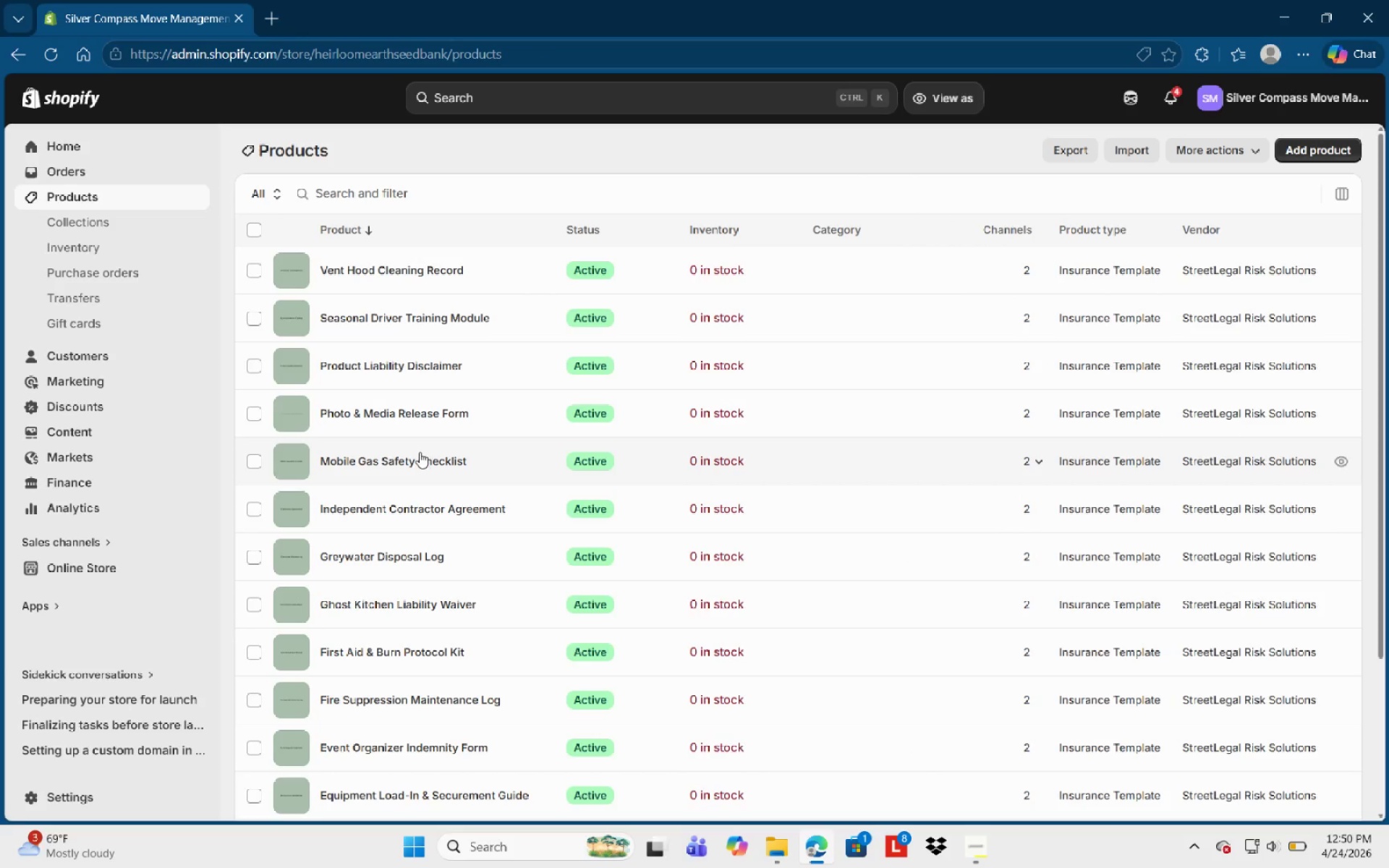 
scroll: coordinate [385, 490], scroll_direction: down, amount: 1.0
 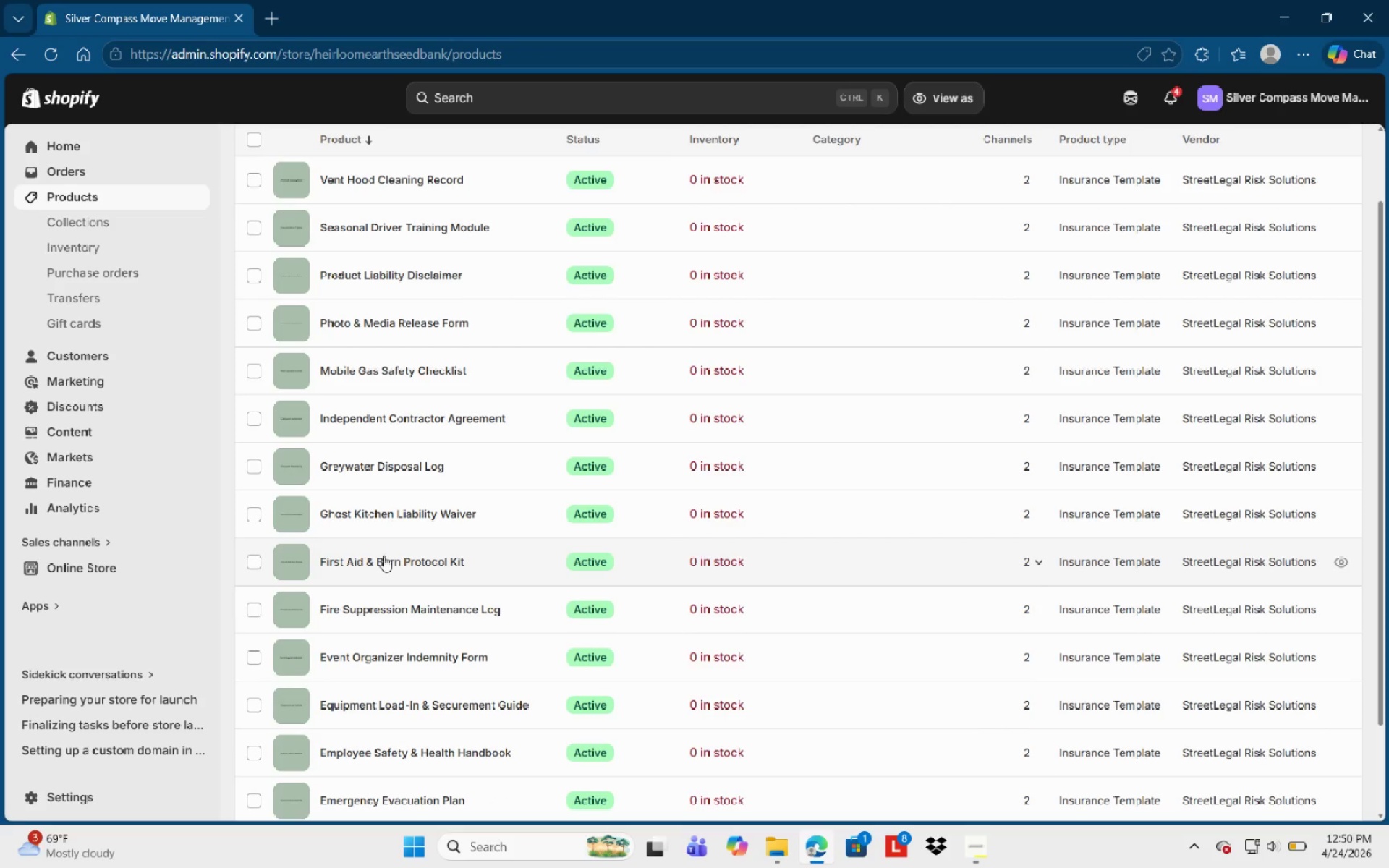 
left_click([383, 558])
 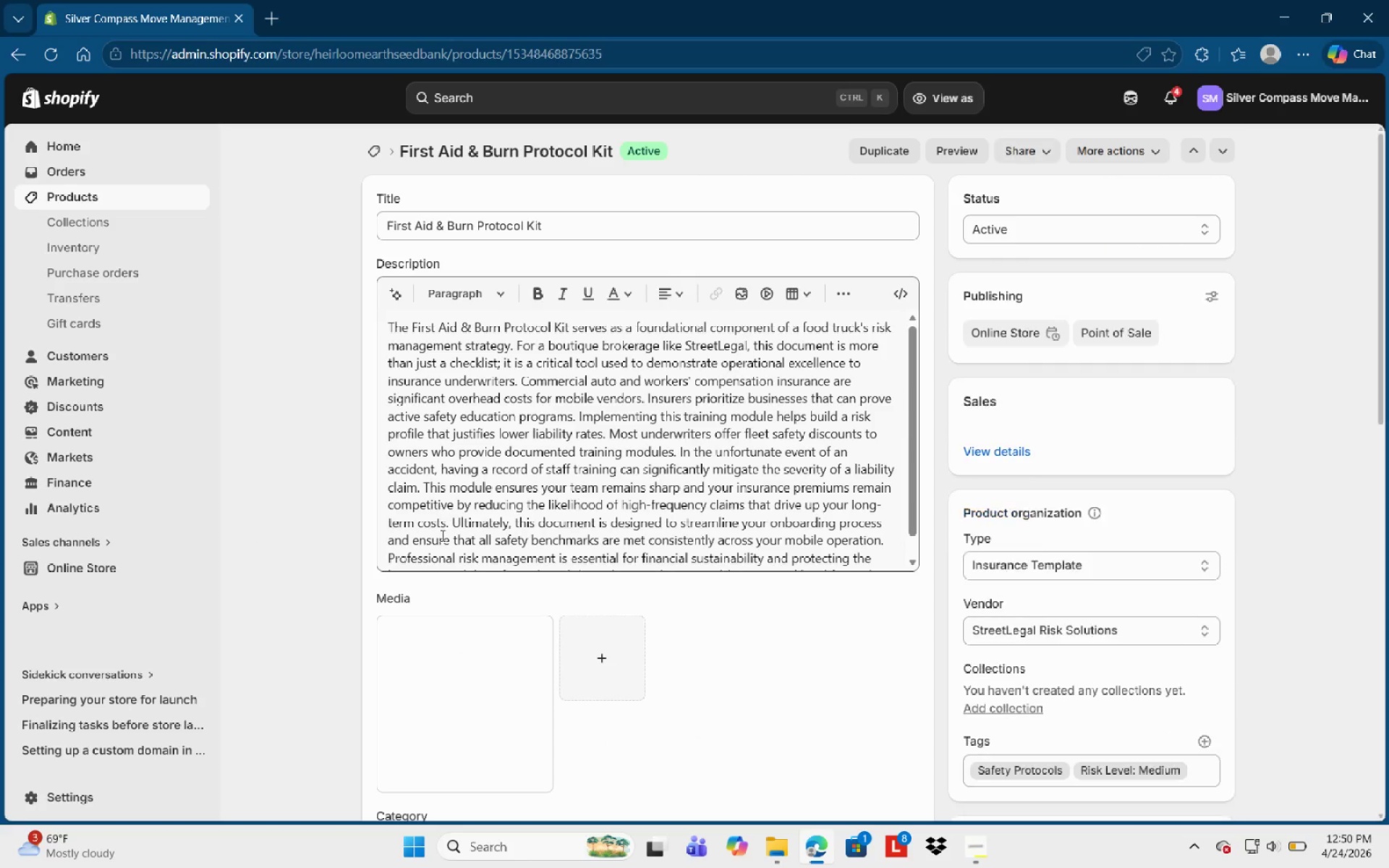 
scroll: coordinate [665, 472], scroll_direction: down, amount: 2.0
 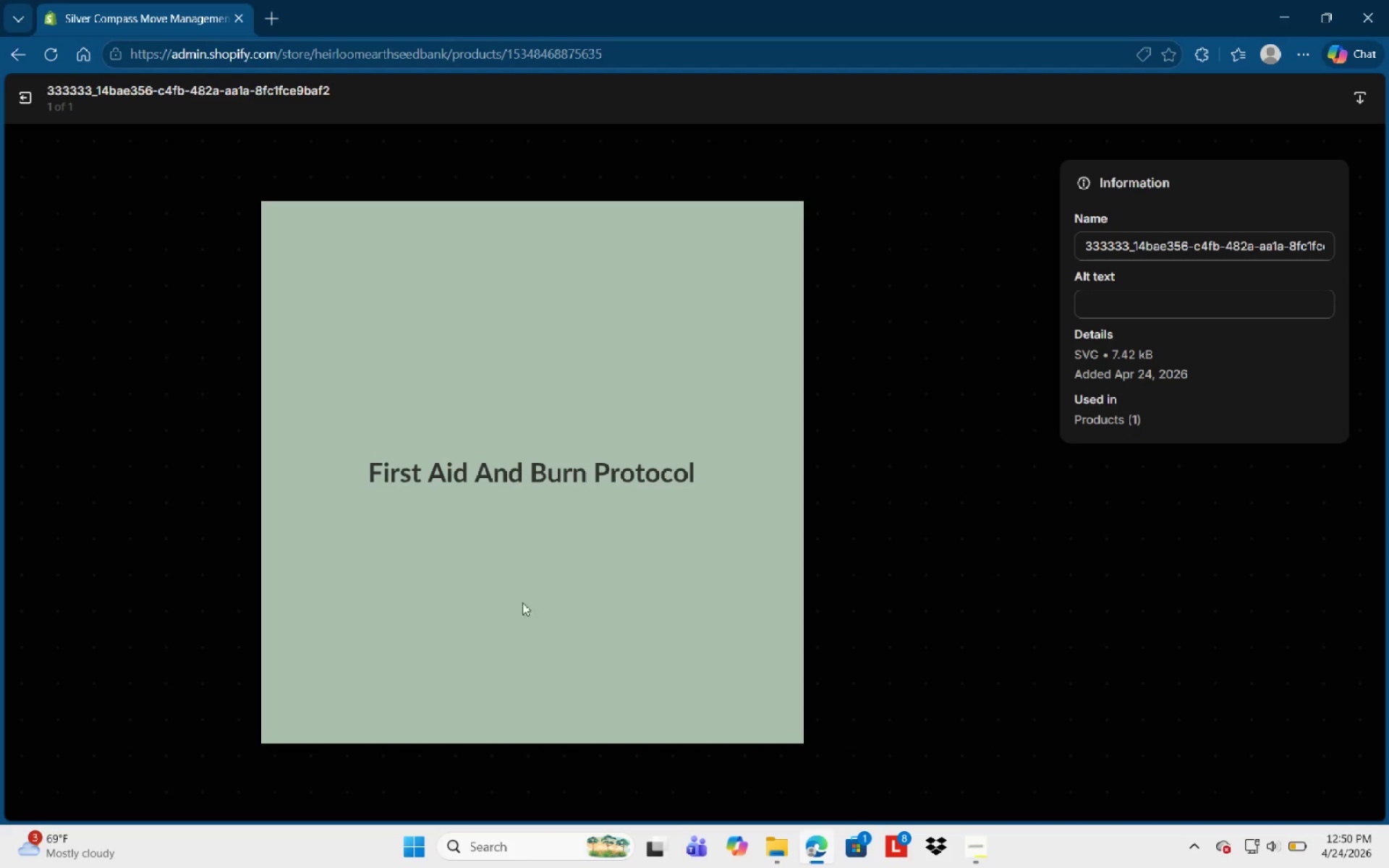 
type(Profee)
 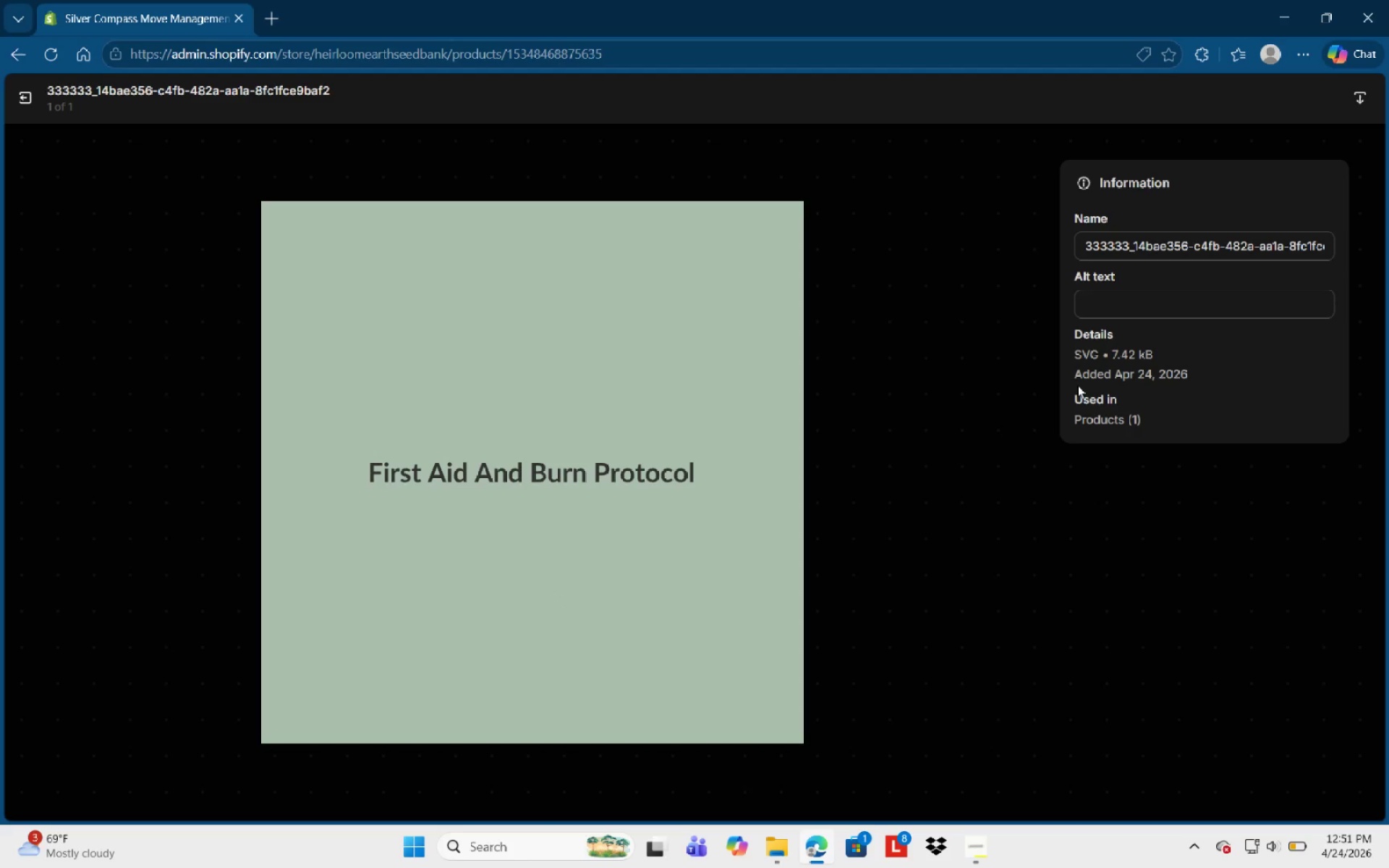 
left_click([1120, 289])
 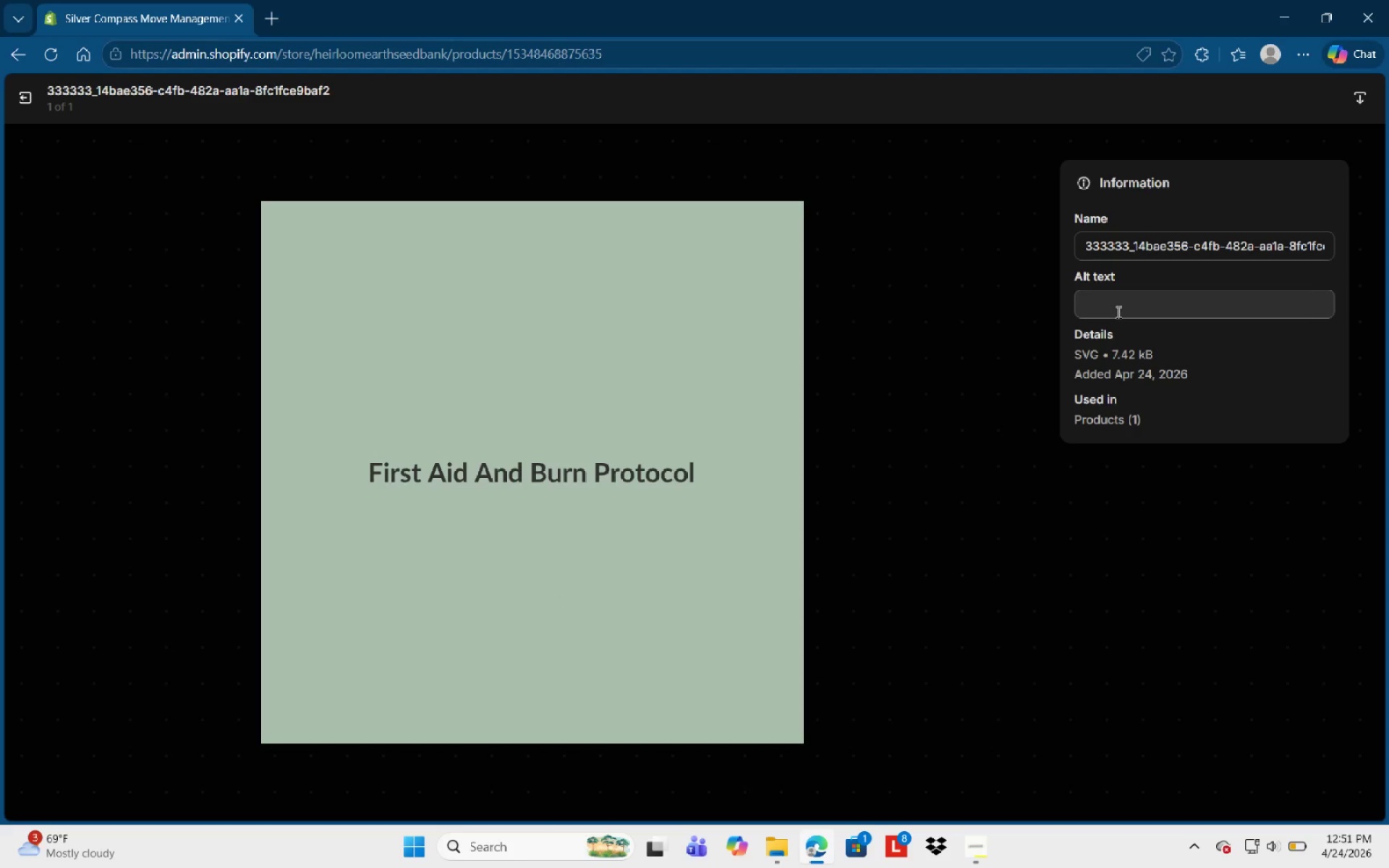 
left_click([1117, 312])
 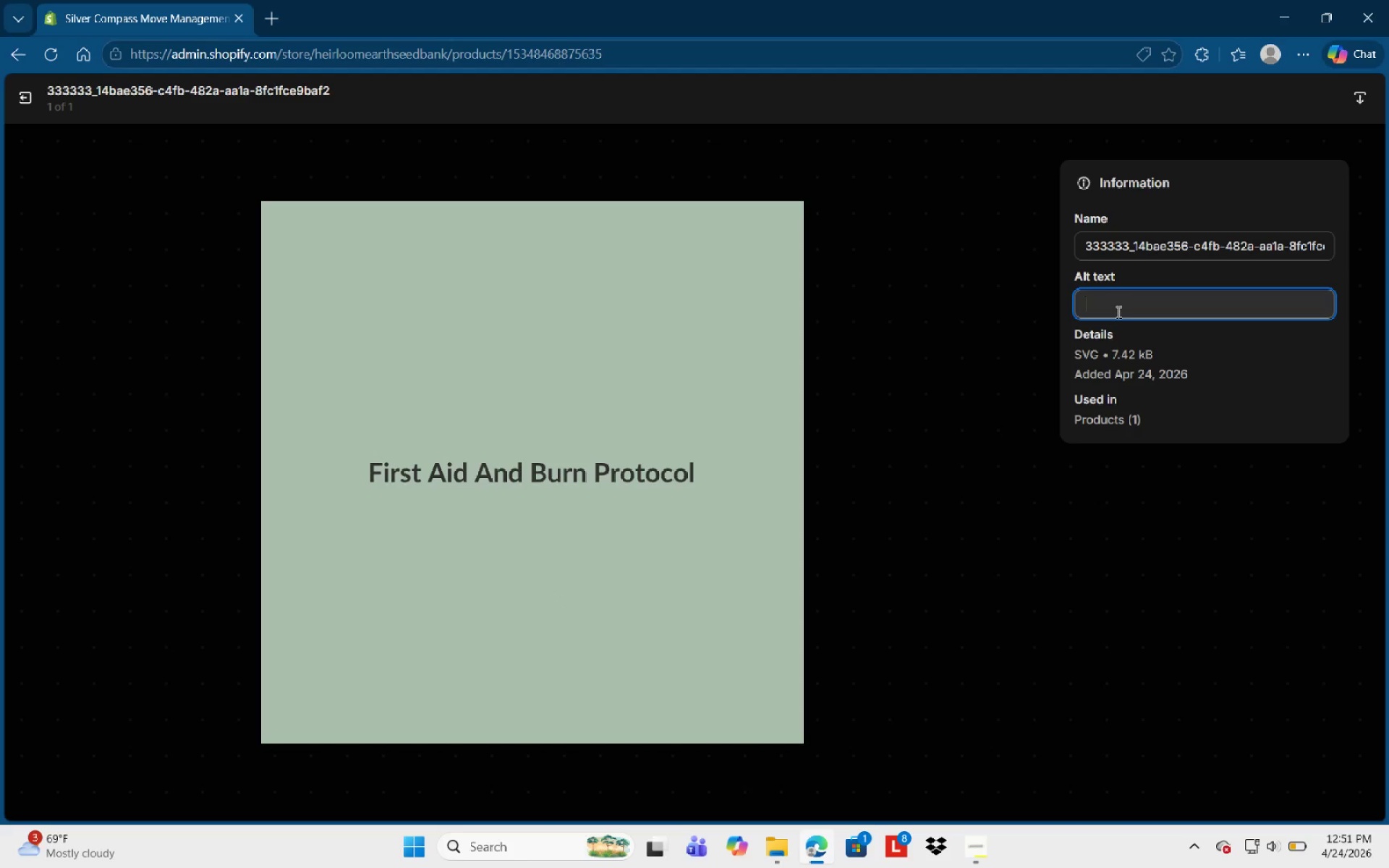 
type(Professional Instructiona document placeholder for workplae injury )
 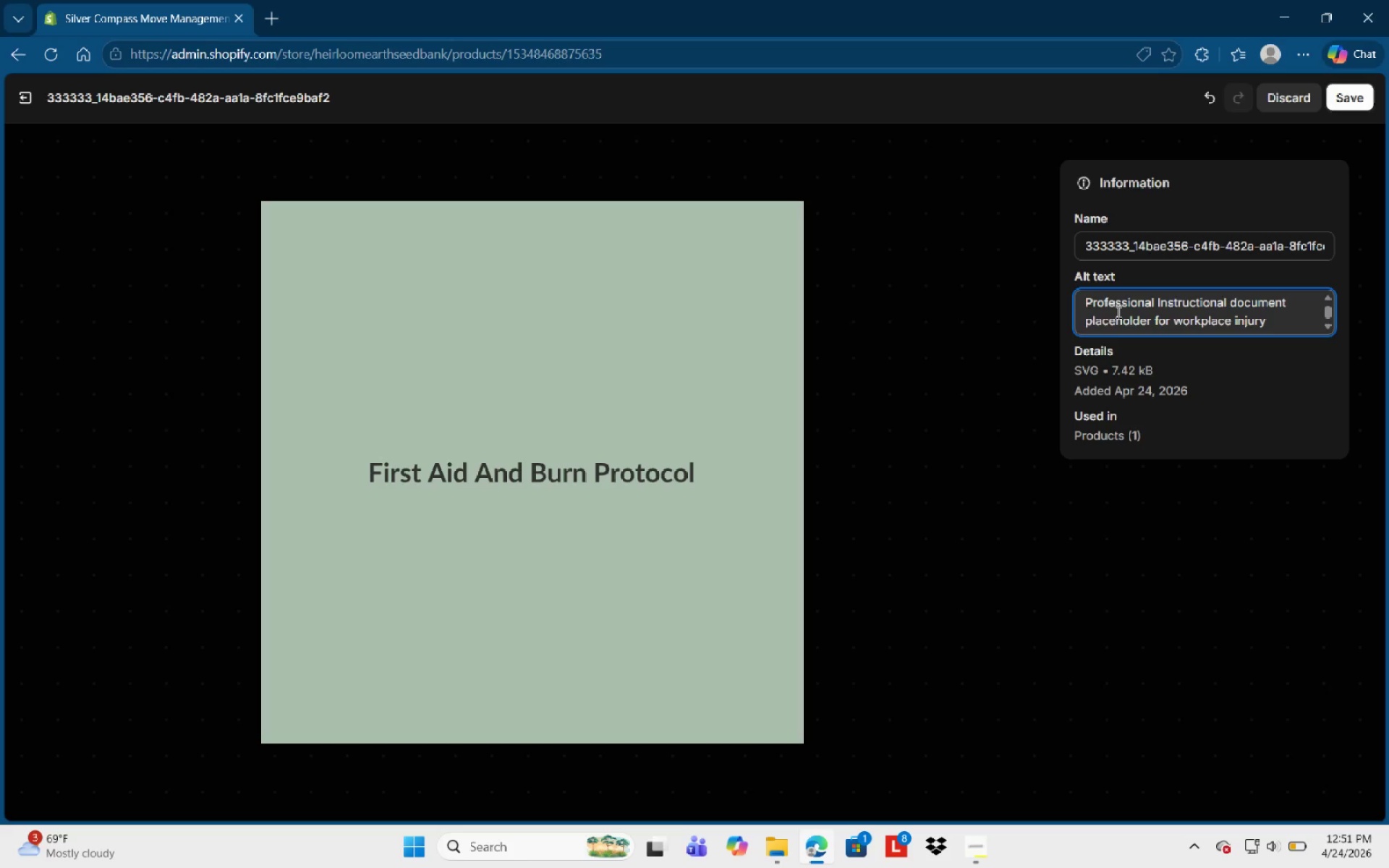 
wait(6.84)
 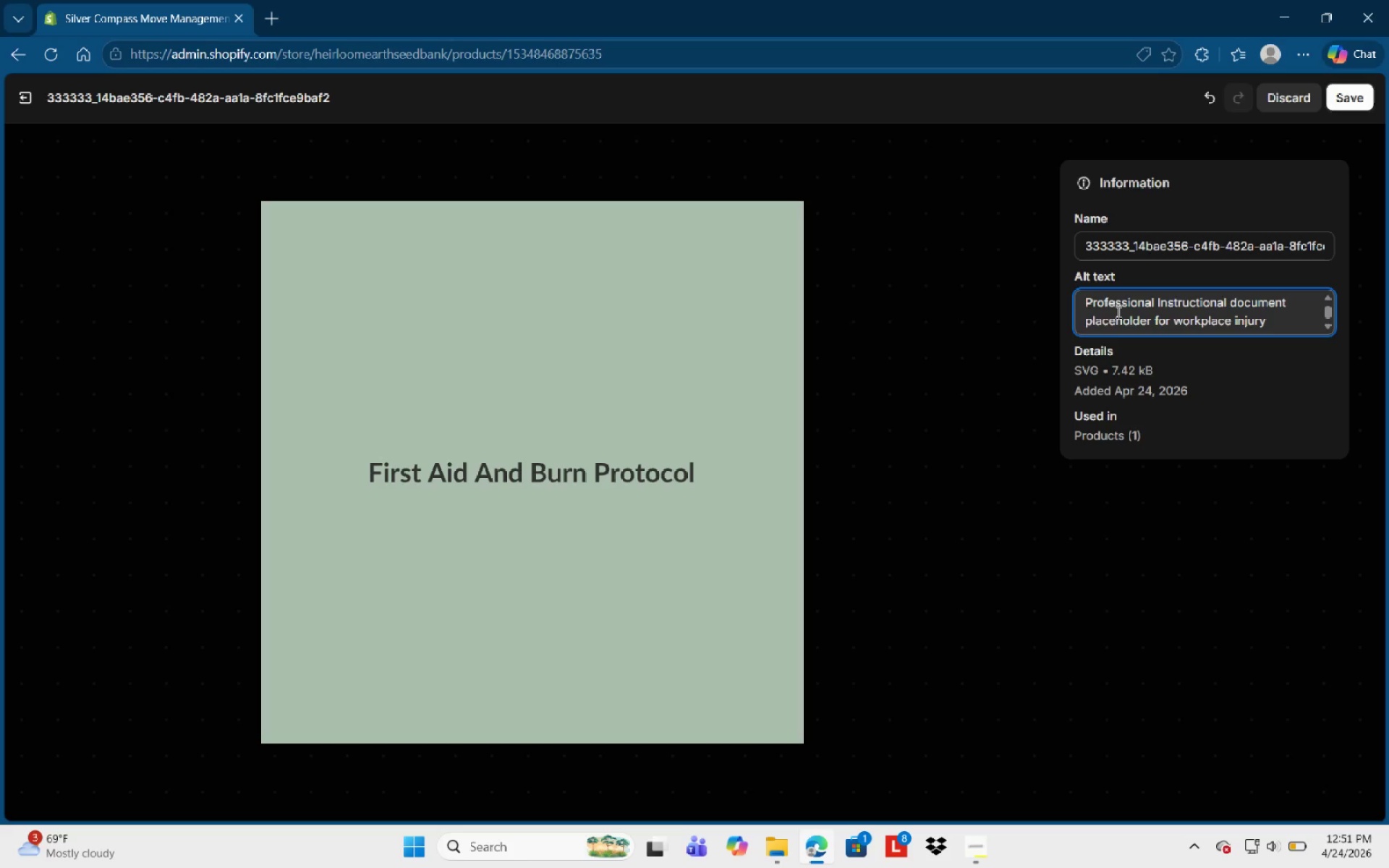 
type(response )
 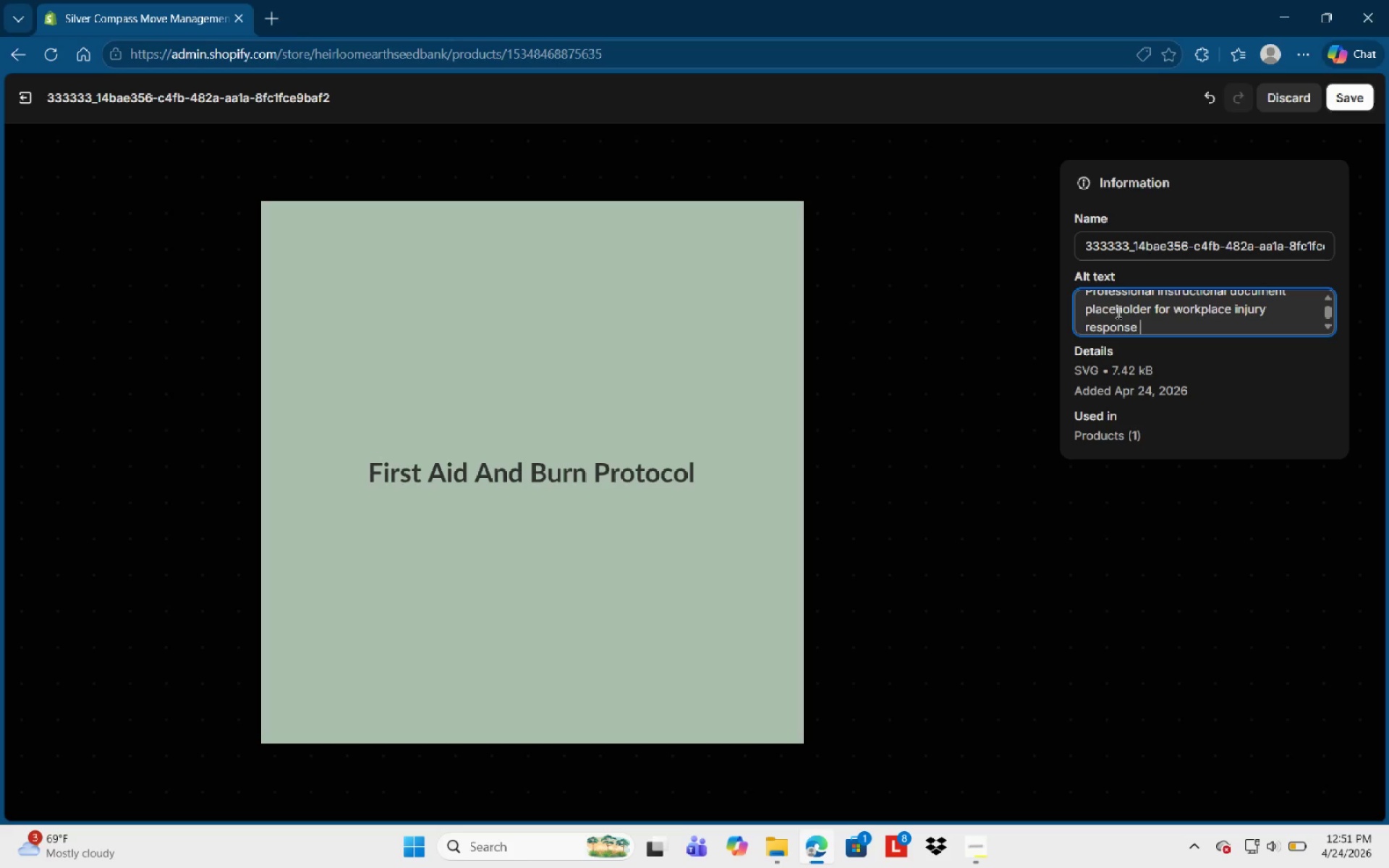 
type(and burn protocol safety/)
key(Backspace)
type(.)
 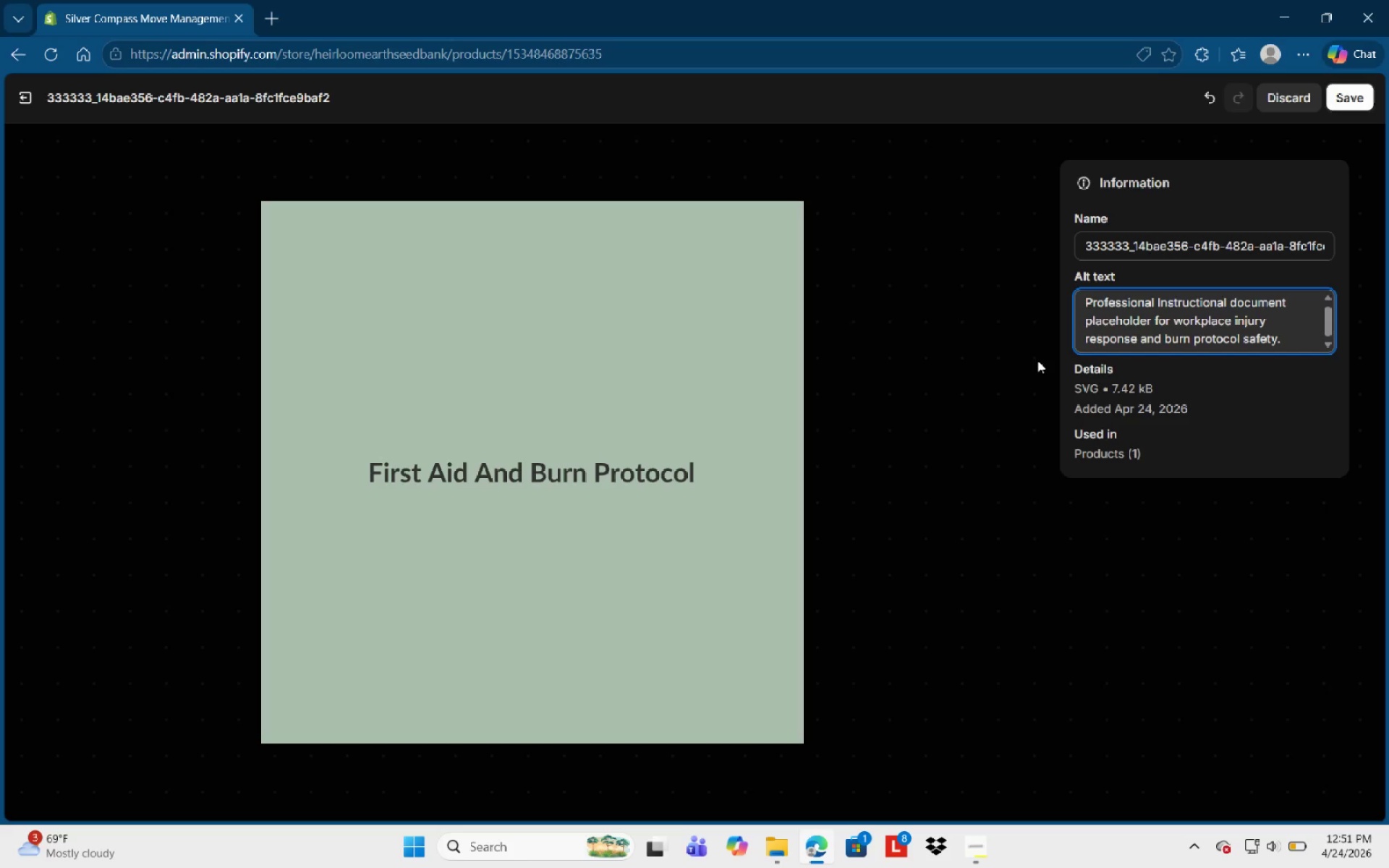 
left_click([1364, 103])
 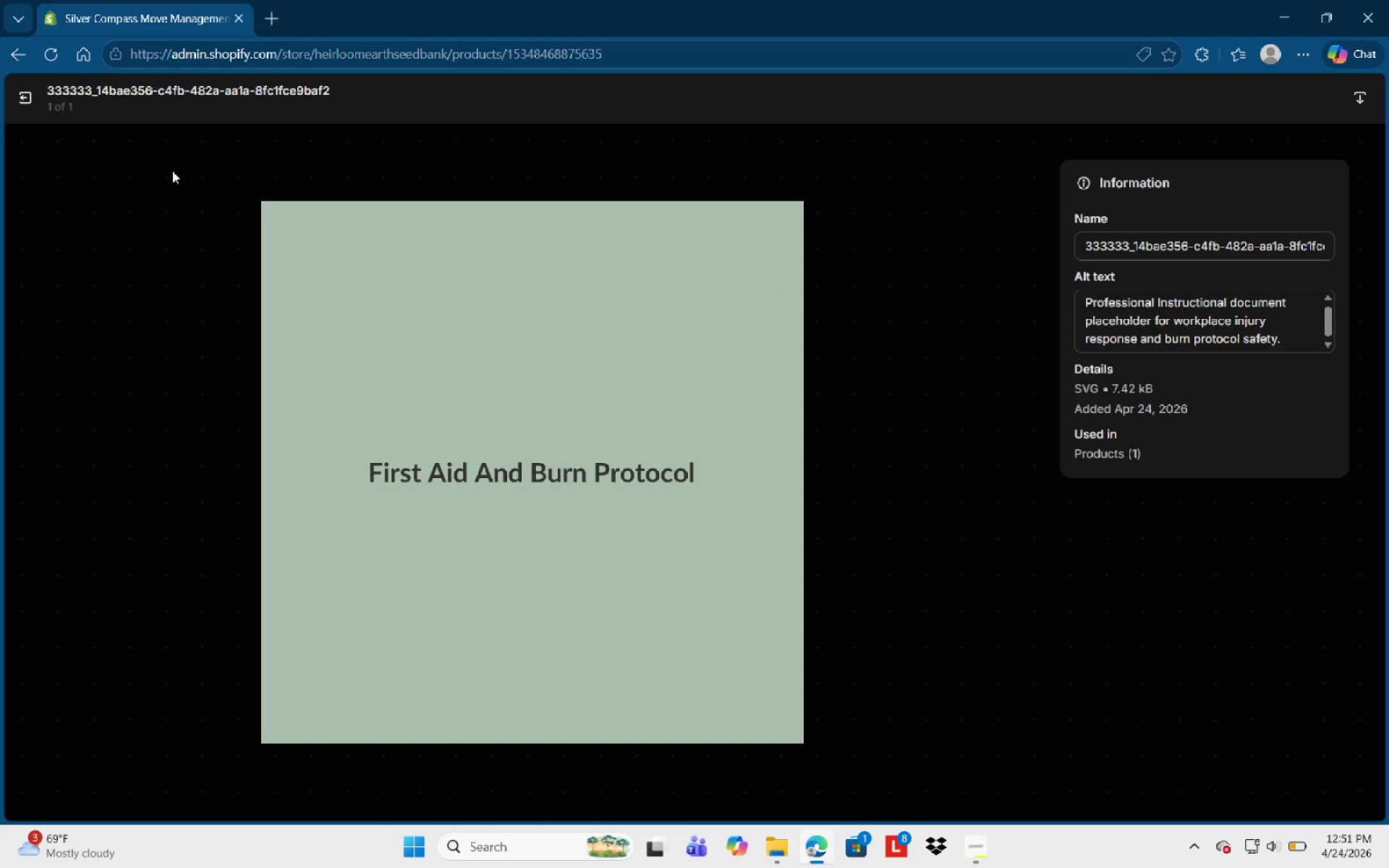 
left_click([17, 105])
 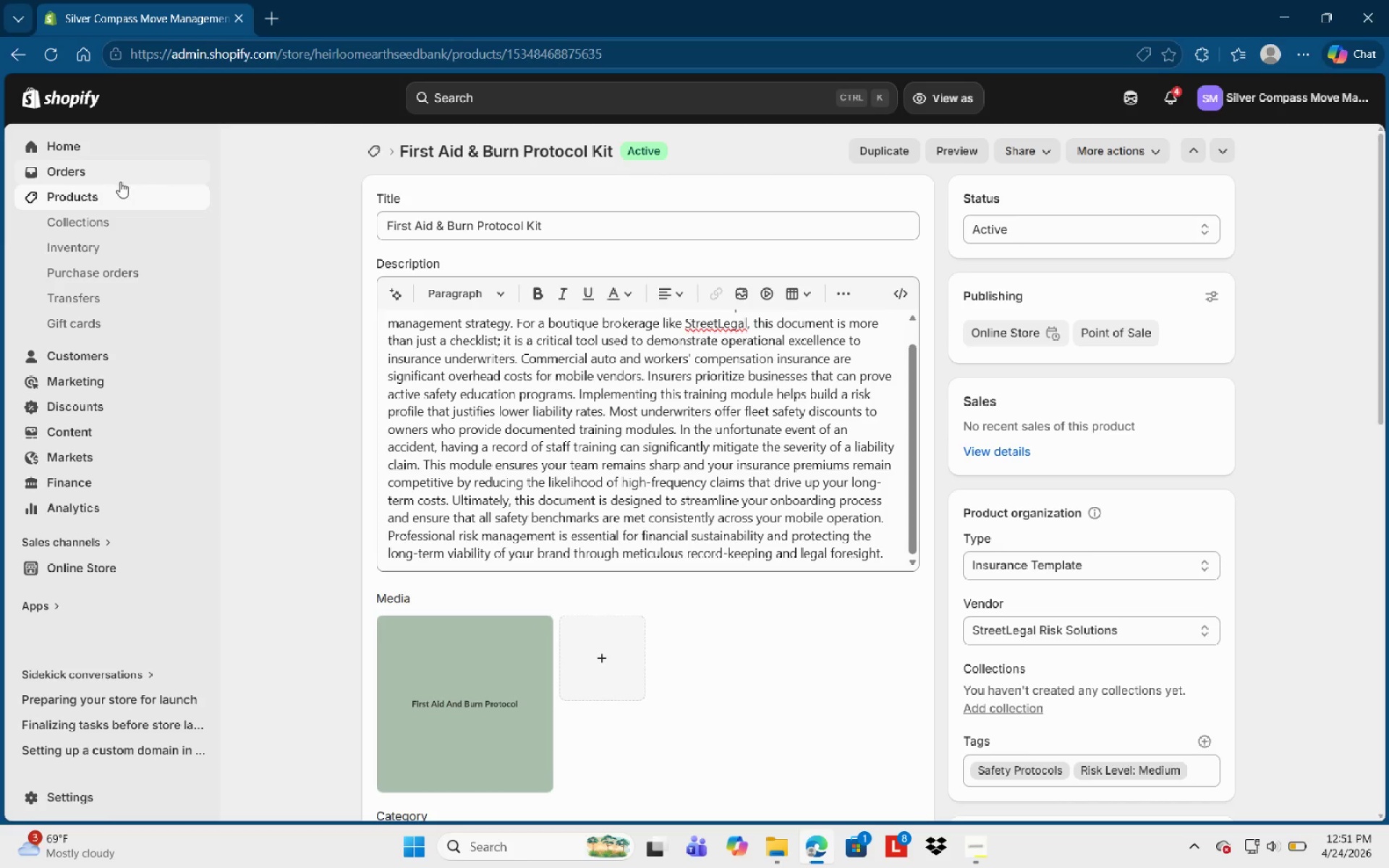 
left_click([103, 190])
 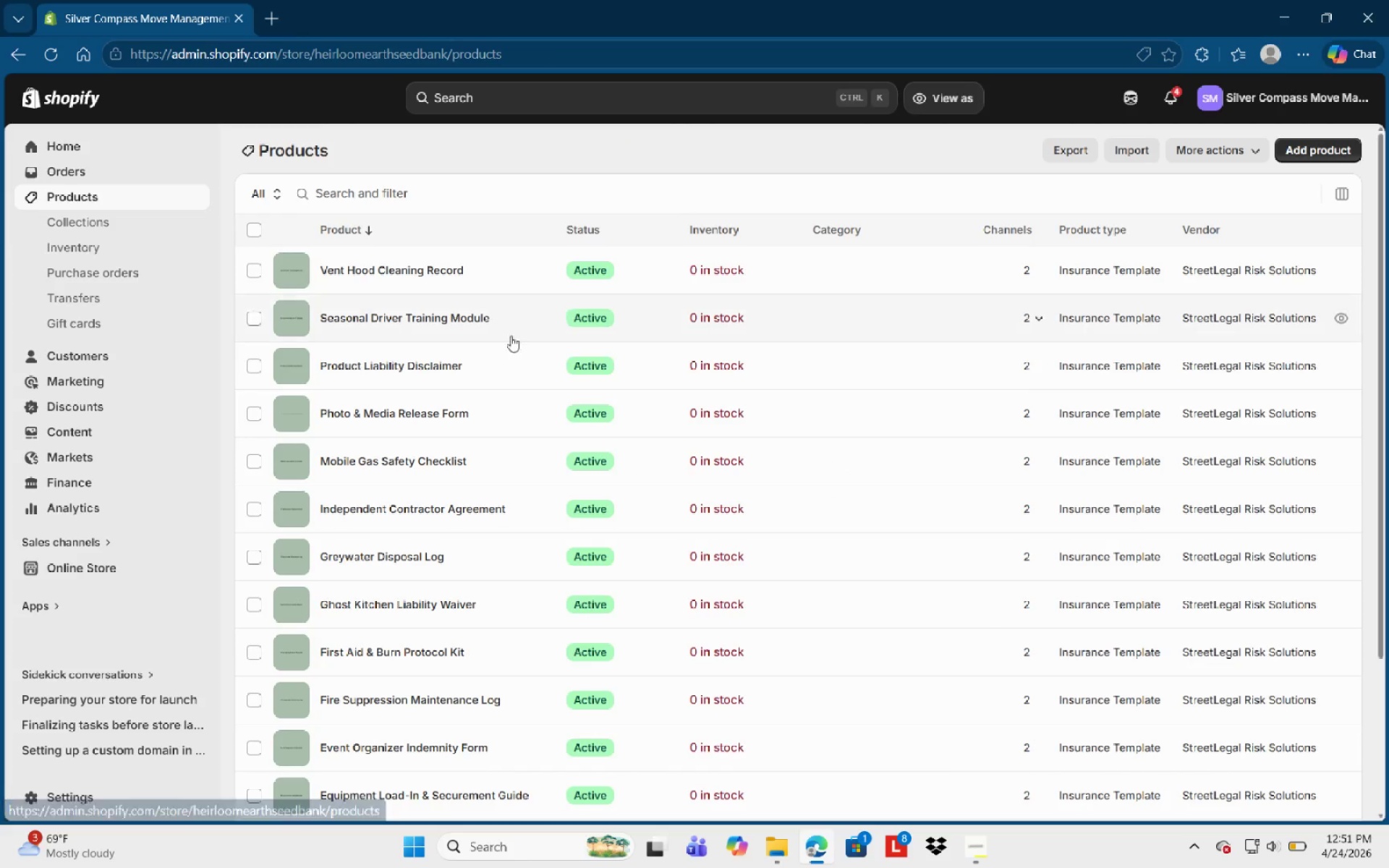 
scroll: coordinate [434, 545], scroll_direction: down, amount: 2.0
 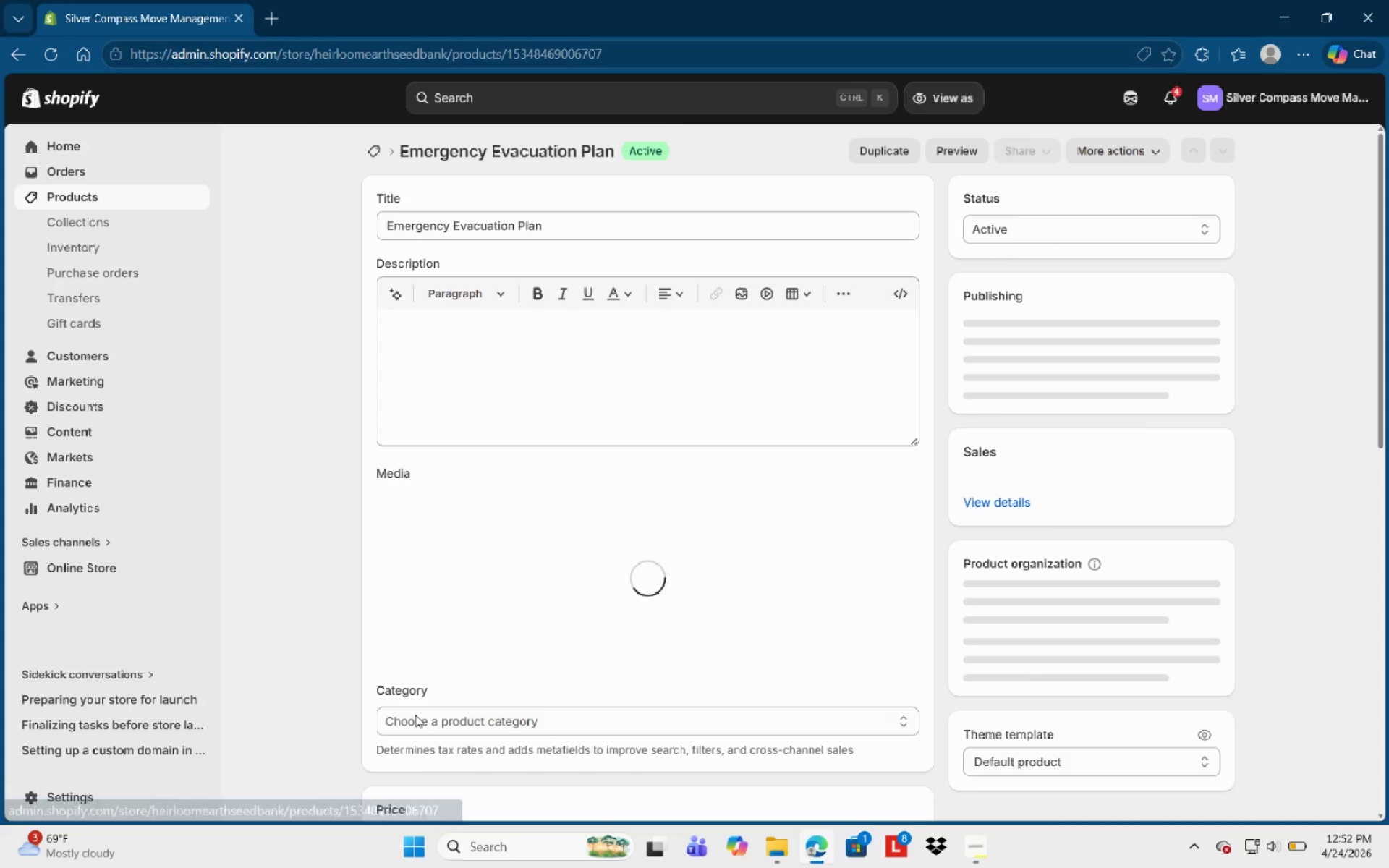 
wait(6.23)
 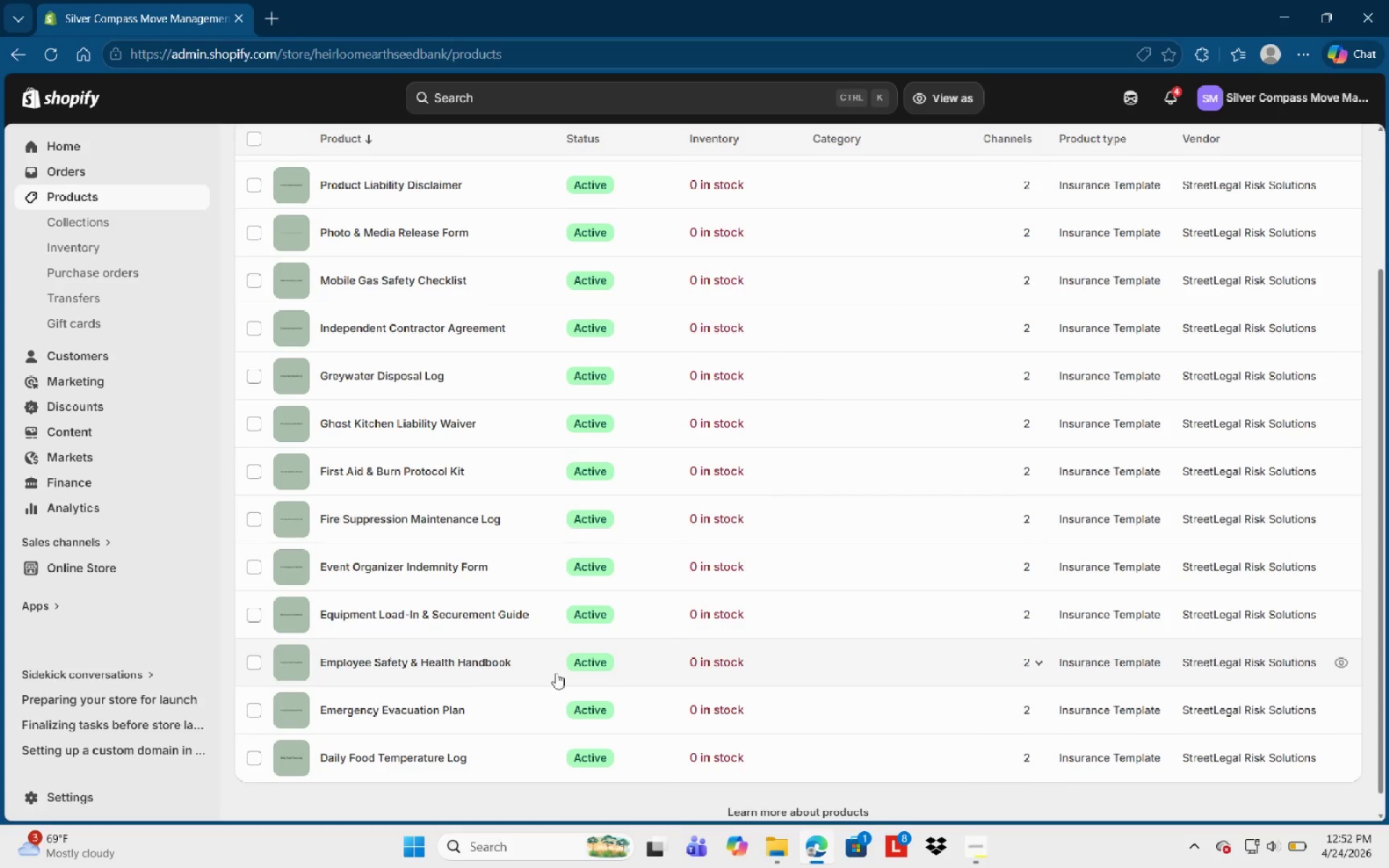 
left_click([433, 707])
 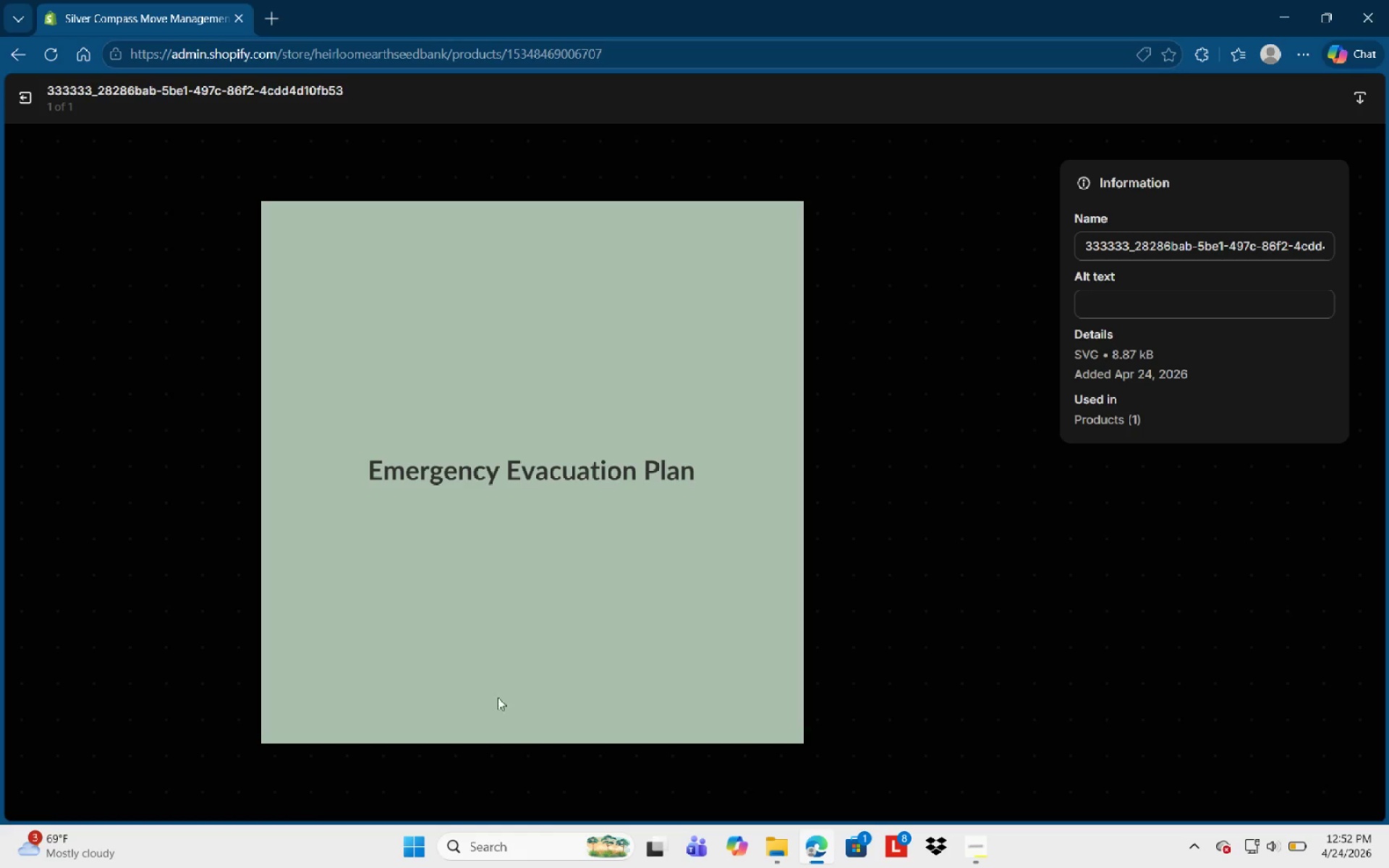 
wait(5.56)
 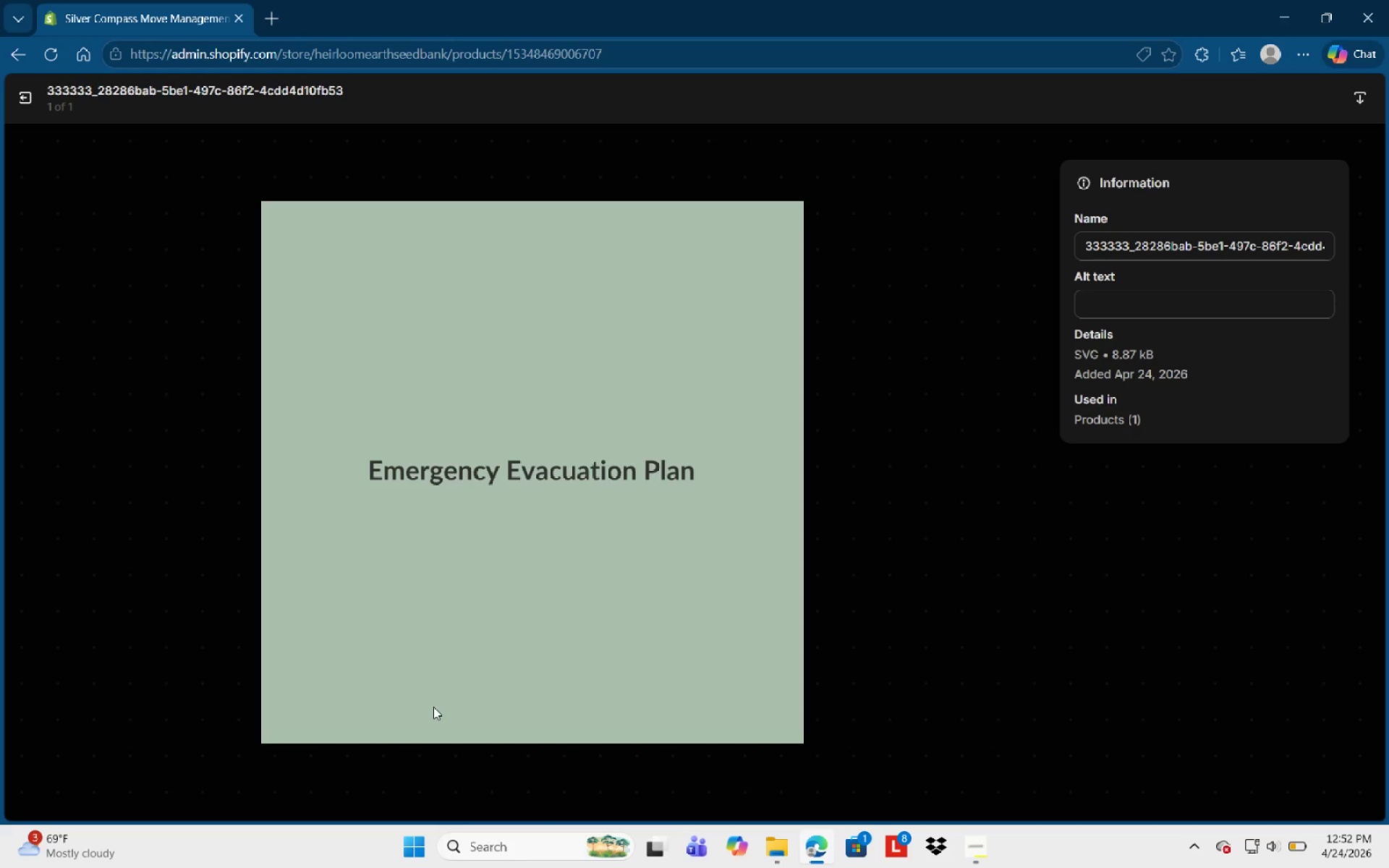 
left_click([1122, 315])
 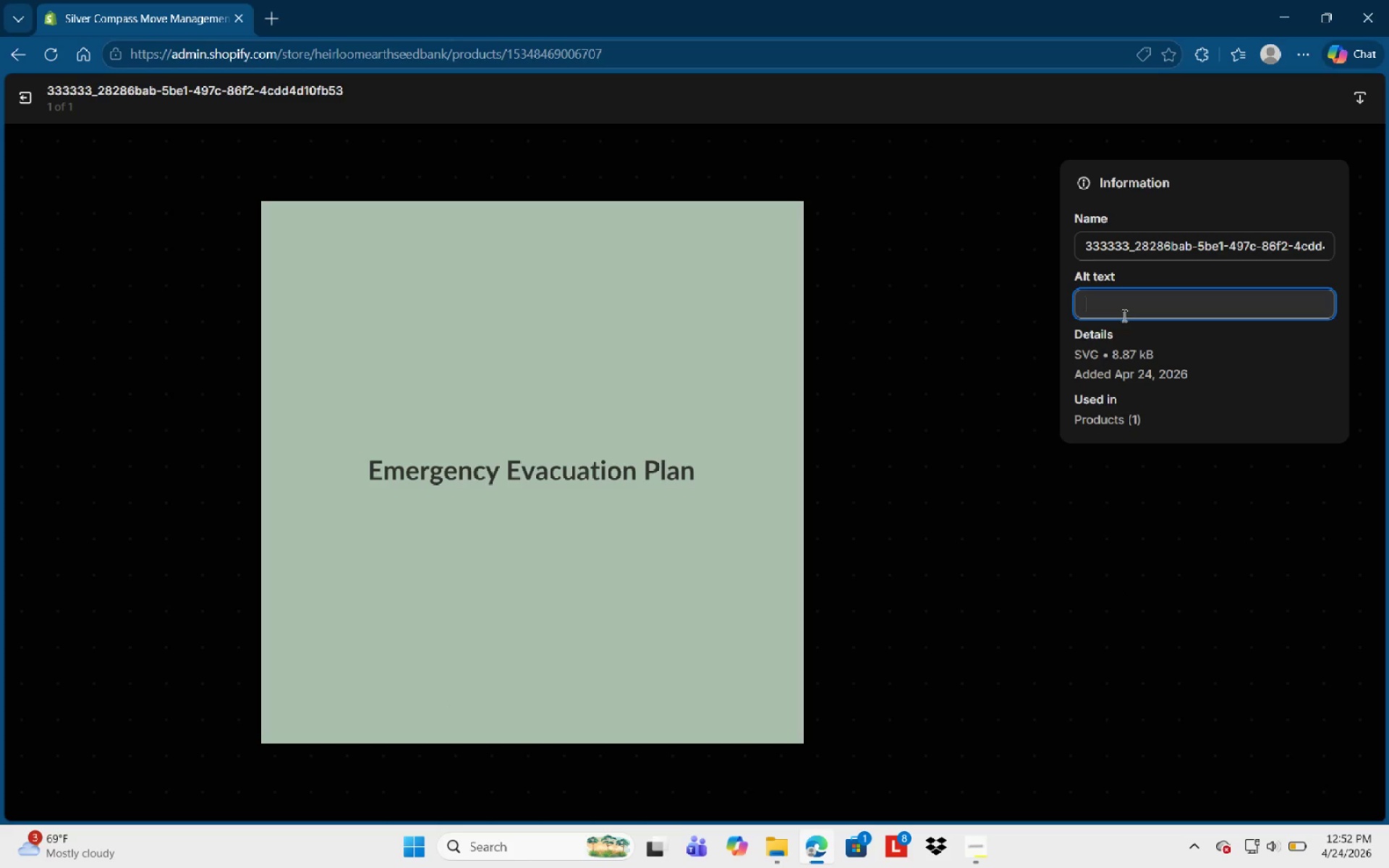 
type(Sr)
key(Backspace)
type(trategic diagram placeholder )
 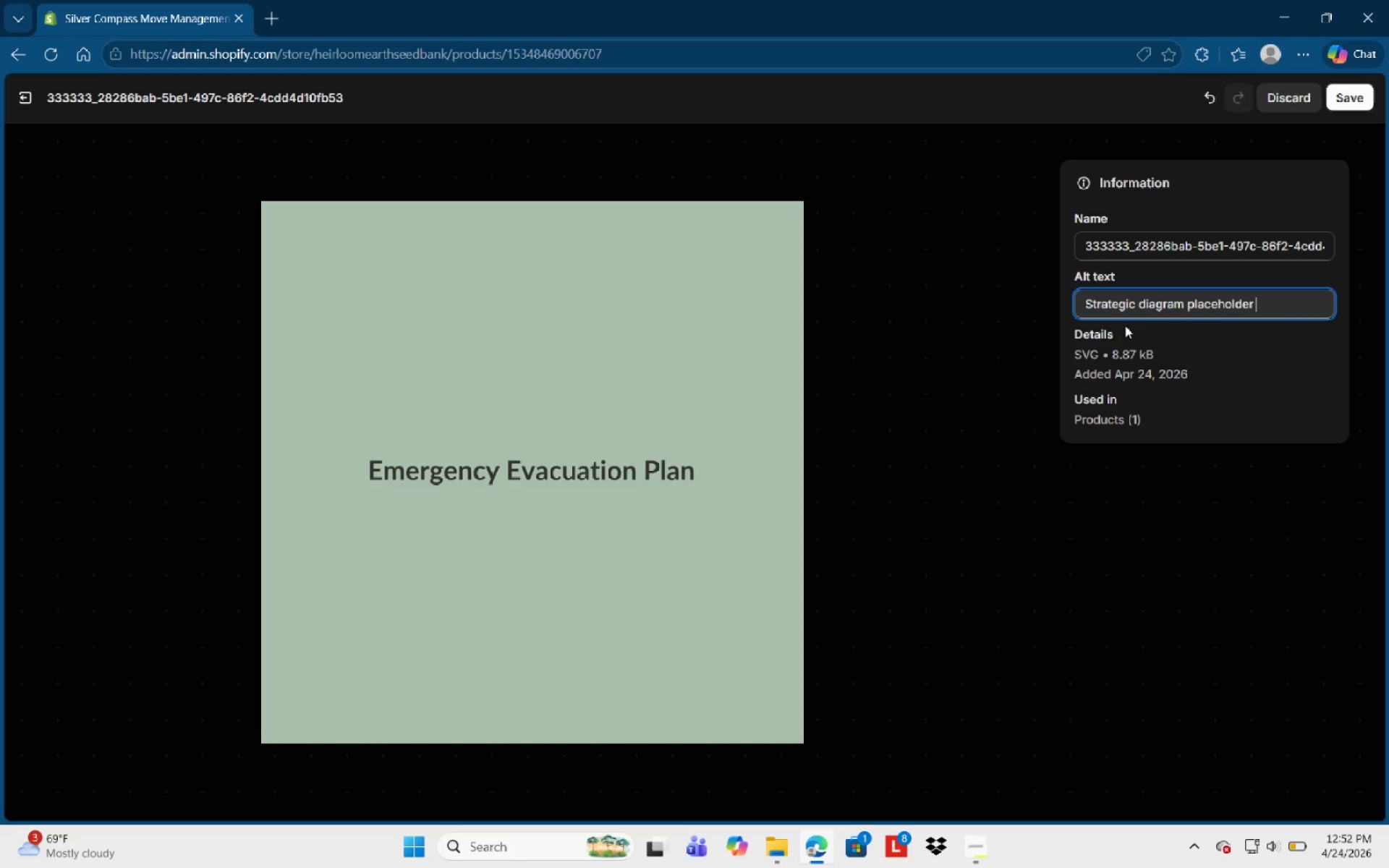 
wait(7.28)
 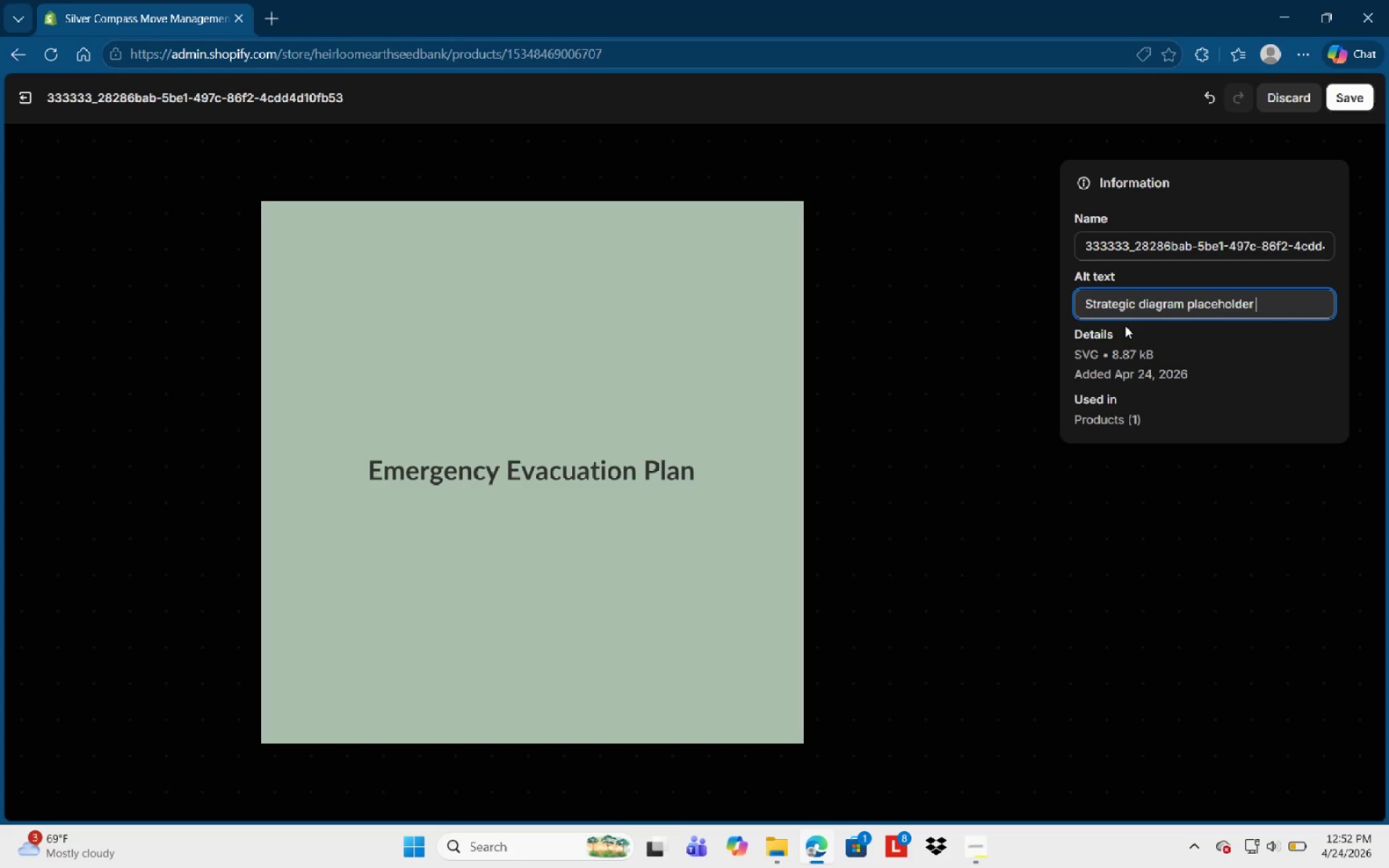 
type(for d)
key(Backspace)
type(foos)
key(Backspace)
type(d )
 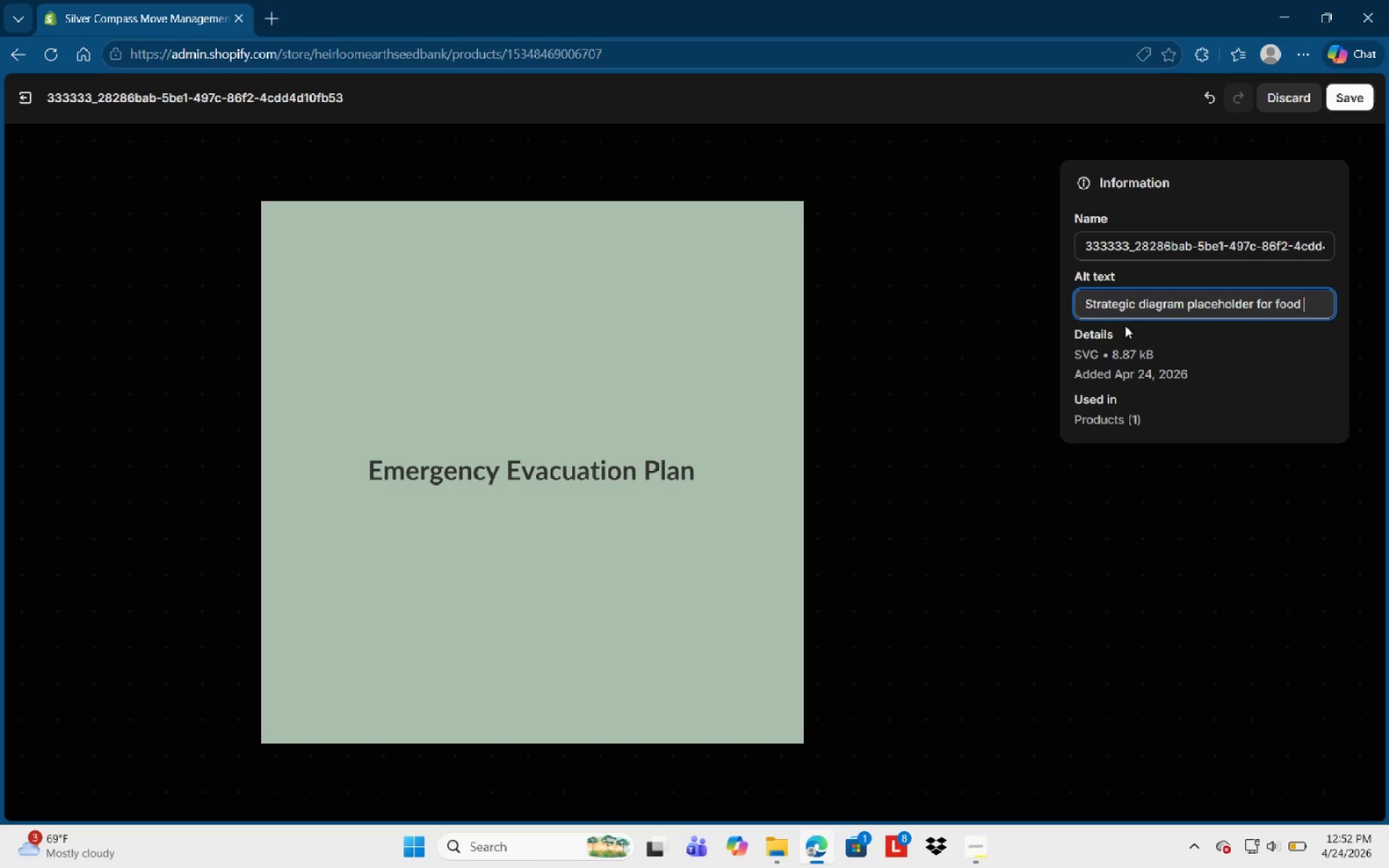 
type(truck  emergency )
 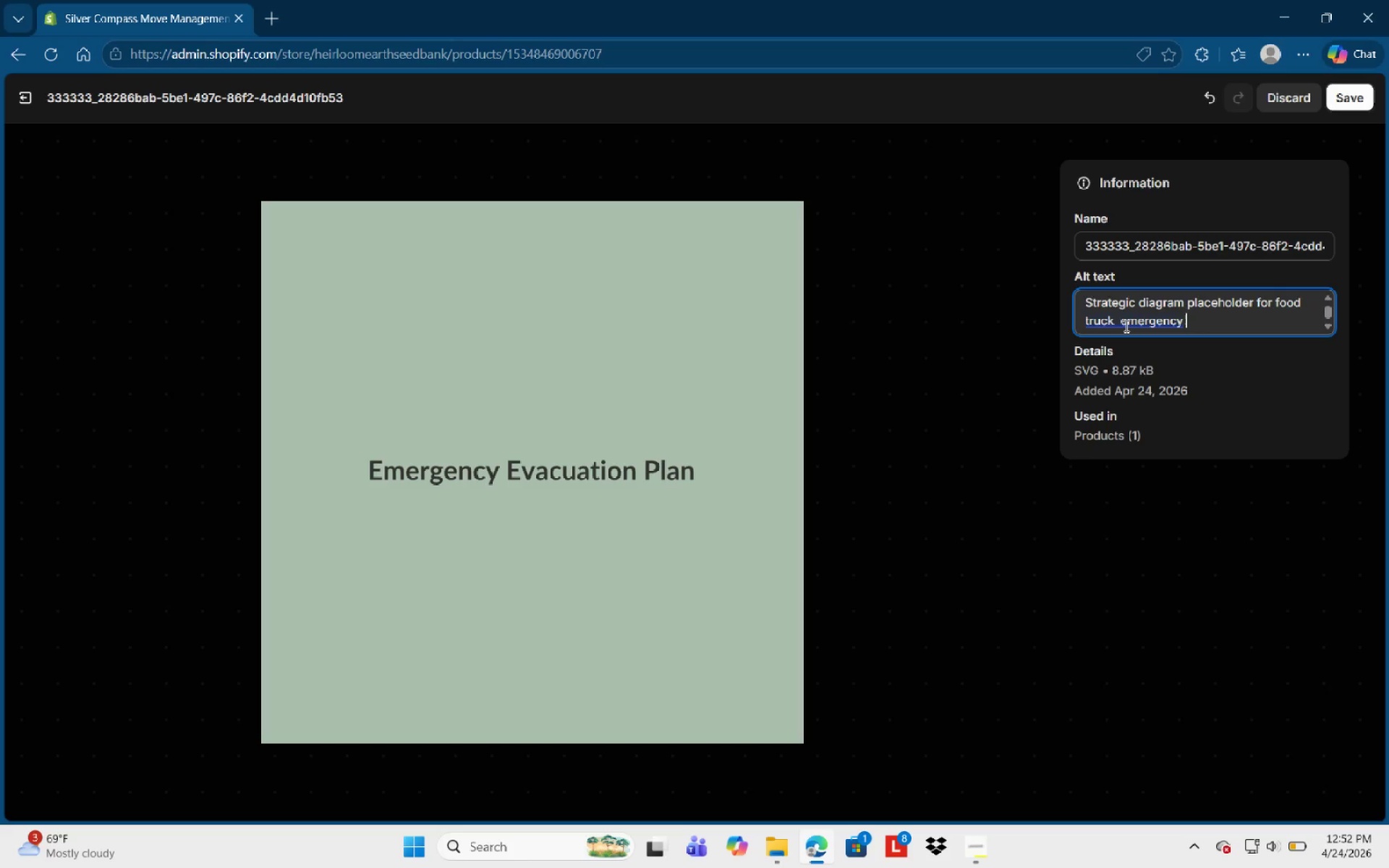 
type(ec)
key(Backspace)
type(vacuation por)
key(Backspace)
key(Backspace)
type(roceeds)
key(Backspace)
key(Backspace)
key(Backspace)
 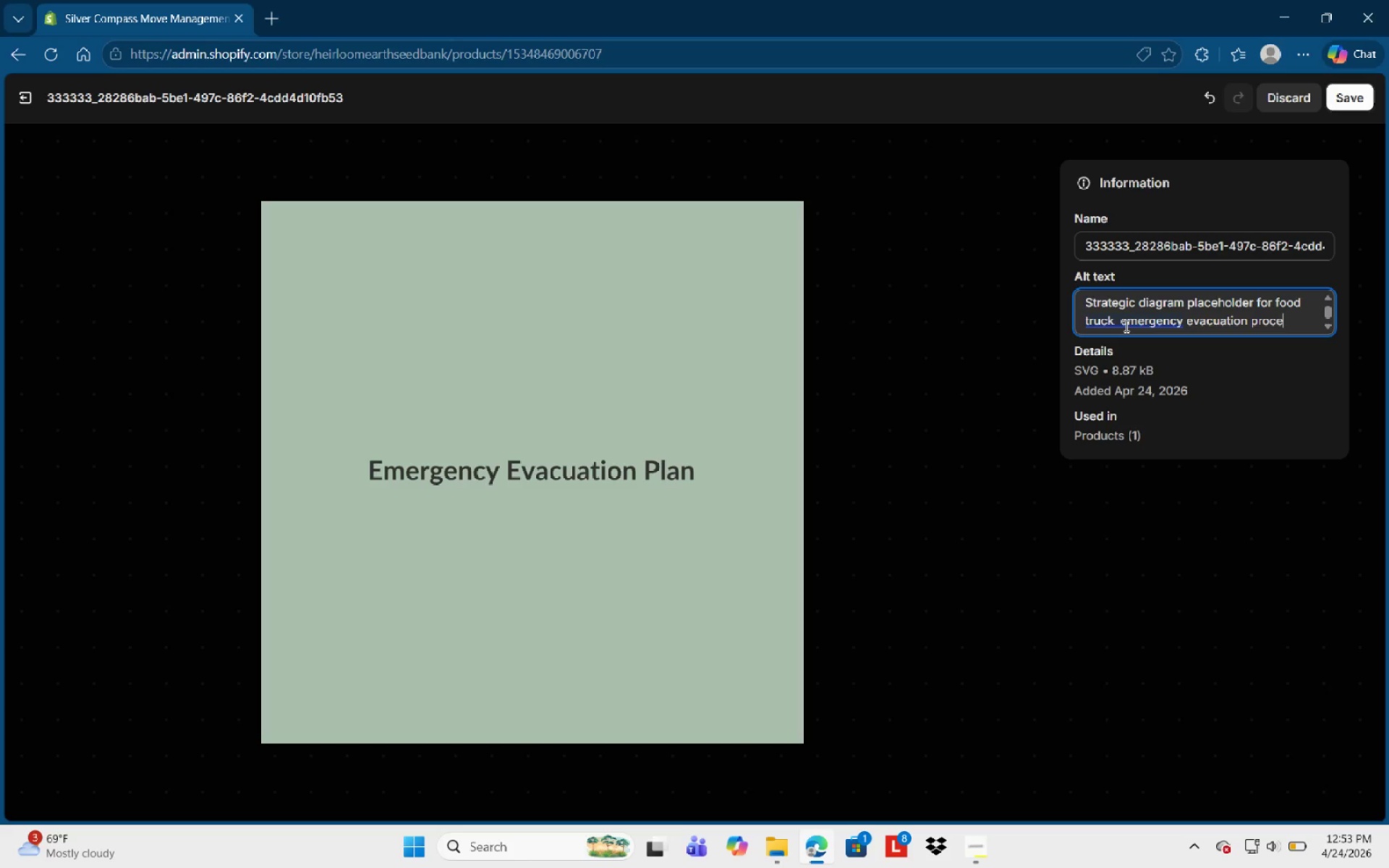 
wait(39.59)
 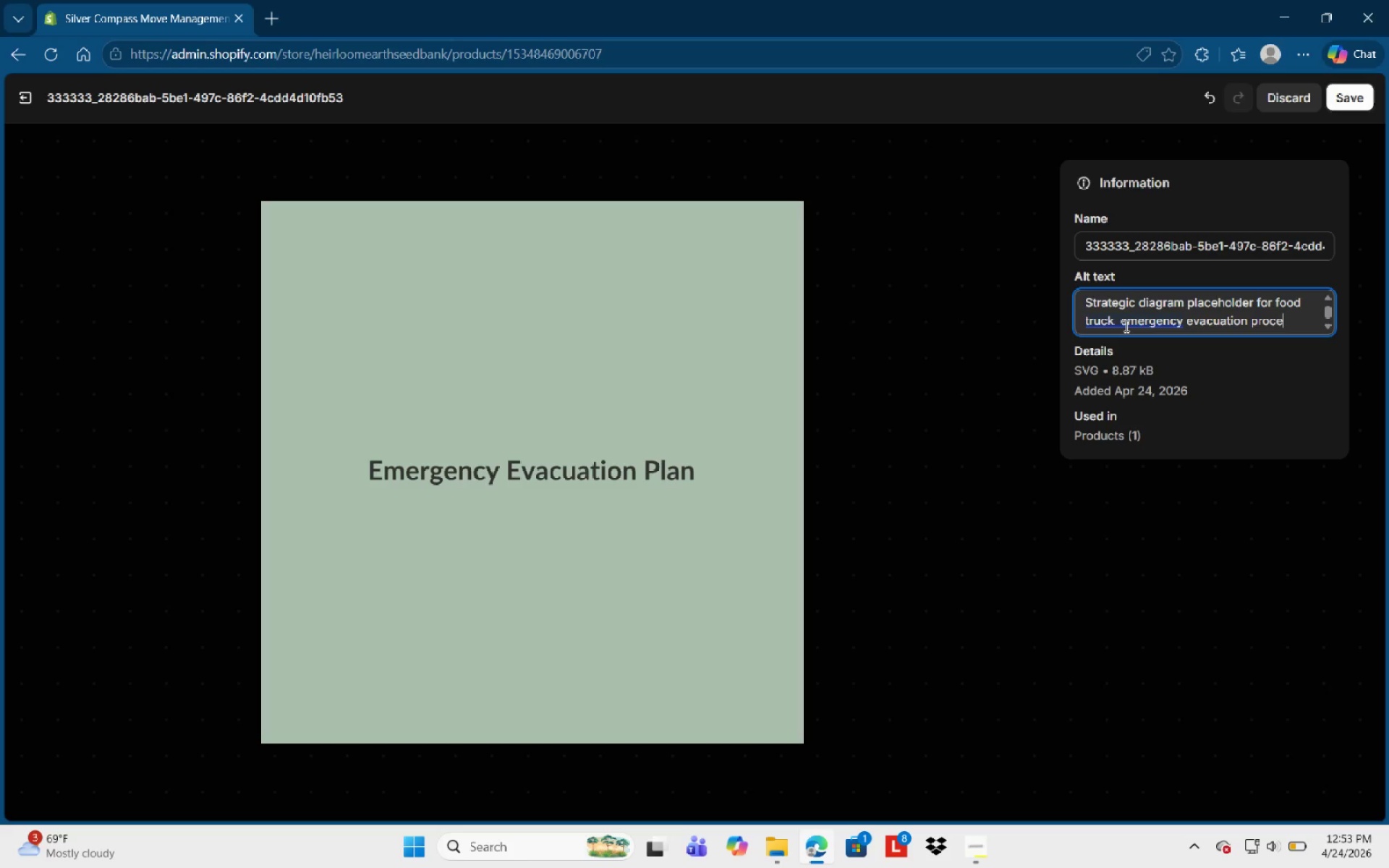 
type(dures and staff safety po)
key(Backspace)
type(rotocols)
 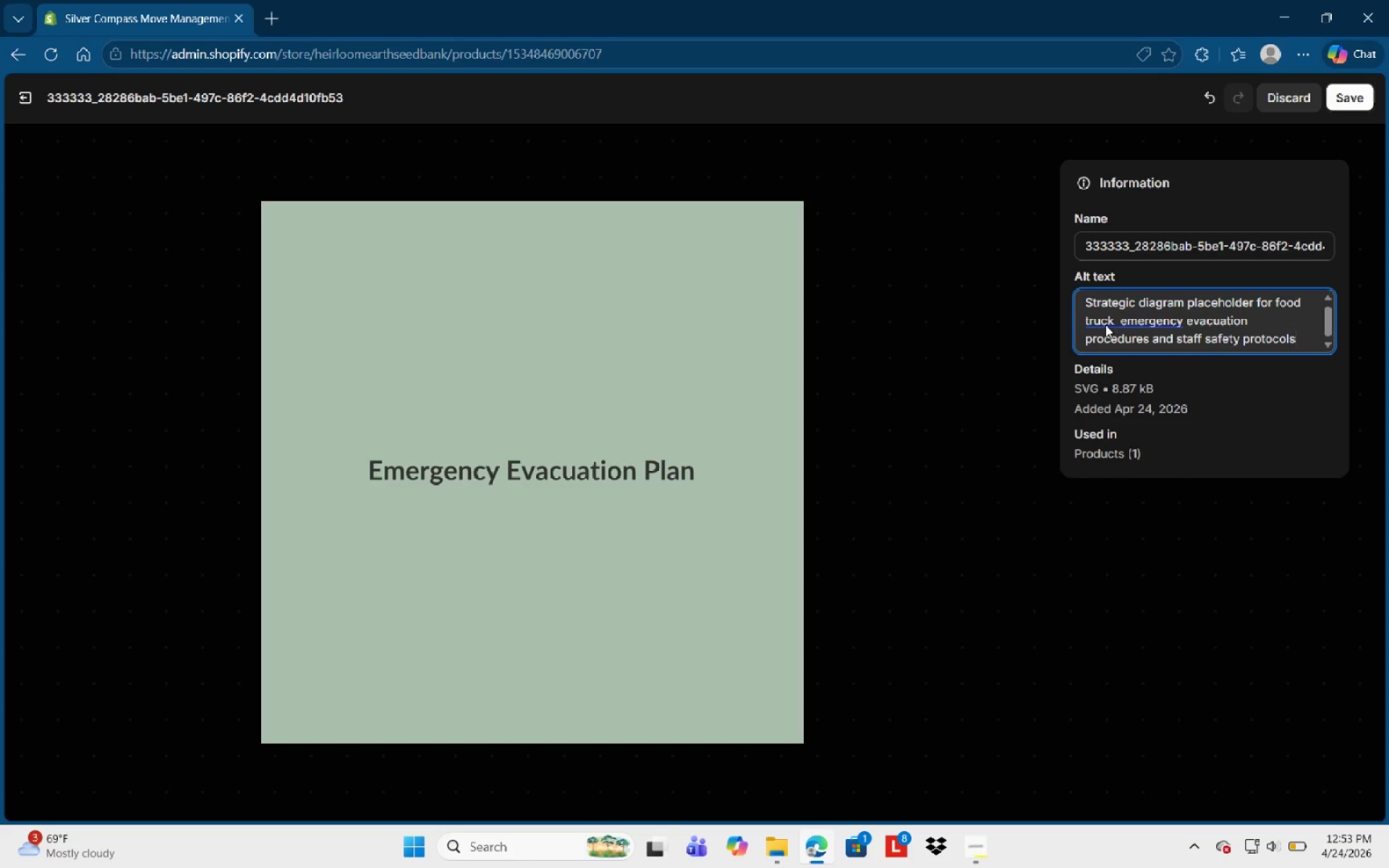 
left_click([1153, 315])
 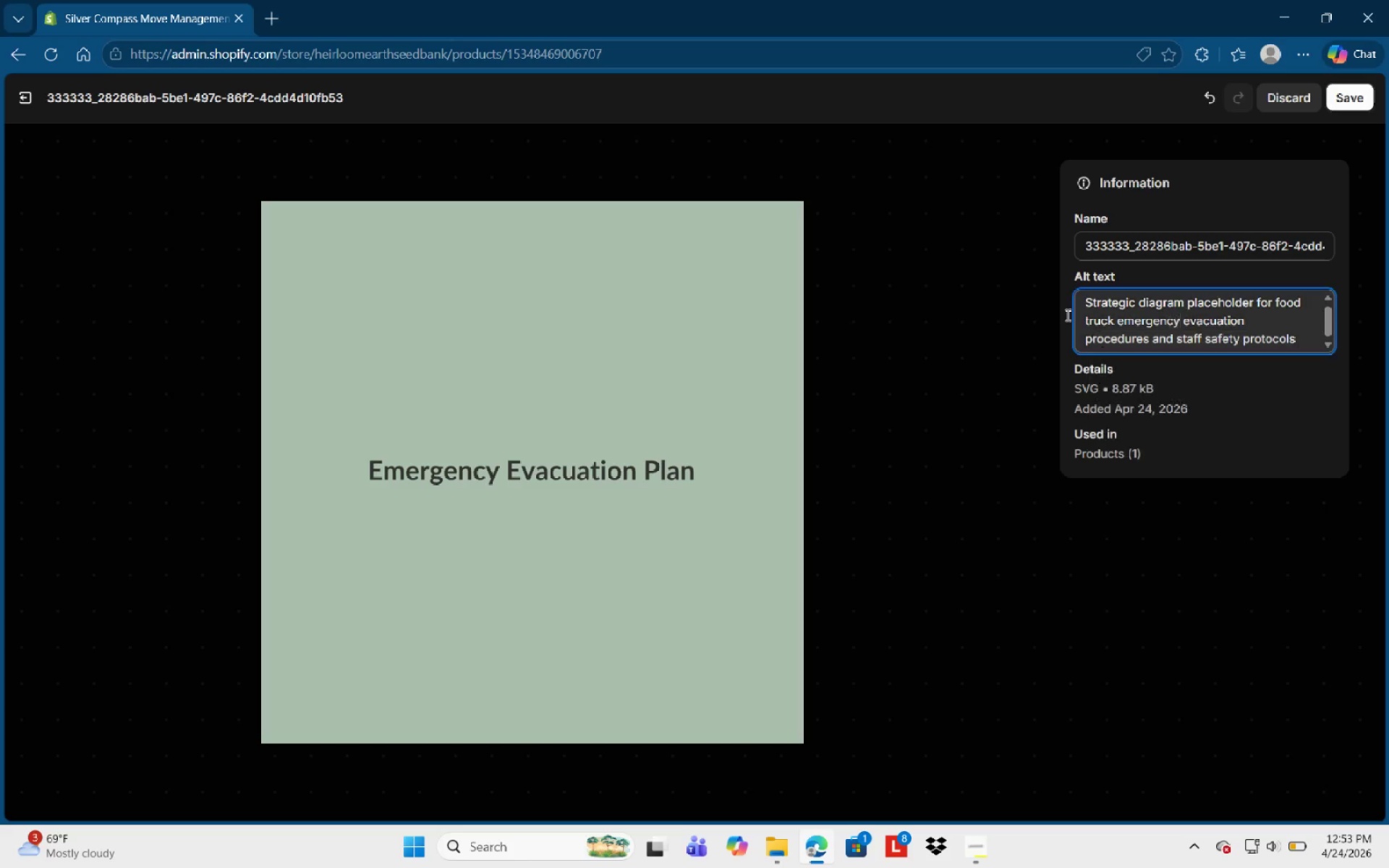 
left_click([1299, 341])
 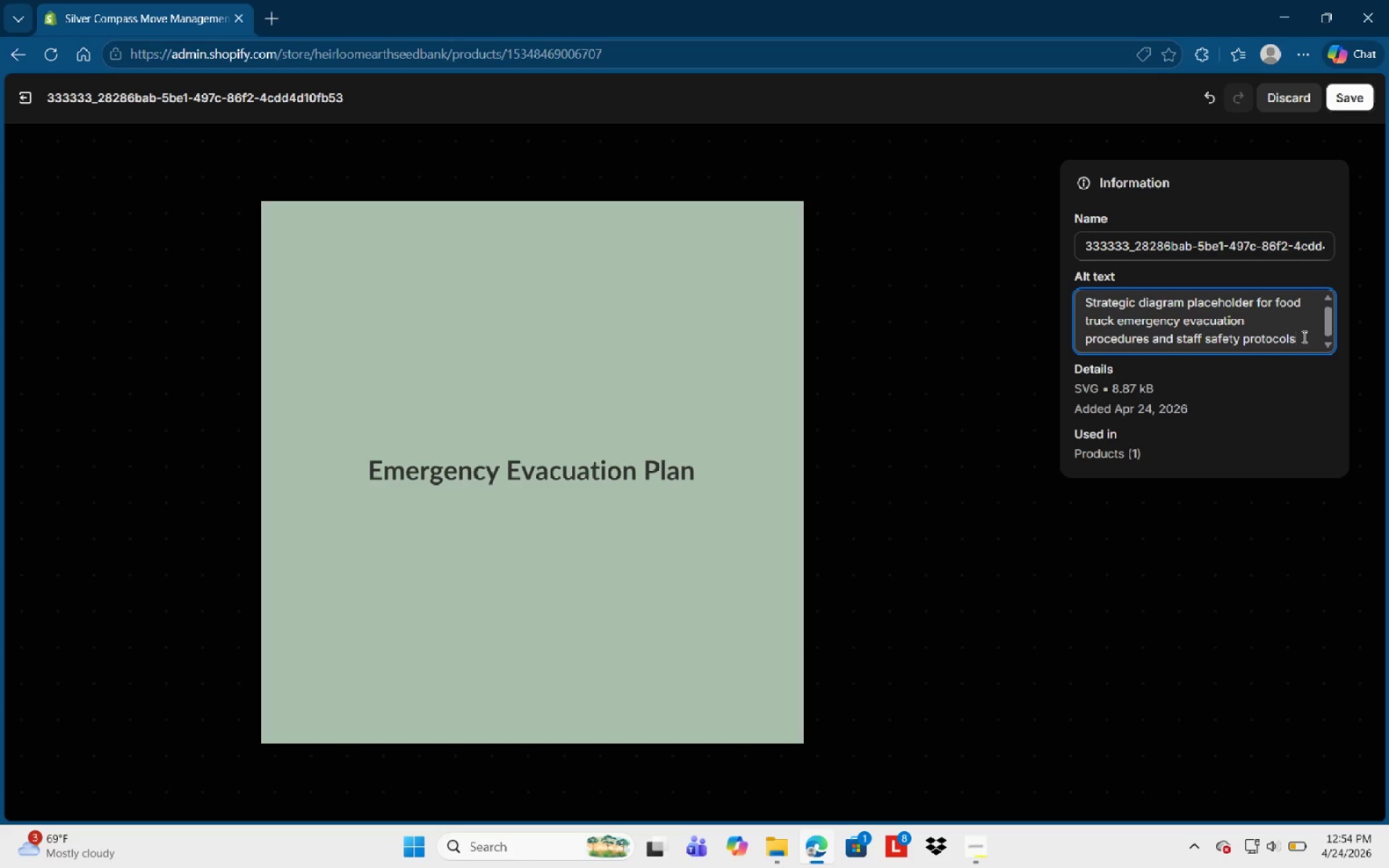 
scroll: coordinate [1299, 341], scroll_direction: down, amount: 1.0
 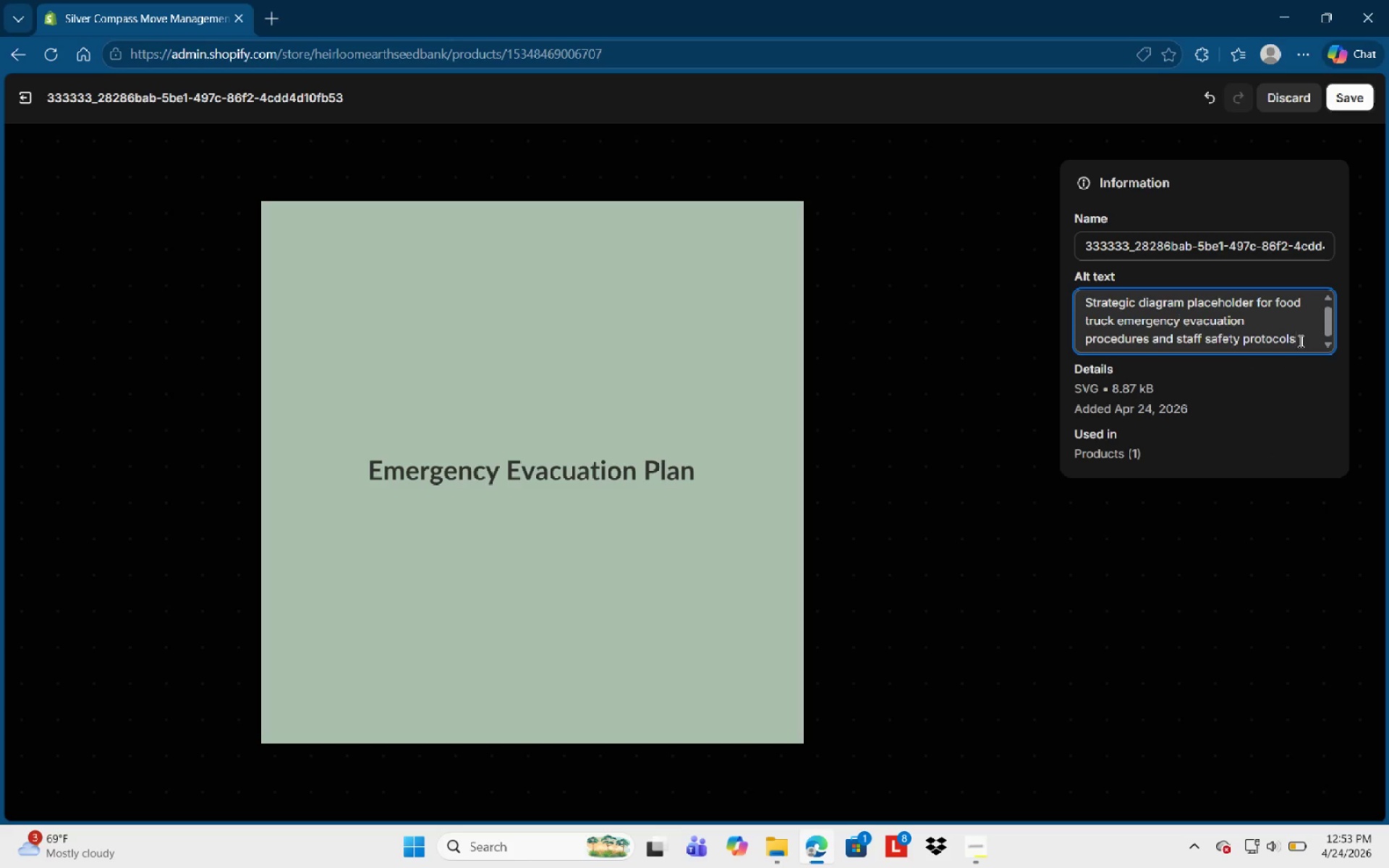 
key(Period)
 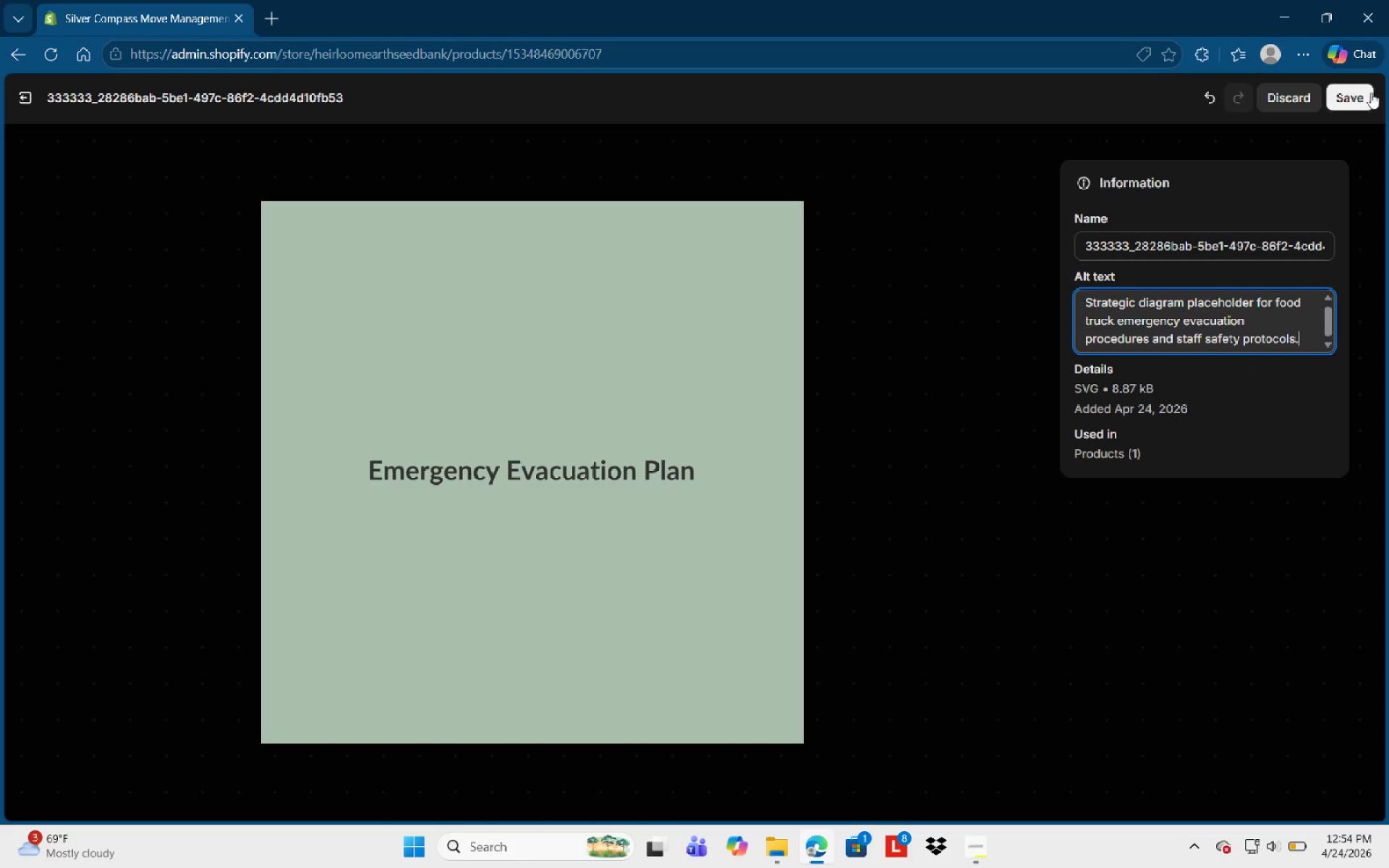 
left_click([1375, 91])
 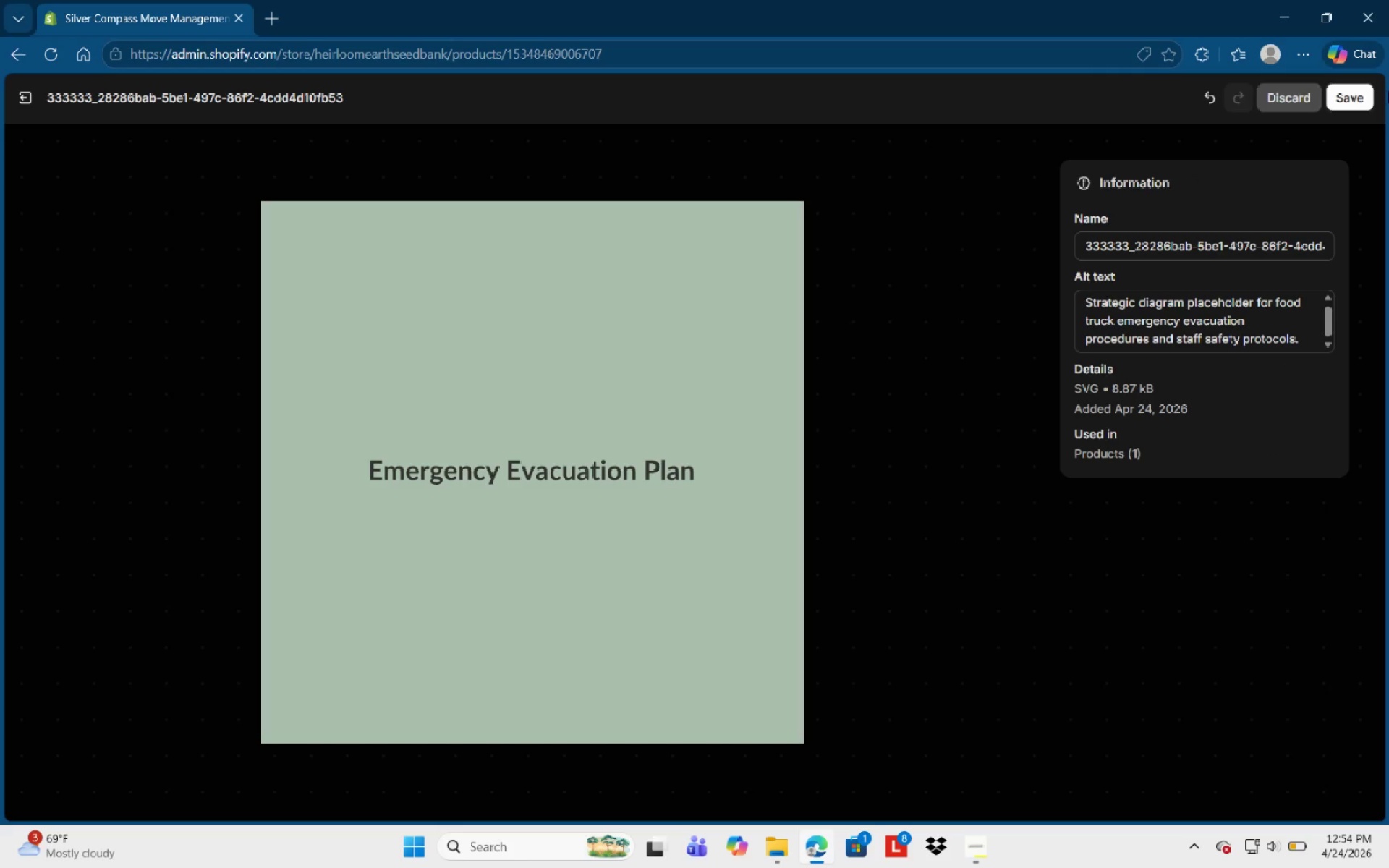 
left_click([1346, 101])
 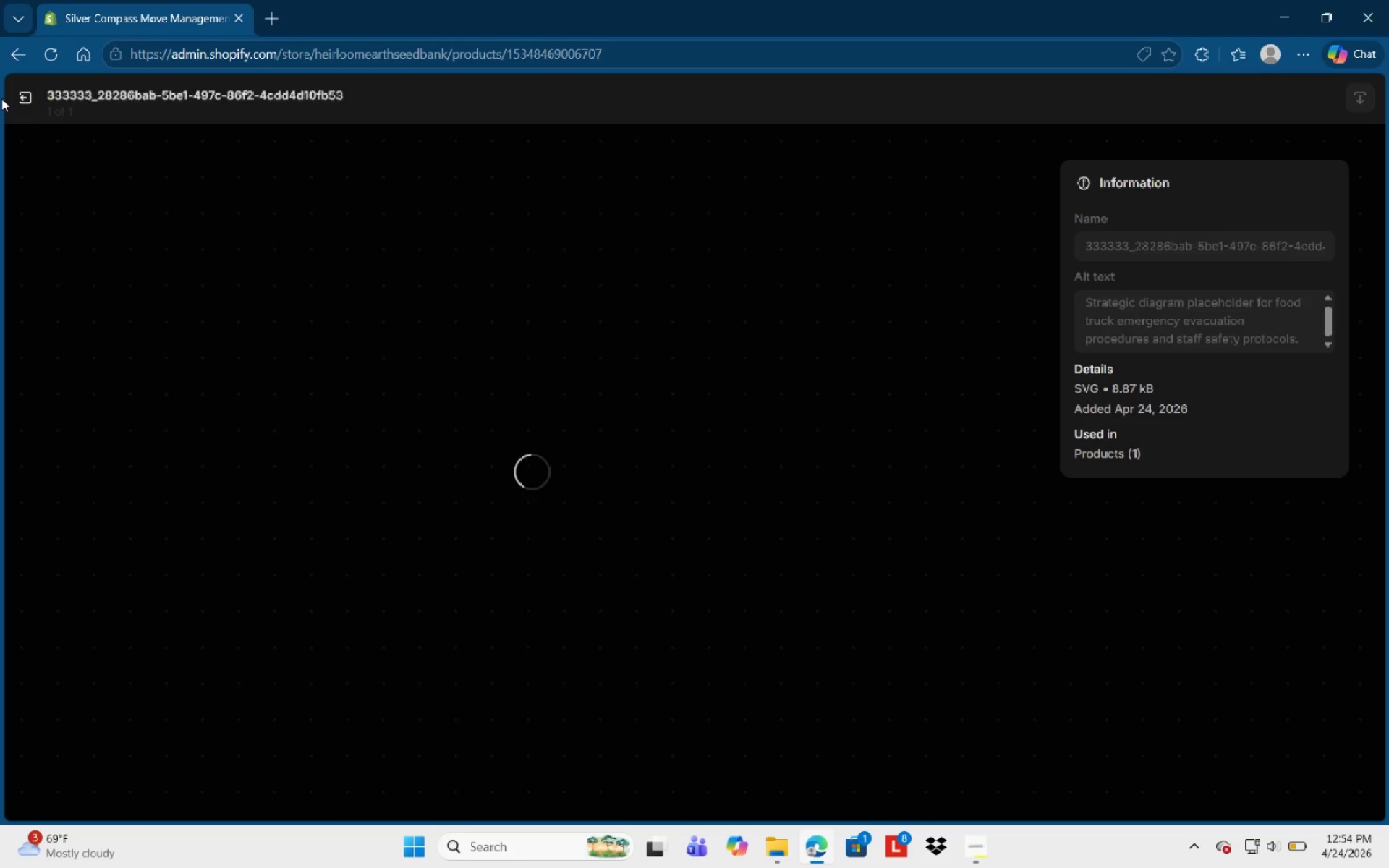 
left_click([9, 98])
 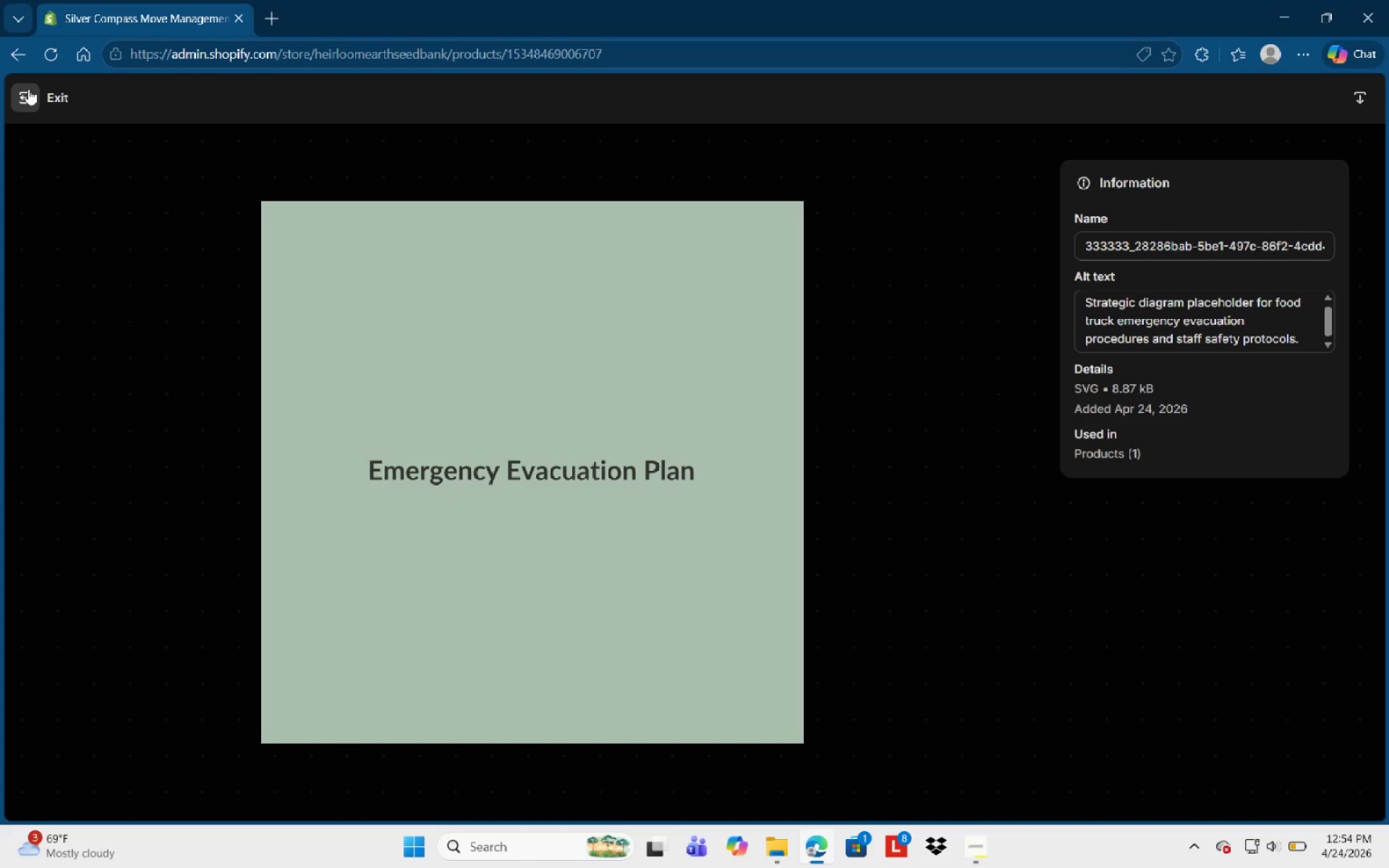 
left_click([30, 89])
 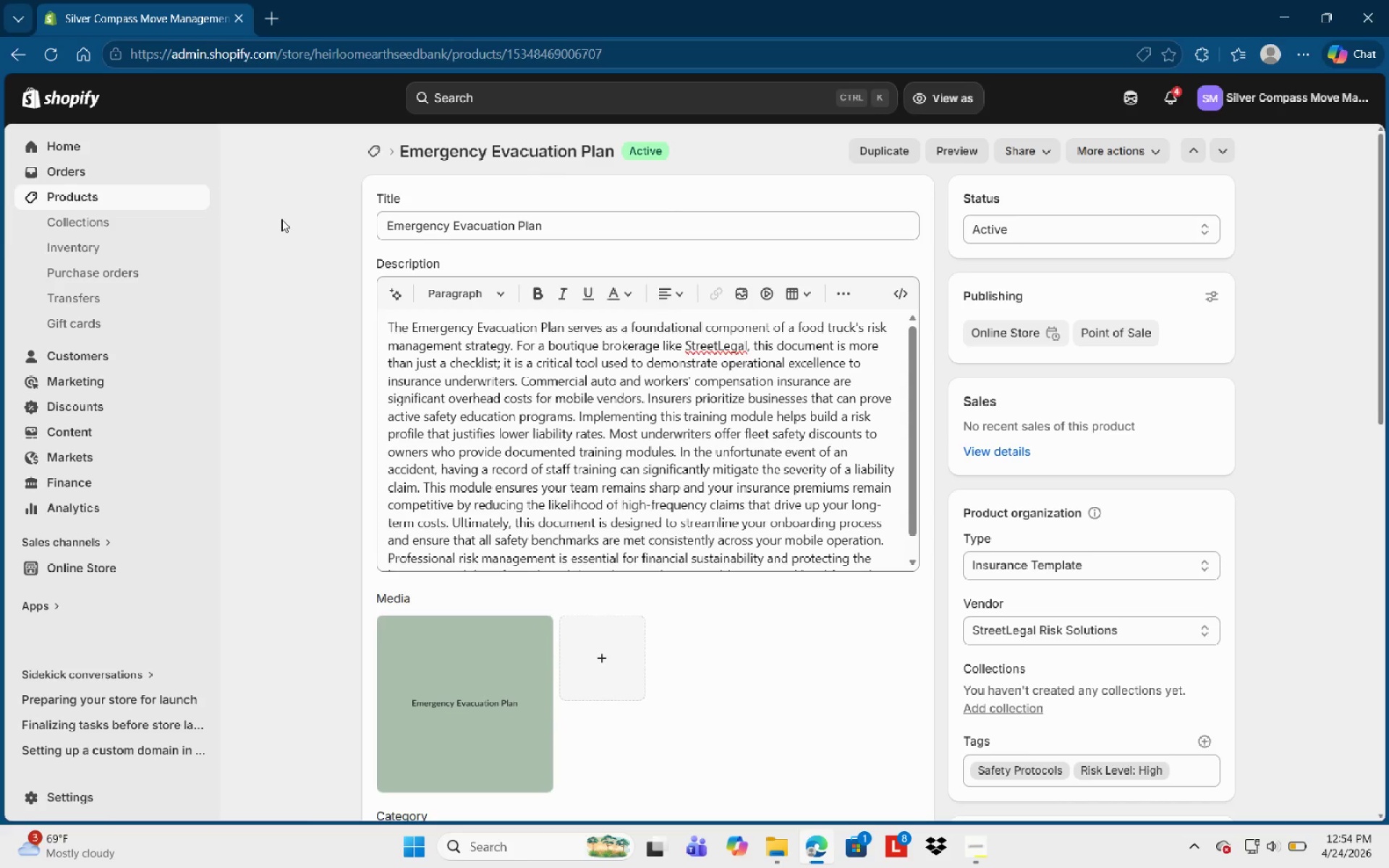 
left_click([131, 197])
 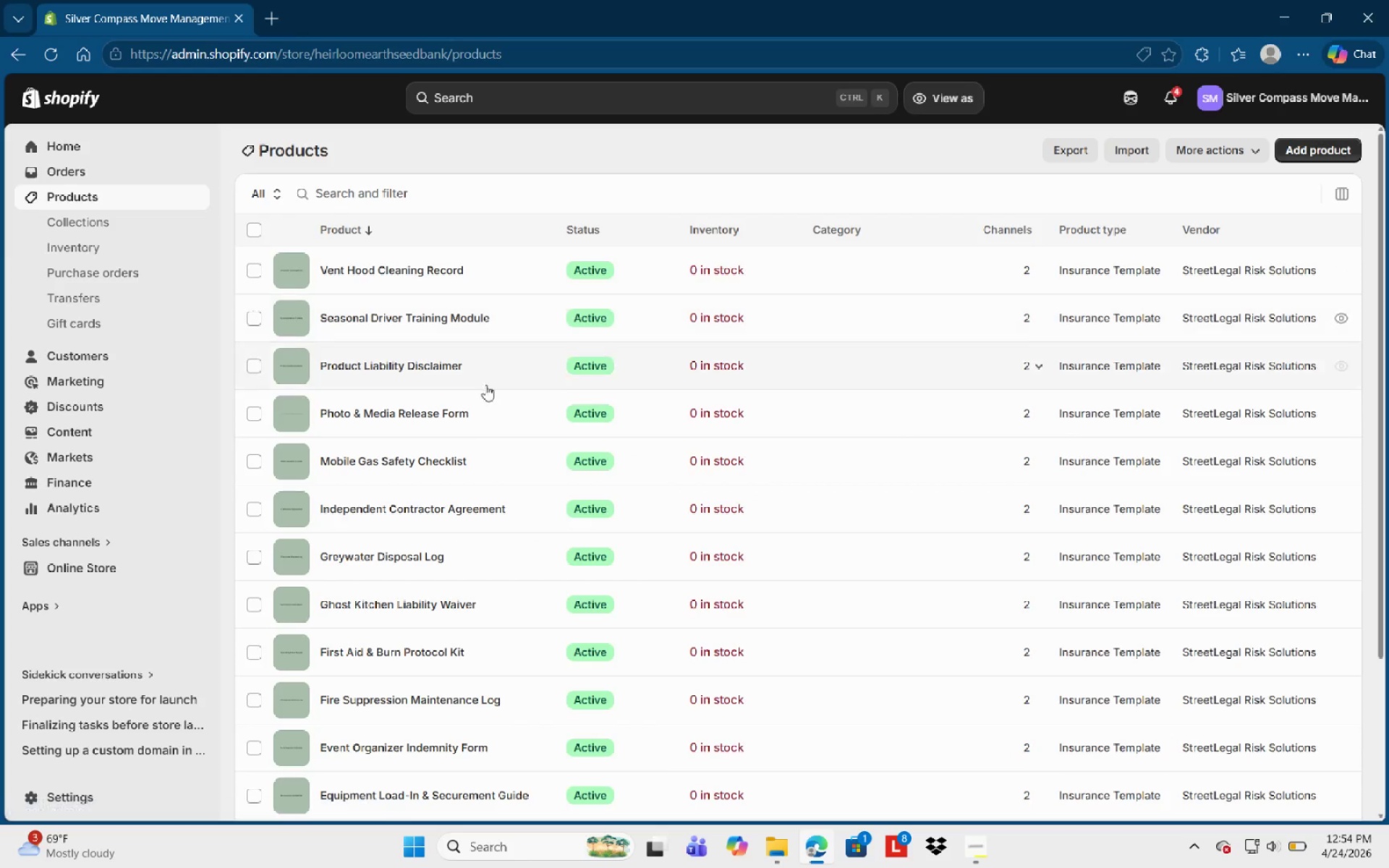 
scroll: coordinate [442, 672], scroll_direction: down, amount: 2.0
 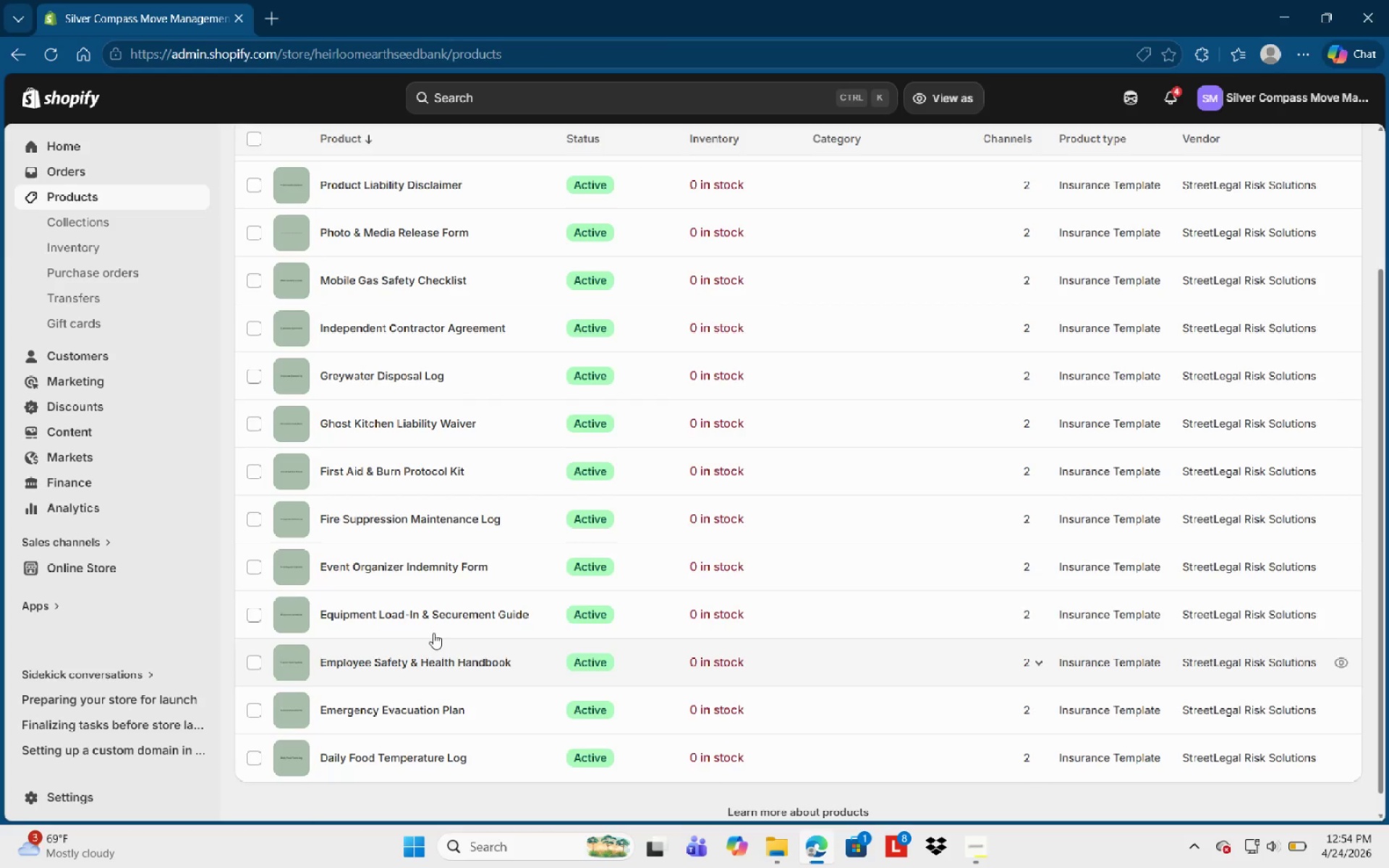 
left_click([437, 621])
 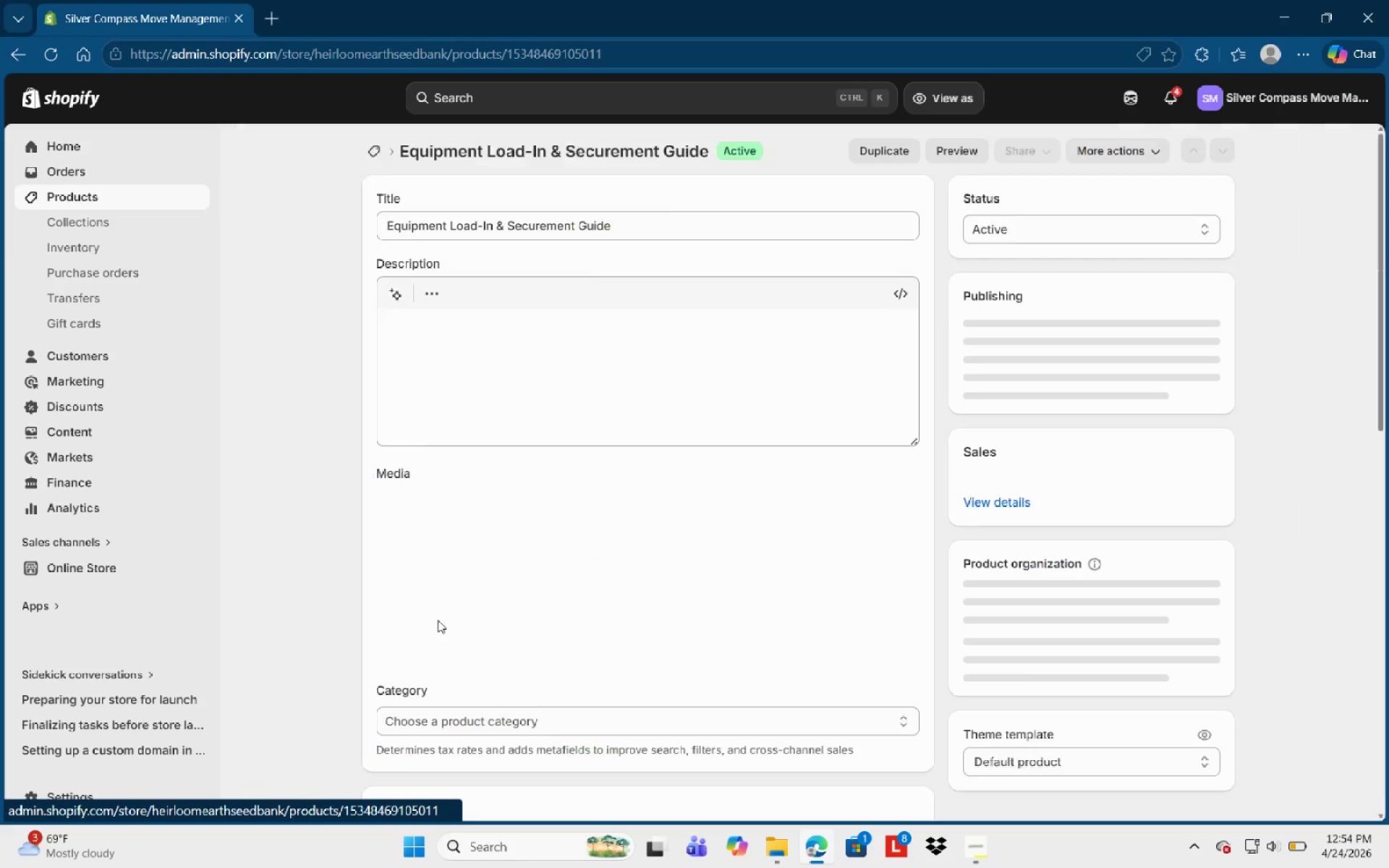 
mouse_move([499, 592])
 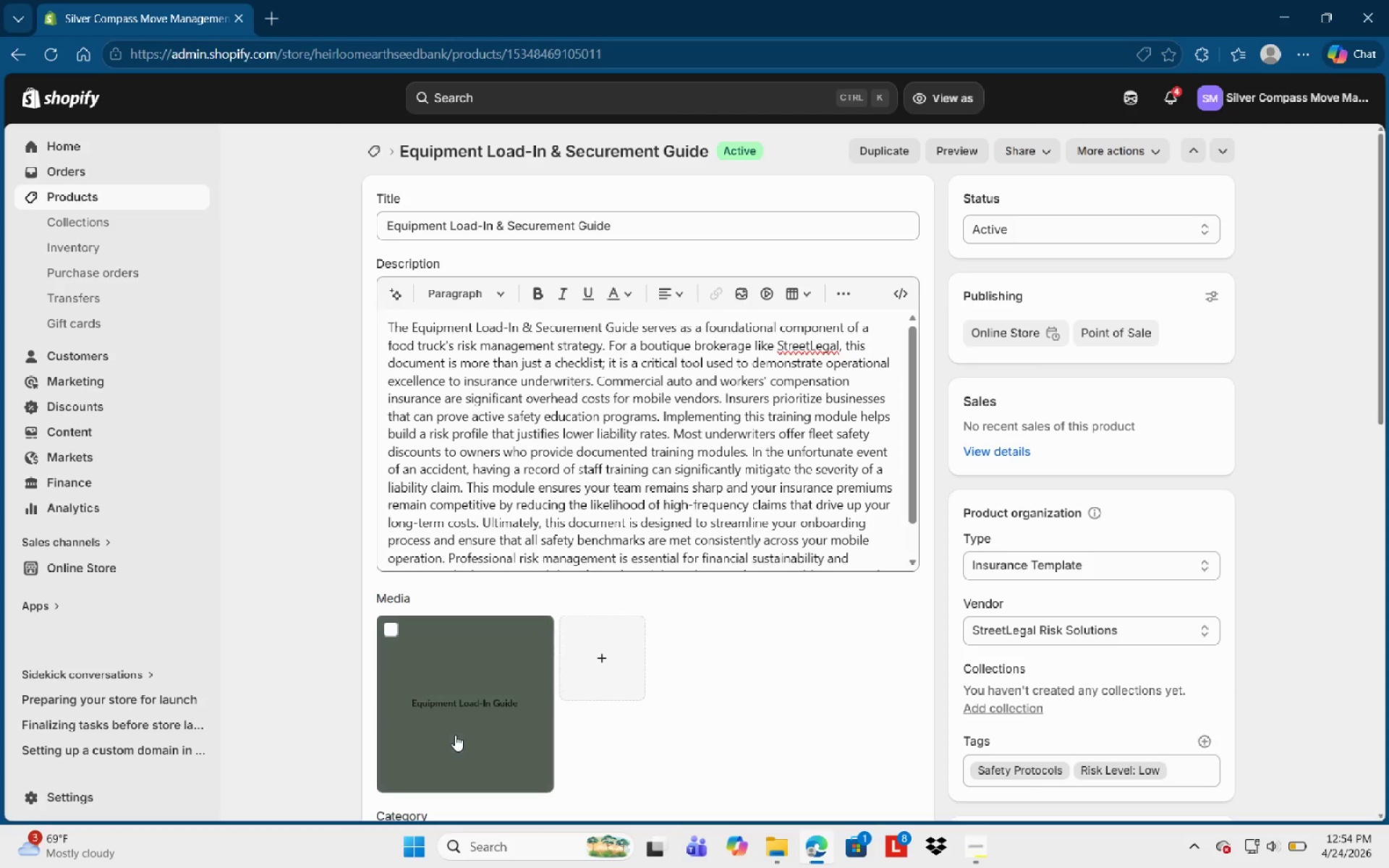 
left_click([455, 735])
 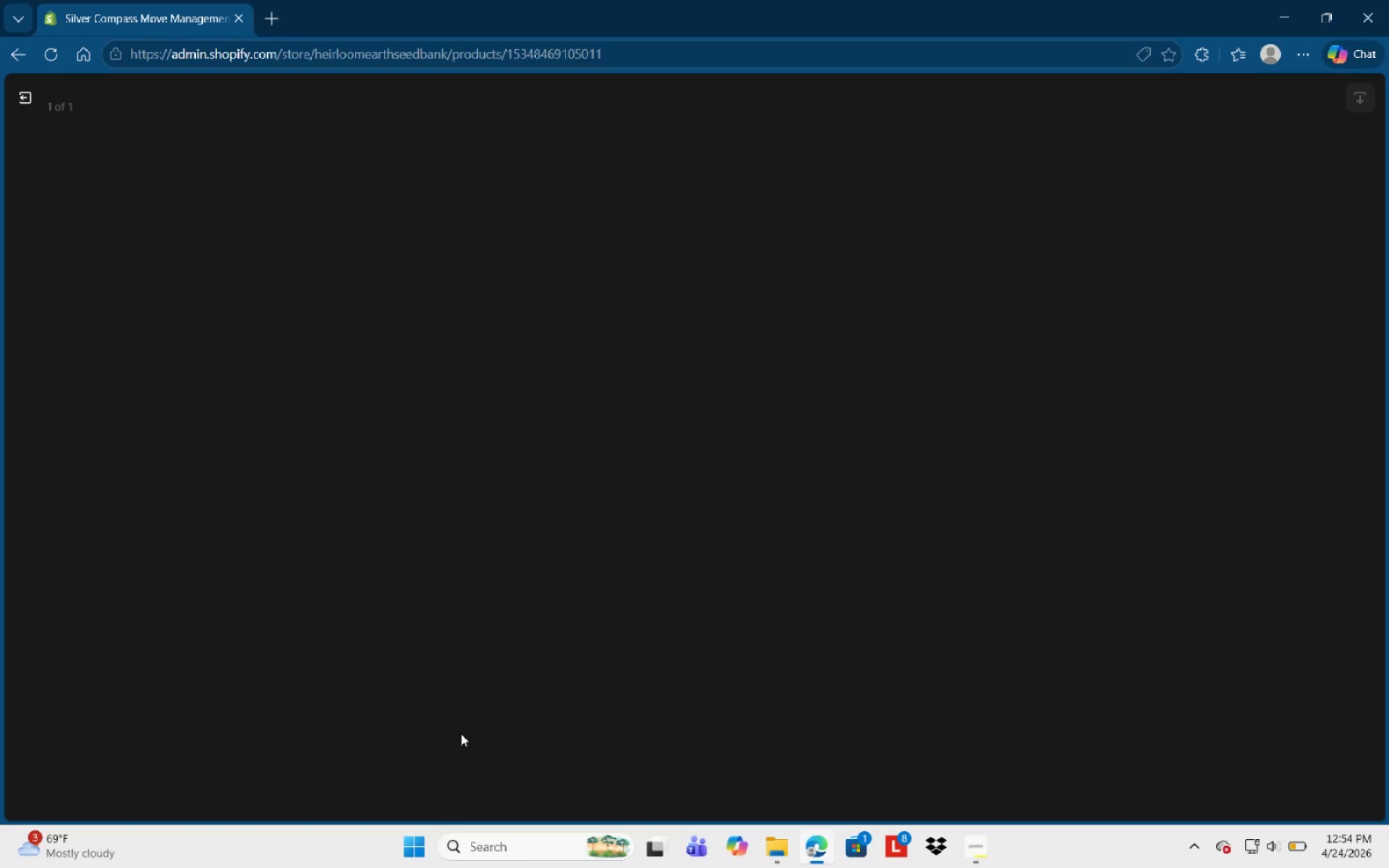 
type(Te)
 